 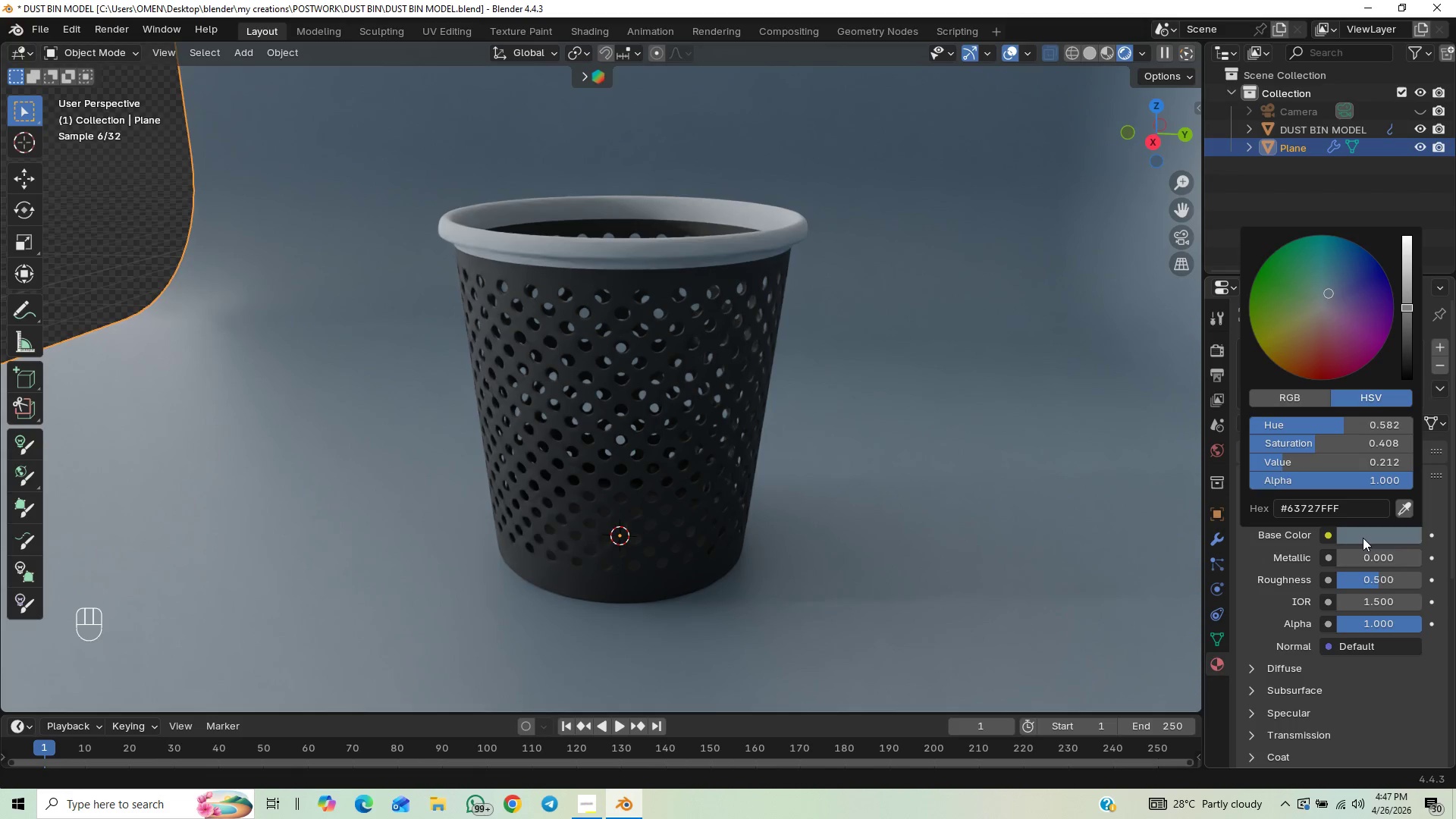 
left_click([1332, 507])
 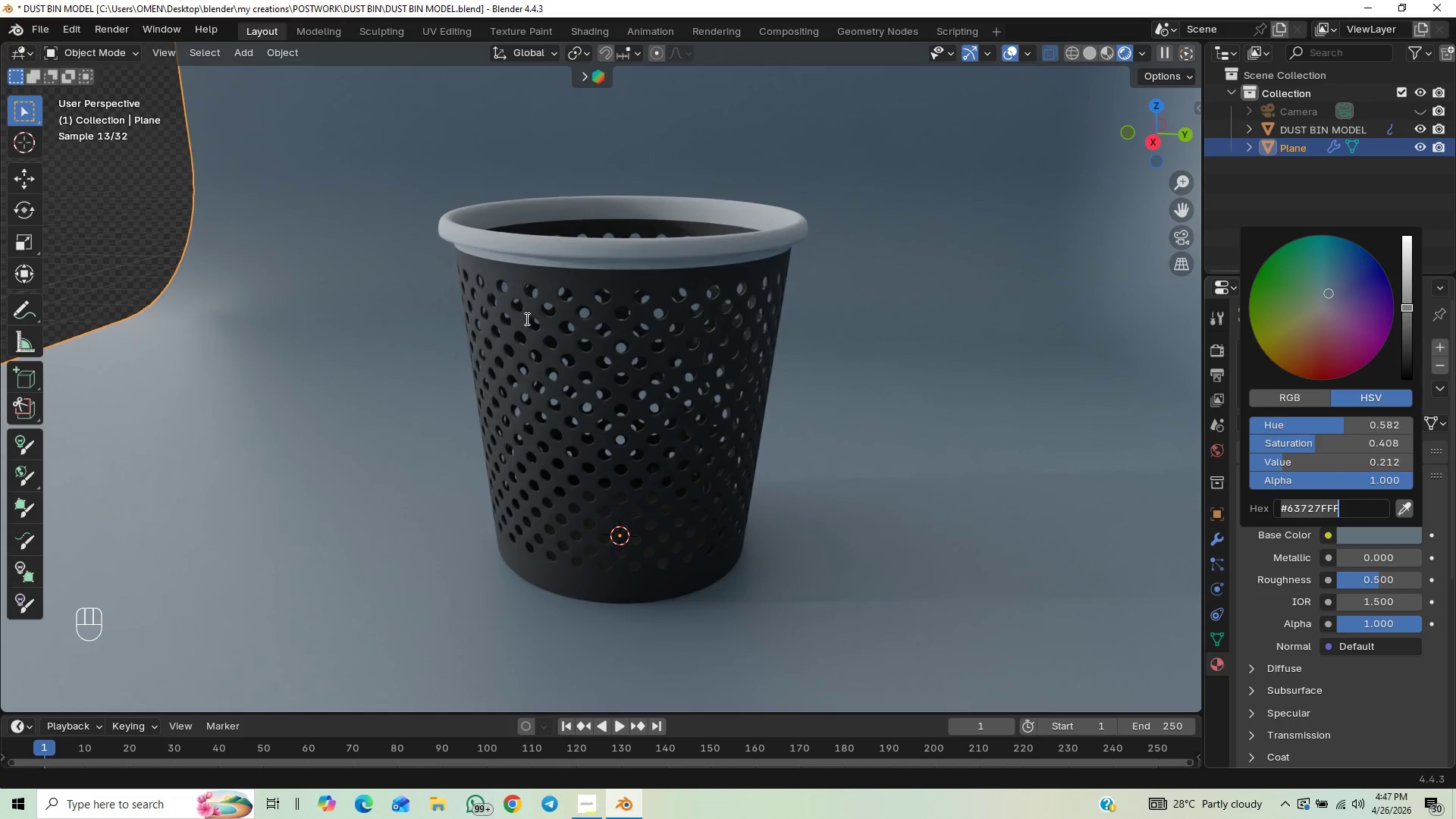 
left_click([594, 263])
 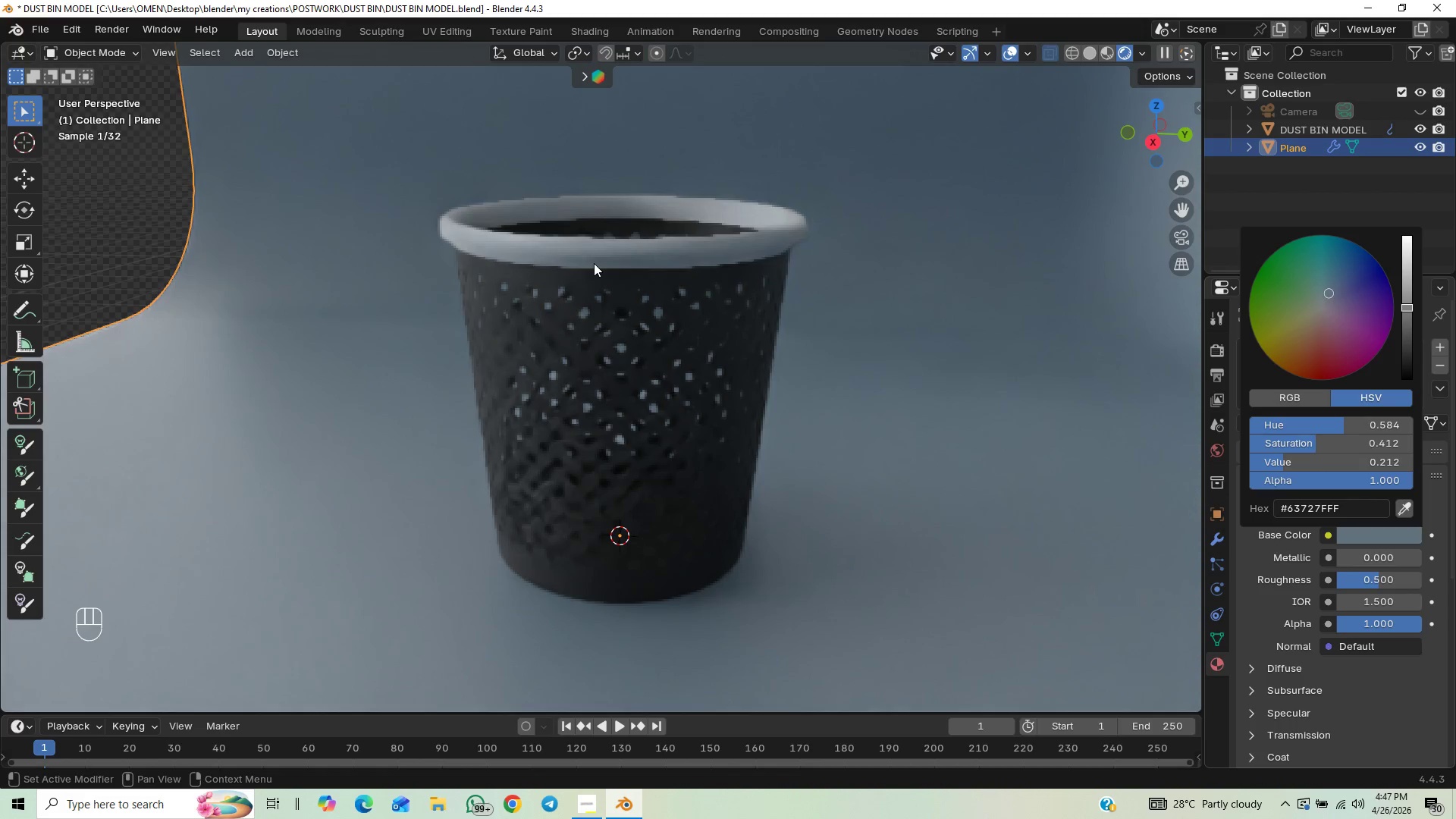 
left_click([594, 260])
 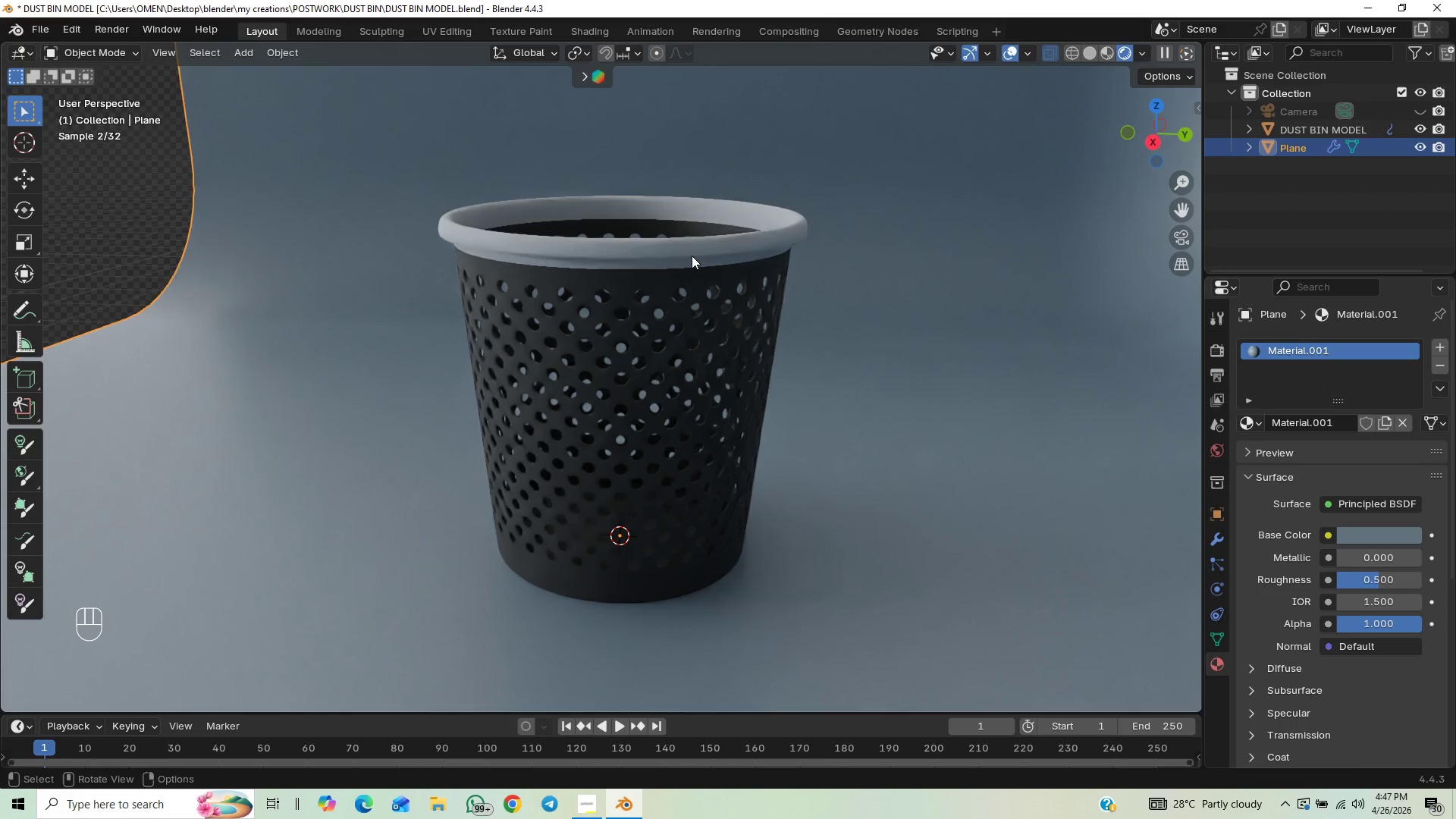 
left_click([693, 254])
 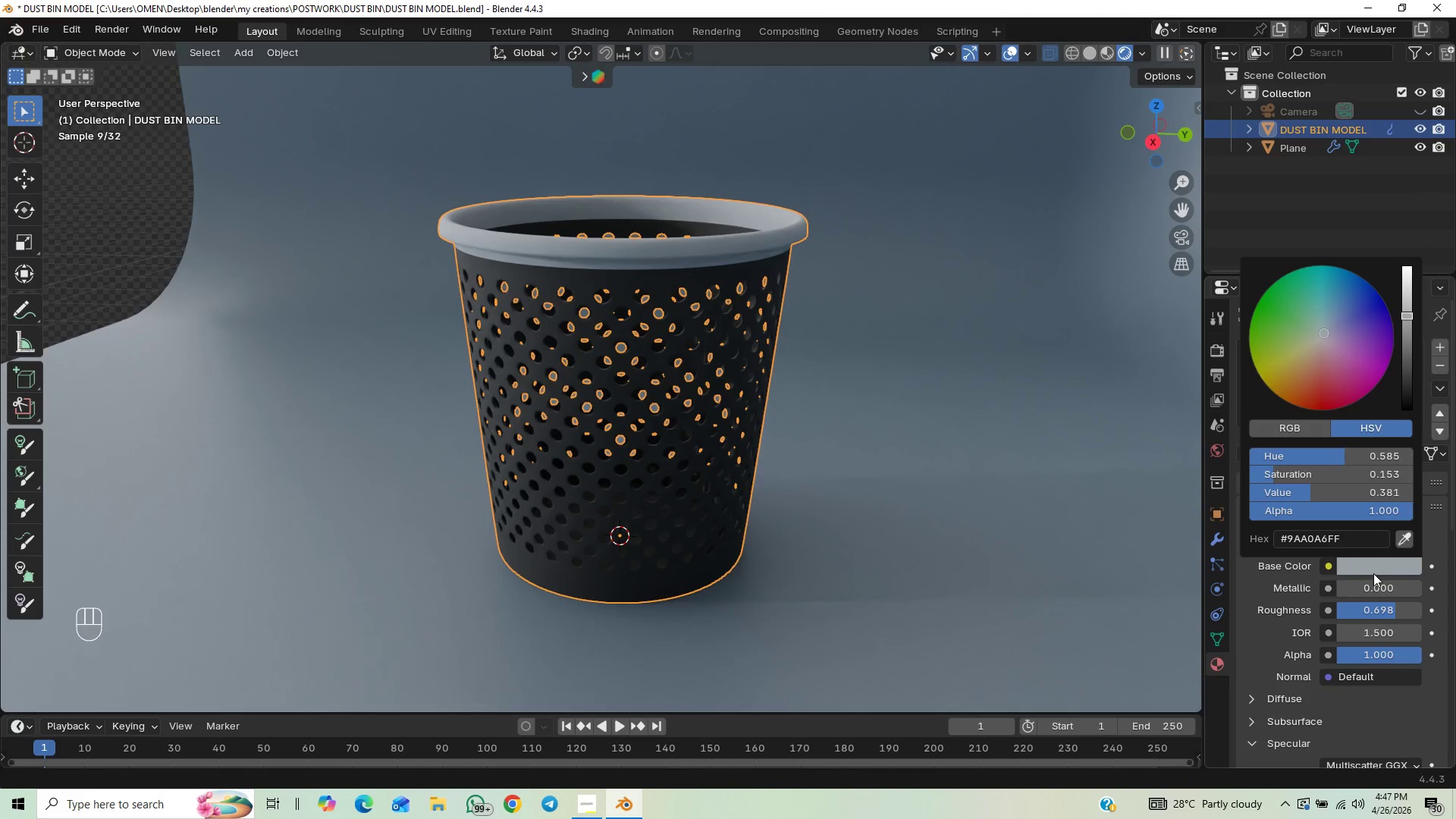 
wait(8.45)
 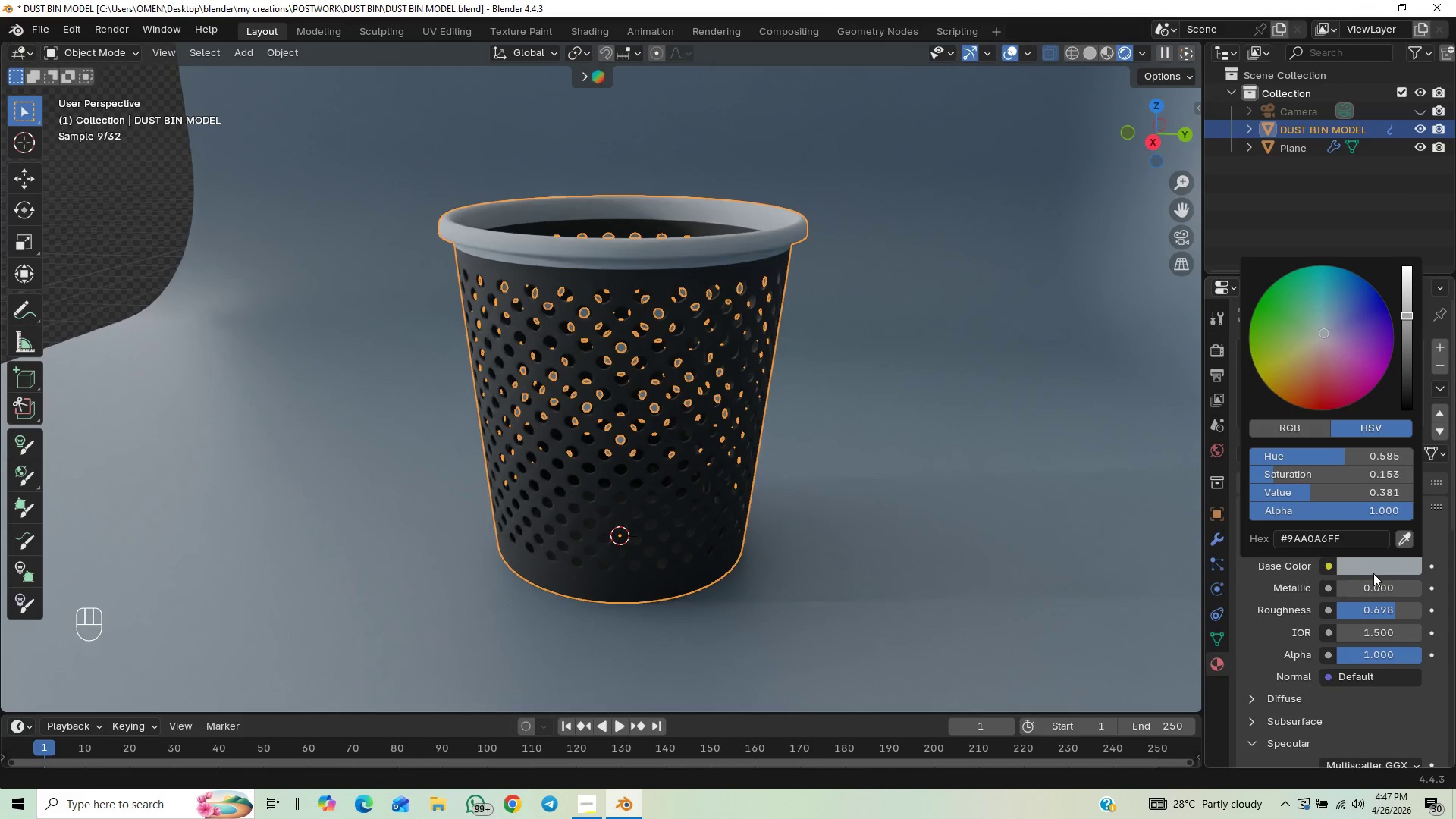 
type(8A9A8A)
 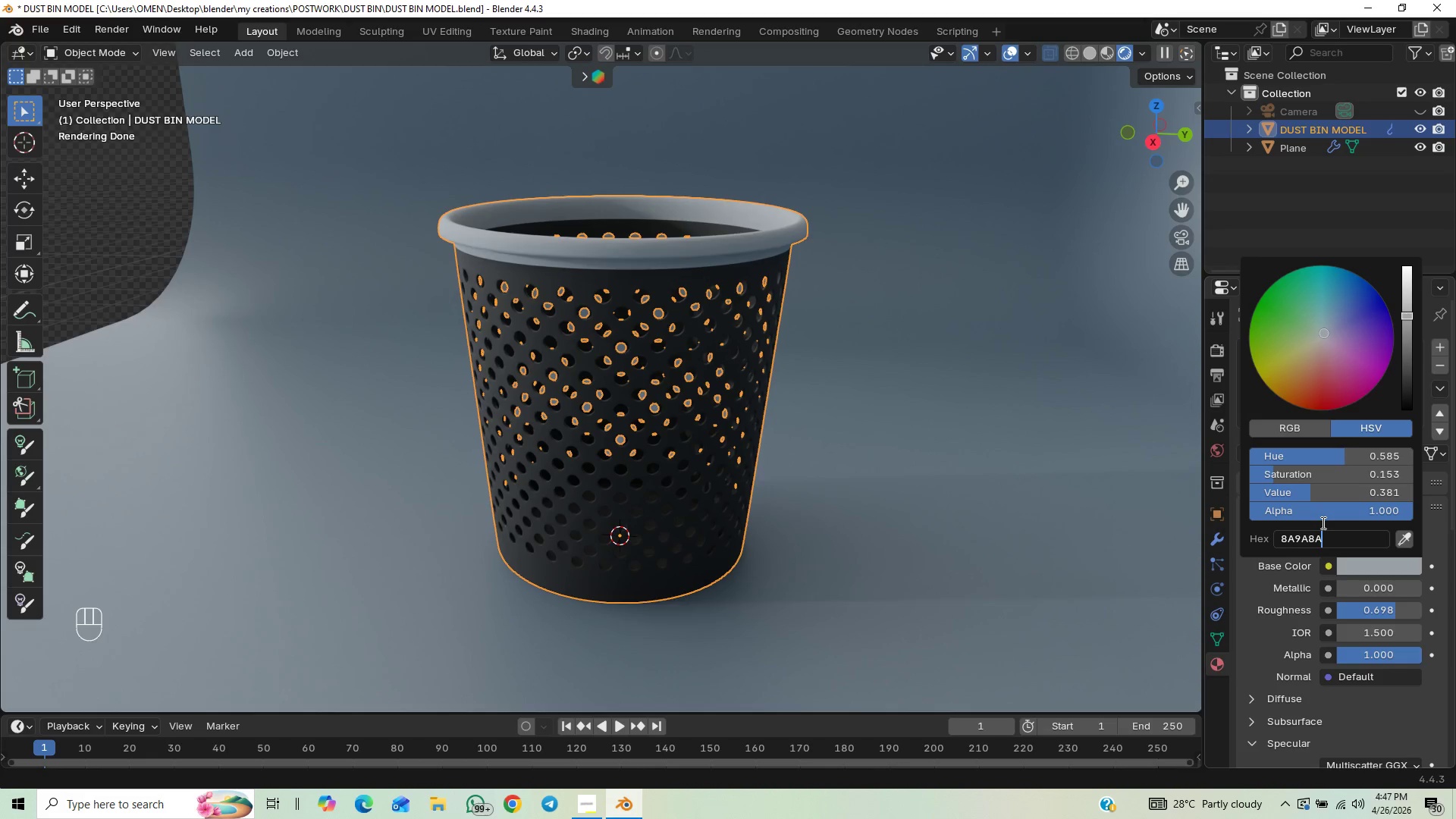 
key(Enter)
 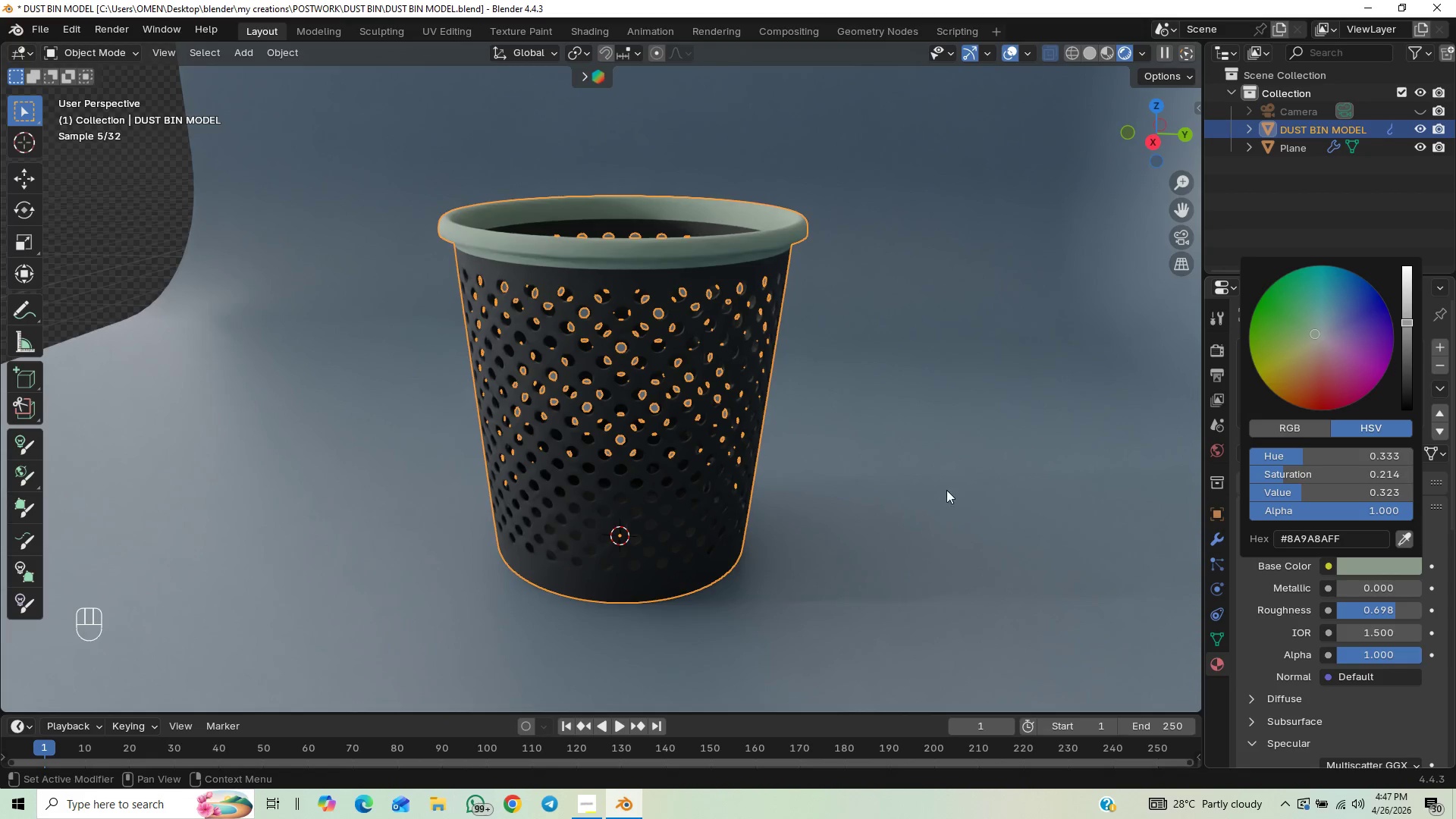 
wait(5.2)
 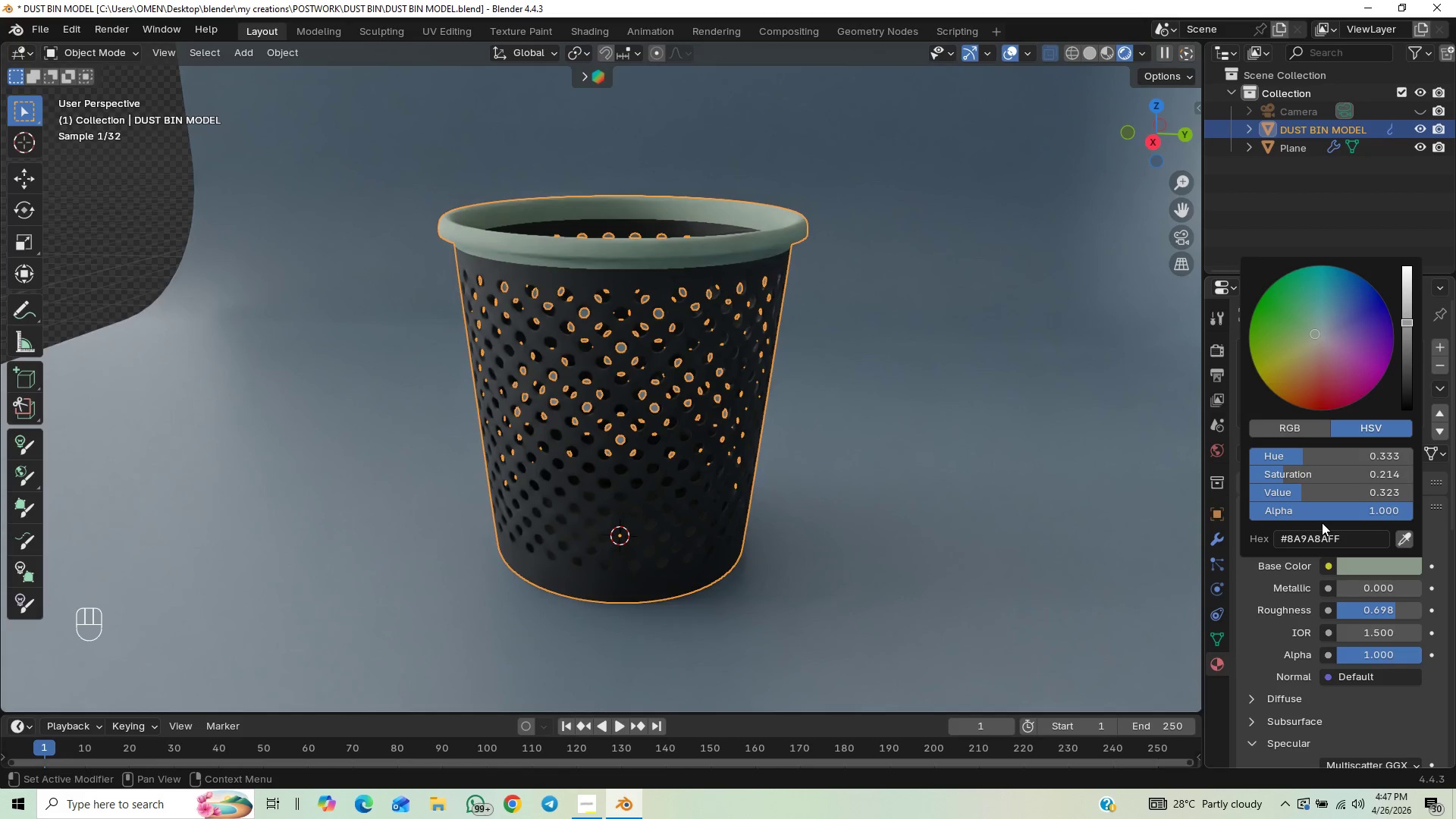 
scroll: coordinate [863, 472], scroll_direction: down, amount: 1.0
 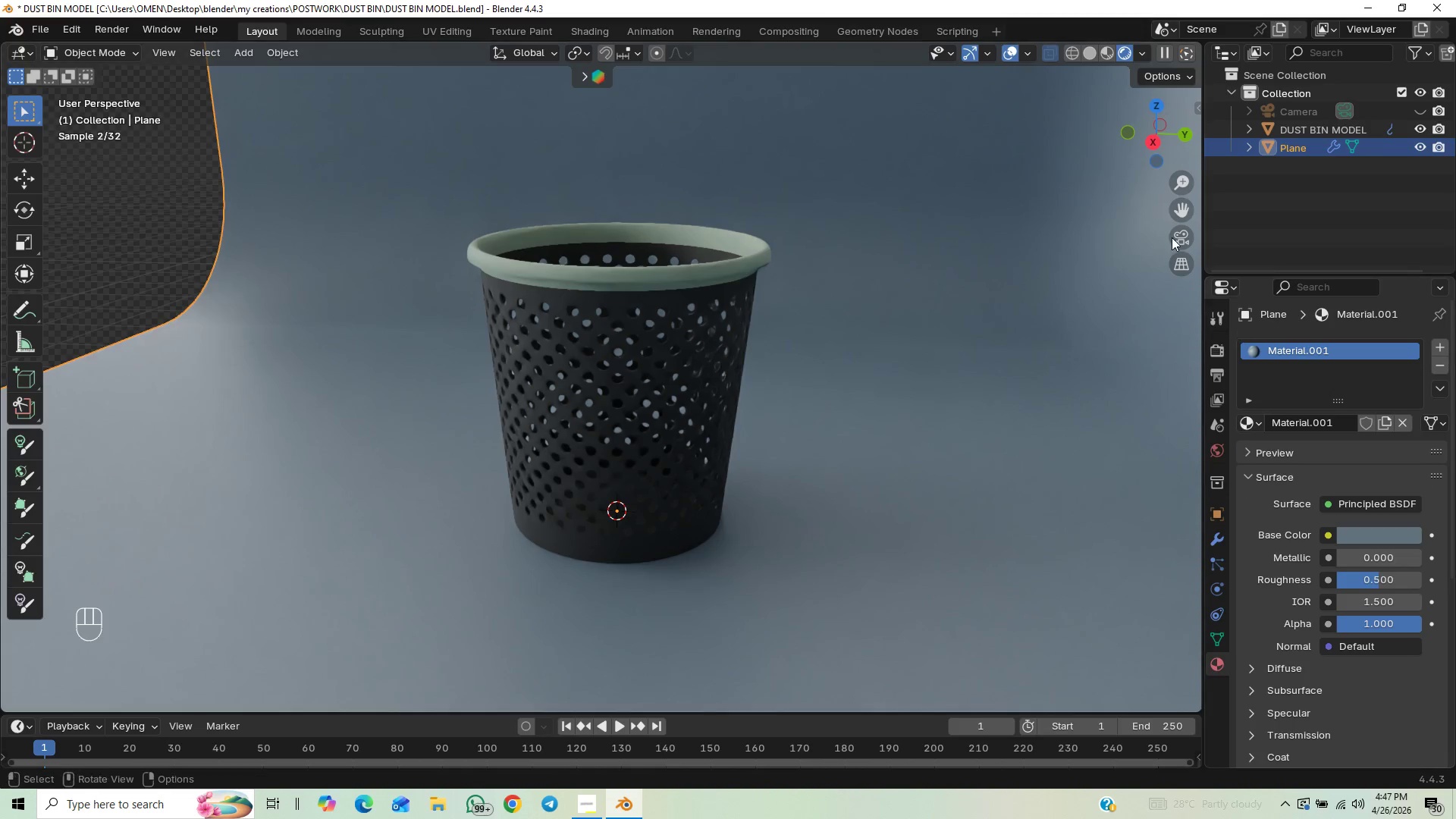 
left_click([1179, 241])
 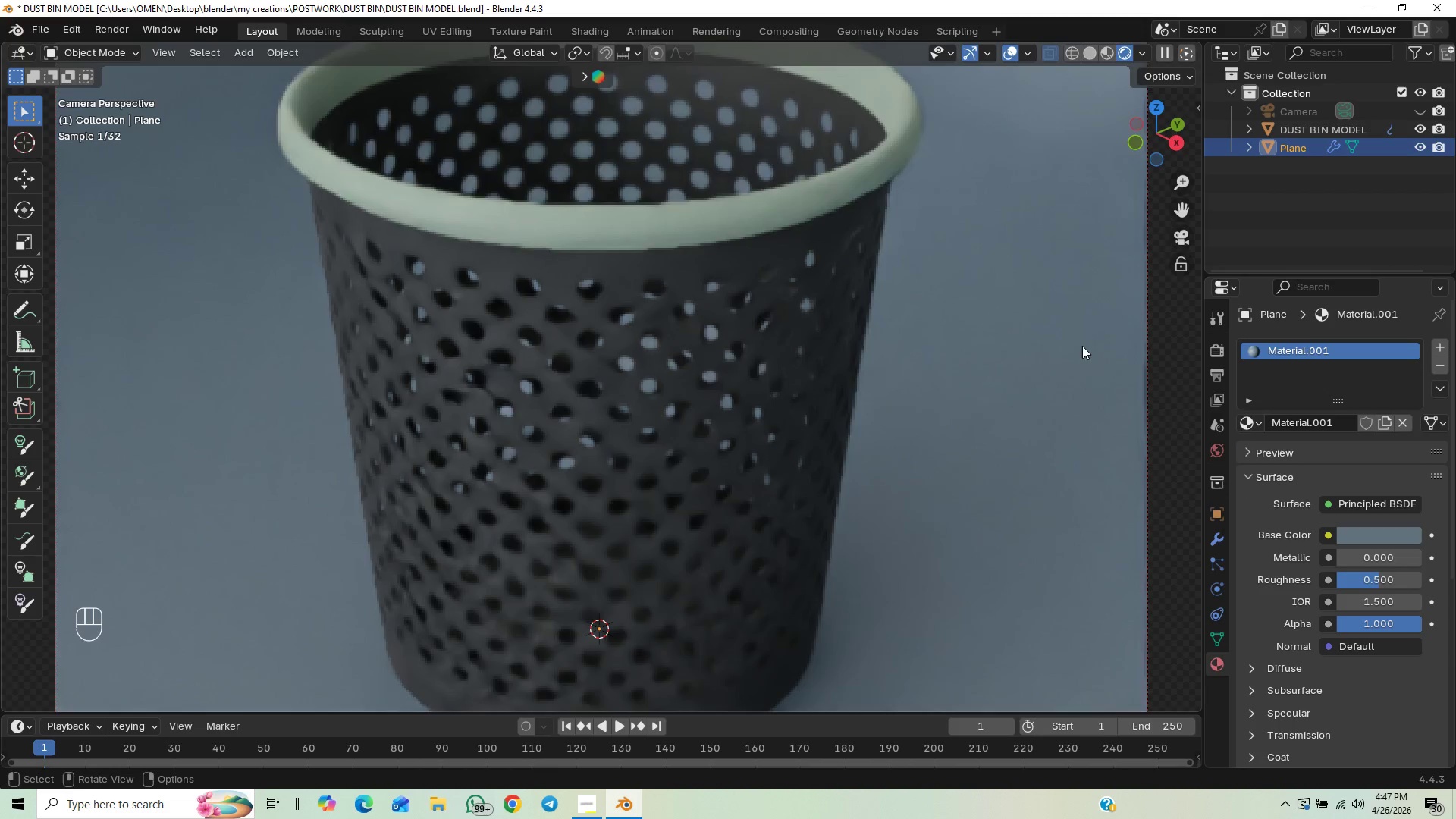 
scroll: coordinate [1009, 367], scroll_direction: down, amount: 3.0
 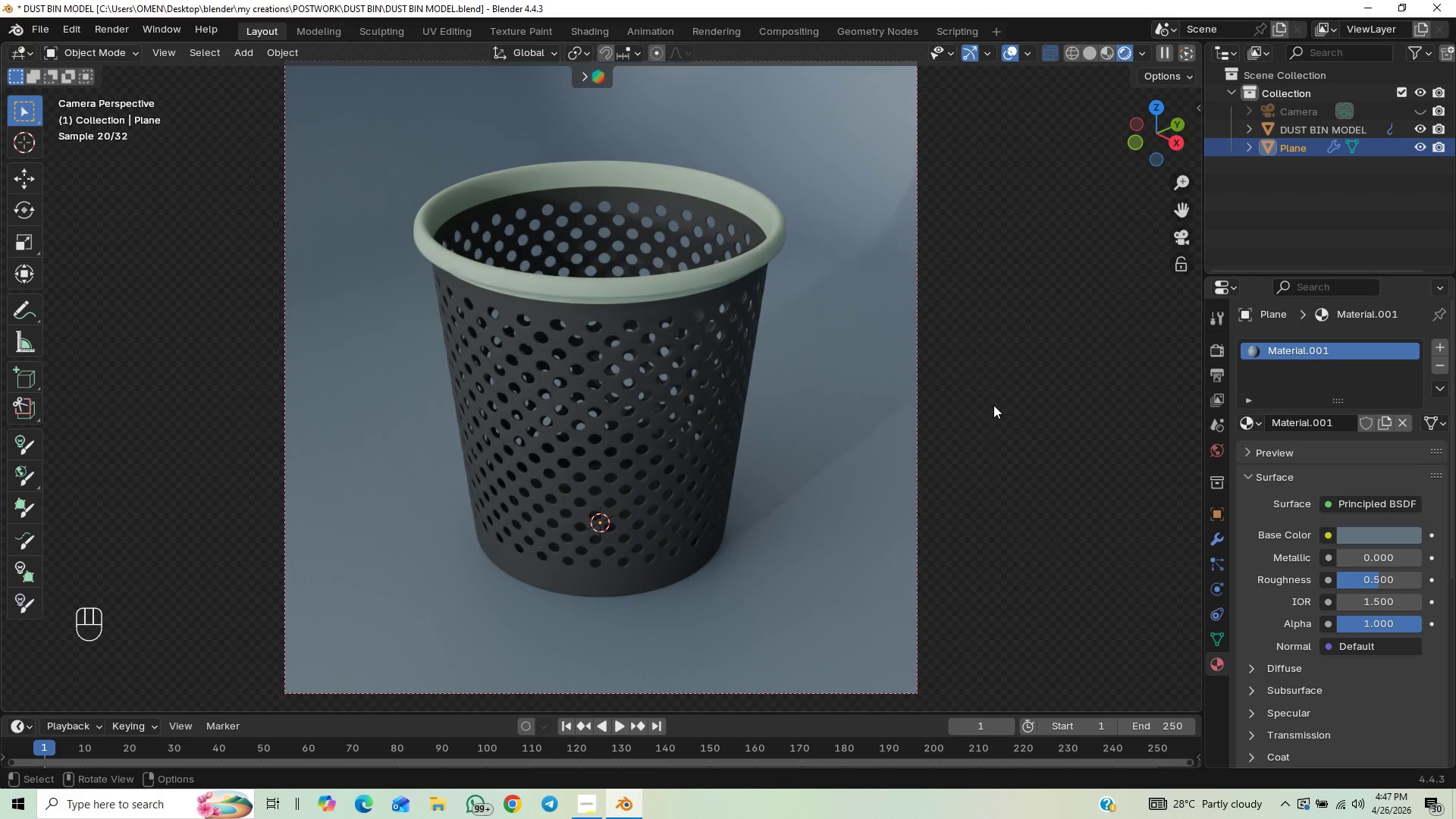 
wait(6.91)
 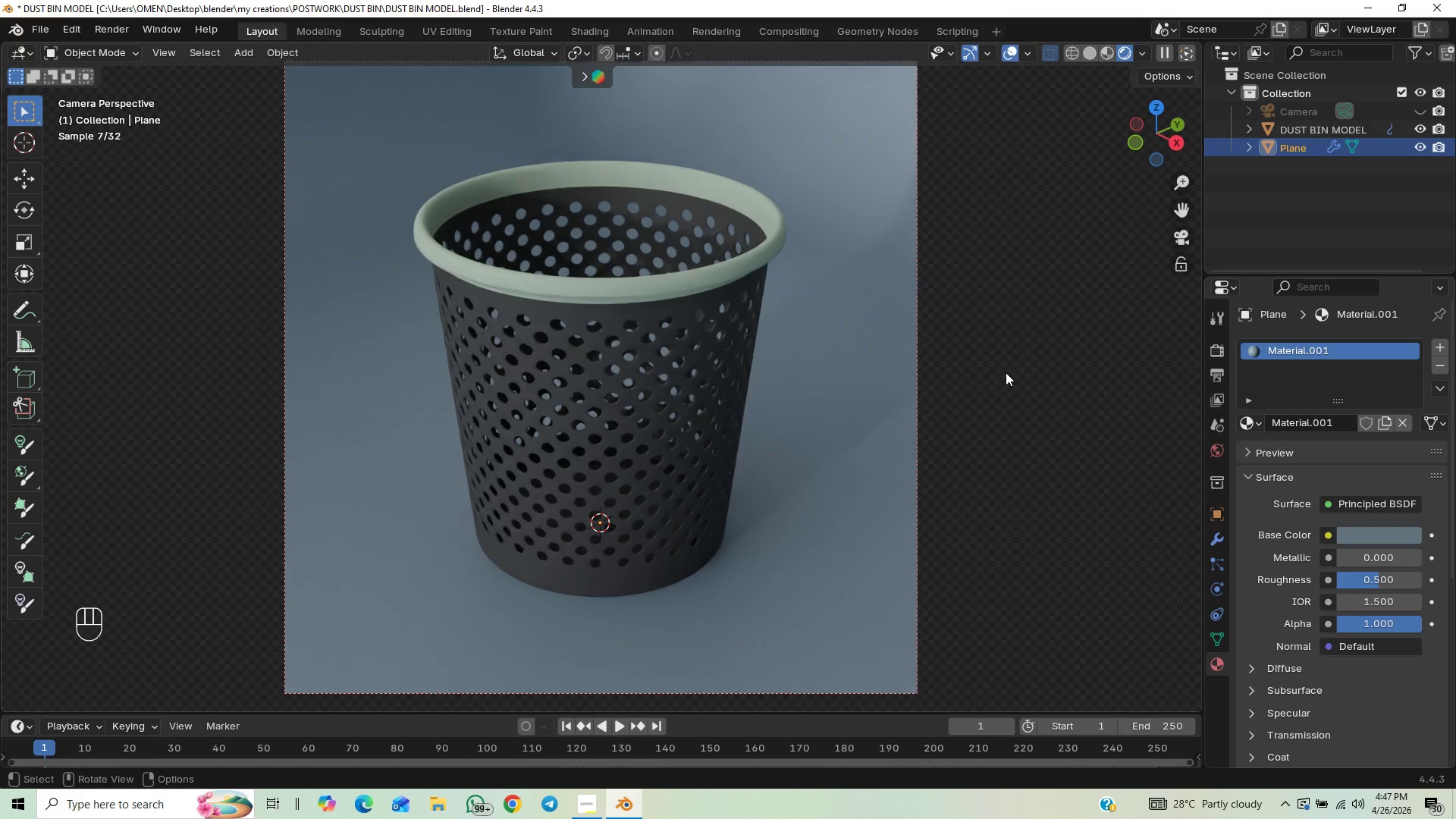 
scroll: coordinate [962, 365], scroll_direction: down, amount: 1.0
 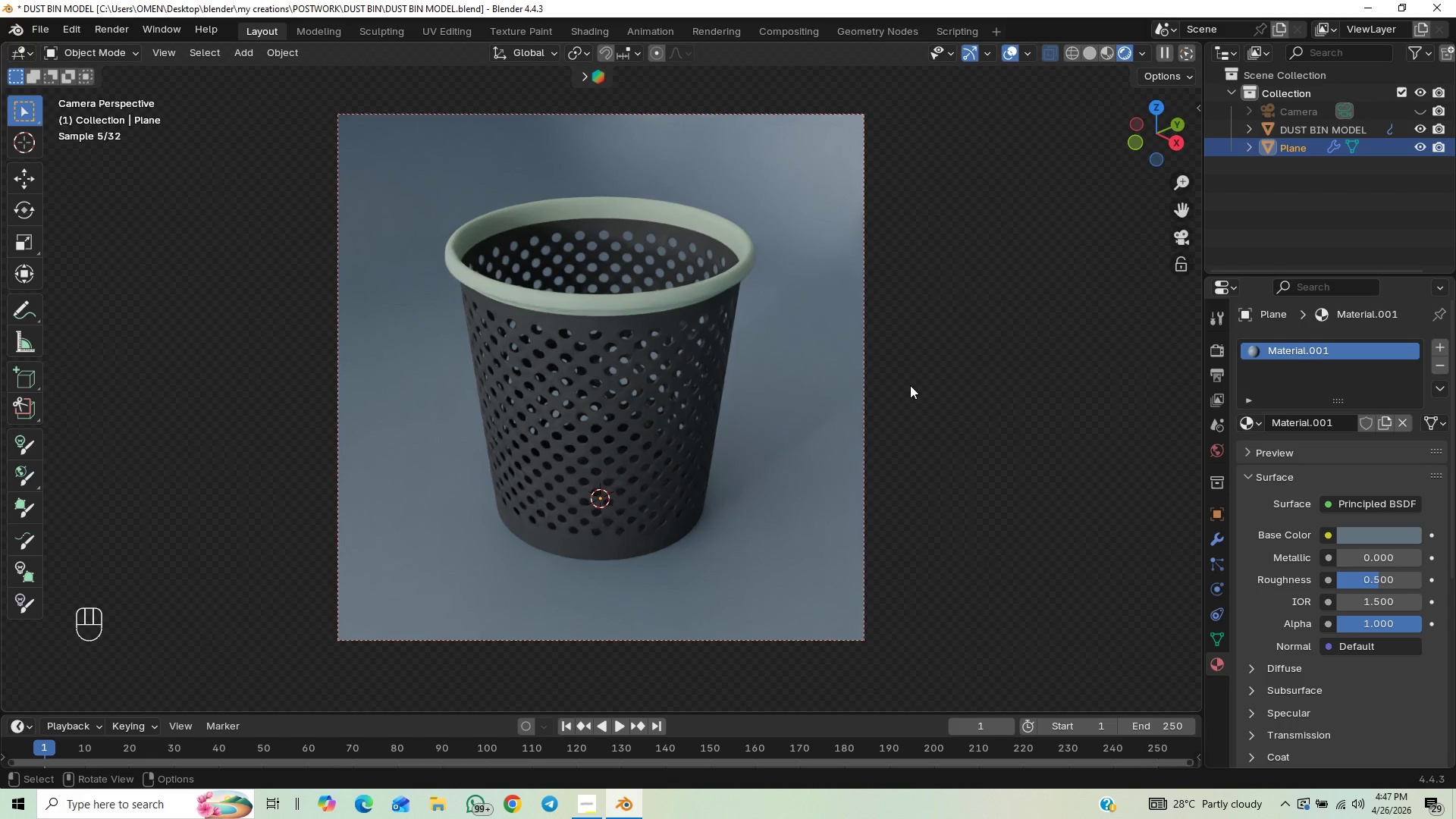 
scroll: coordinate [871, 413], scroll_direction: up, amount: 1.0
 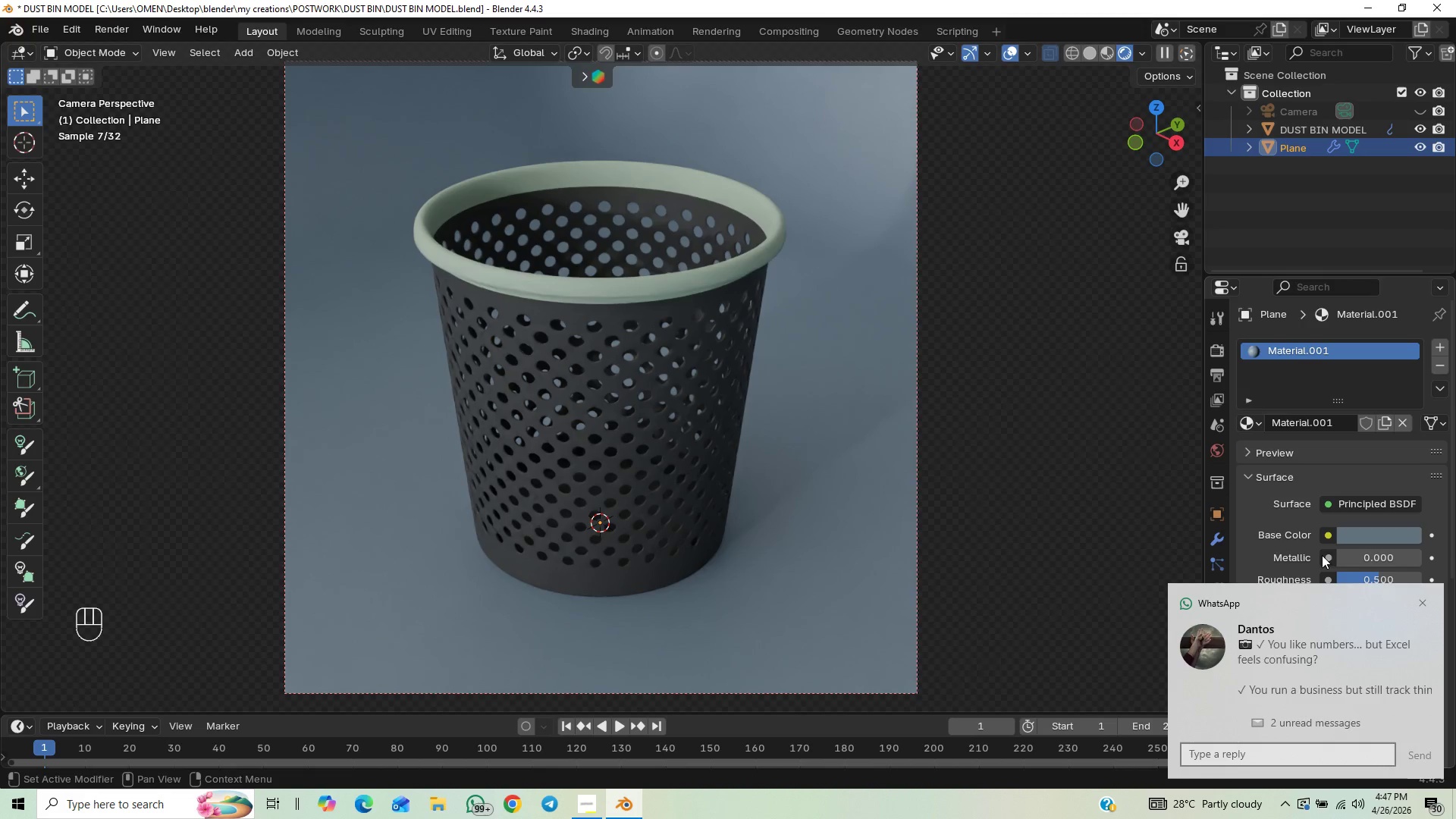 
mouse_move([1389, 583])
 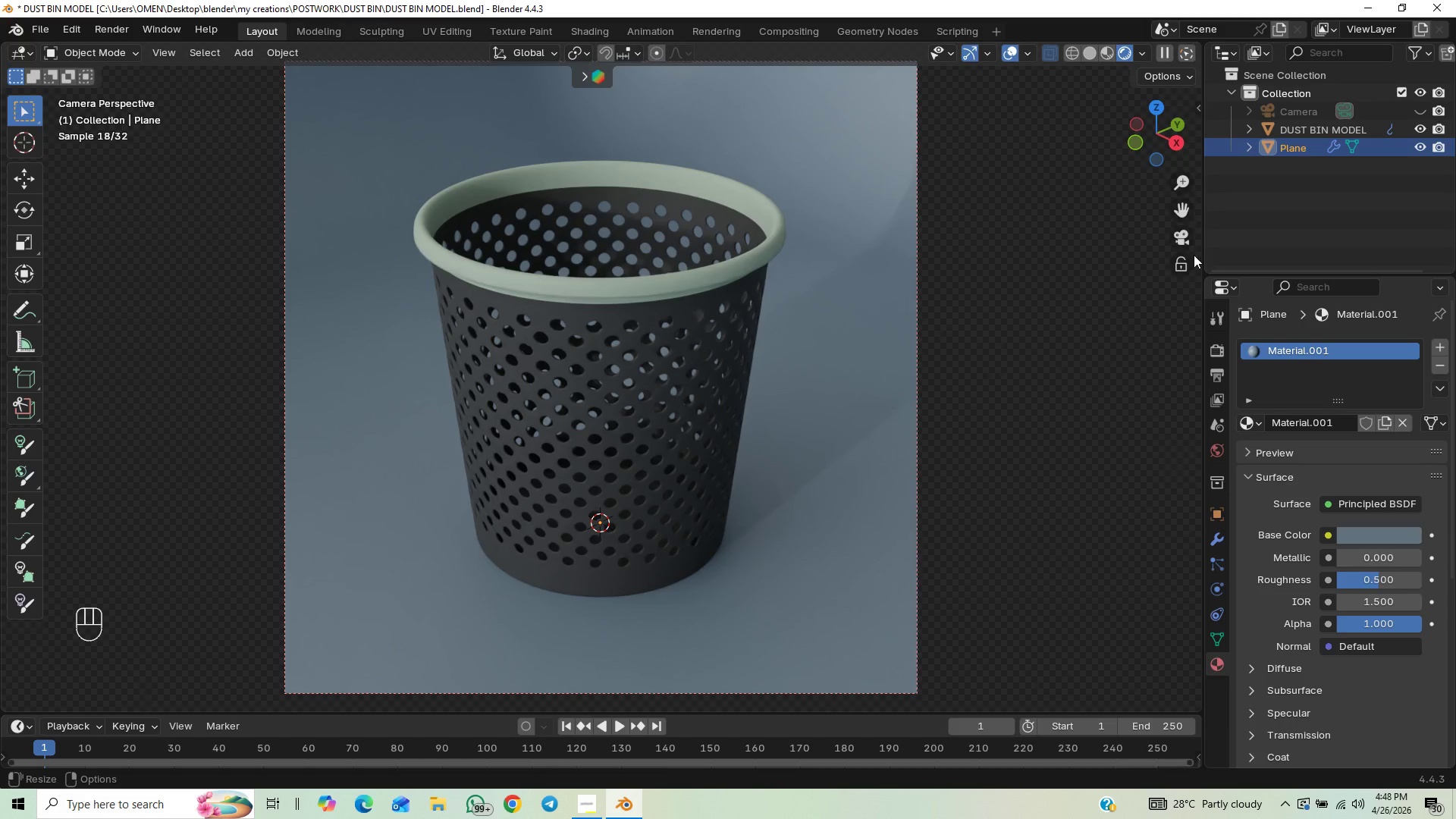 
left_click([1174, 244])
 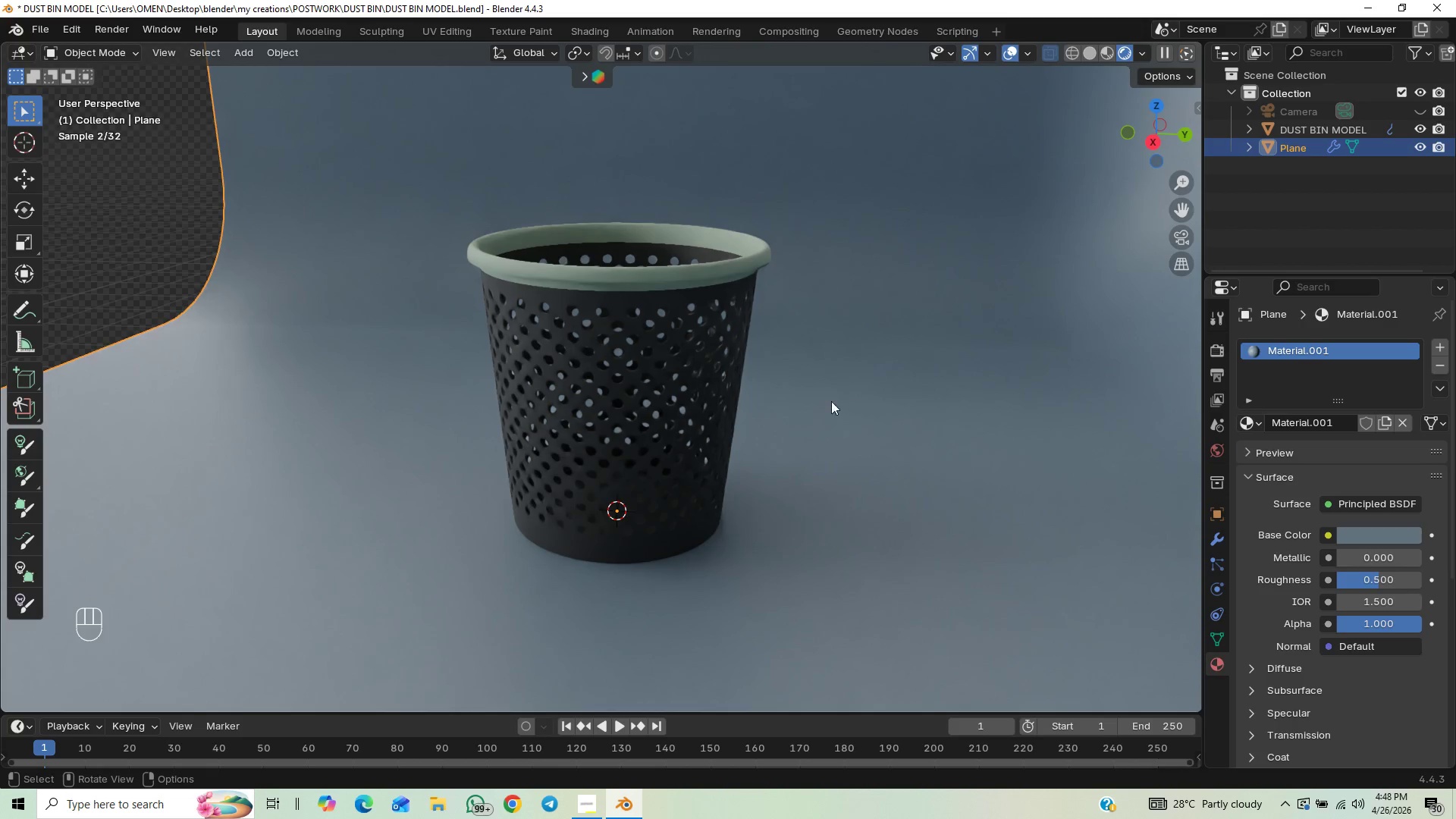 
key(Numpad1)
 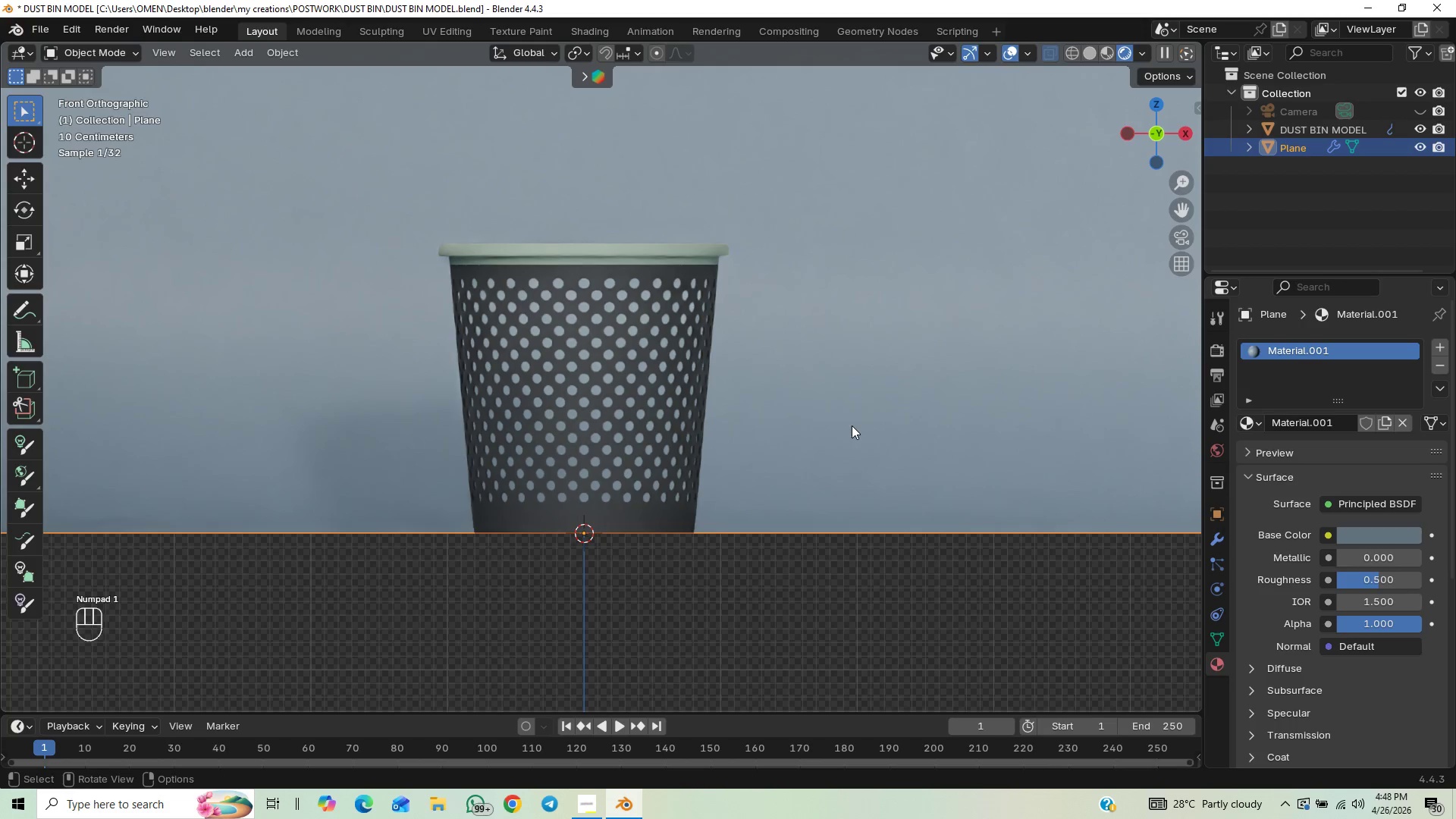 
hold_key(key=ControlLeft, duration=0.48)
 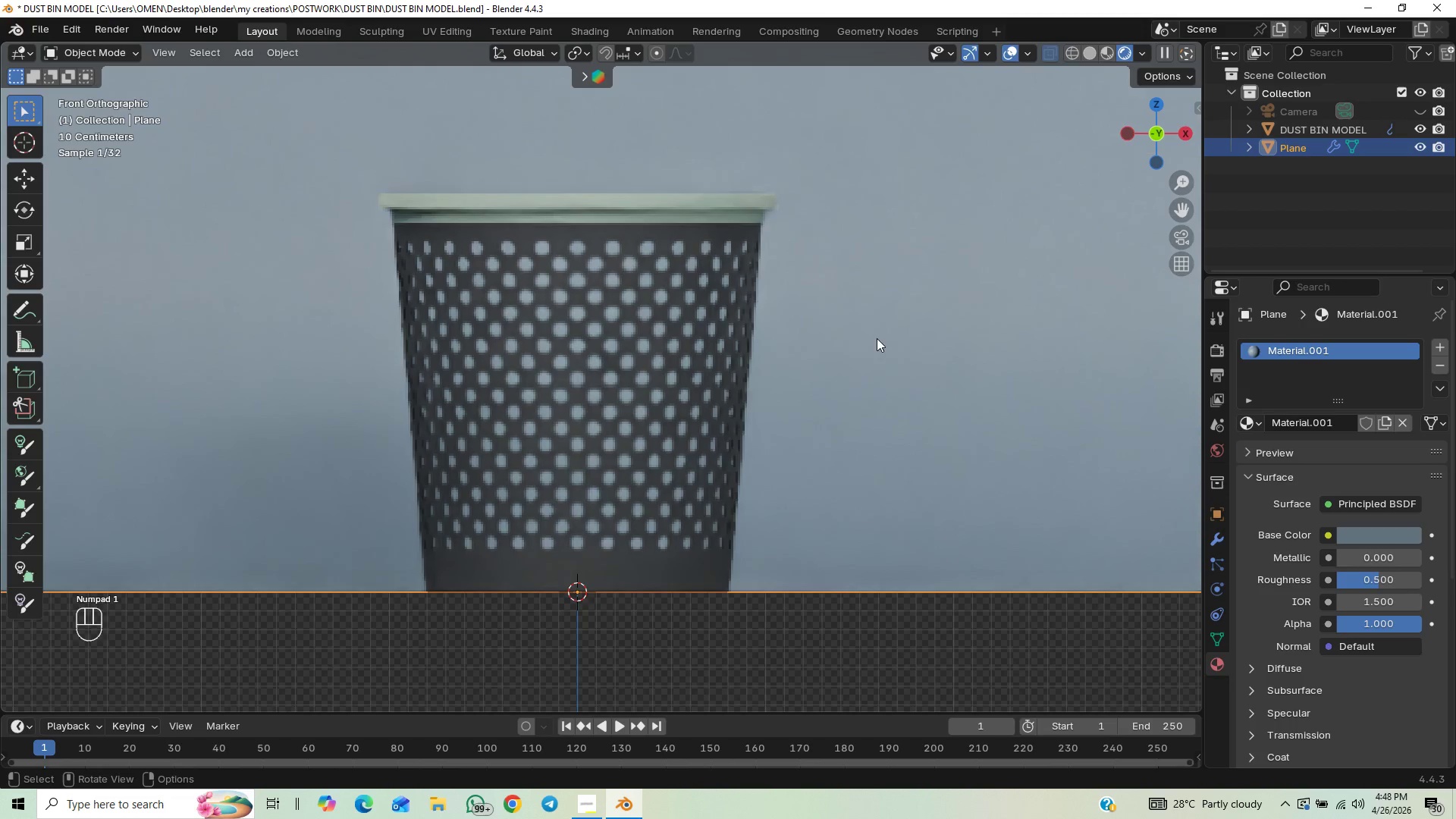 
hold_key(key=ShiftLeft, duration=0.64)
 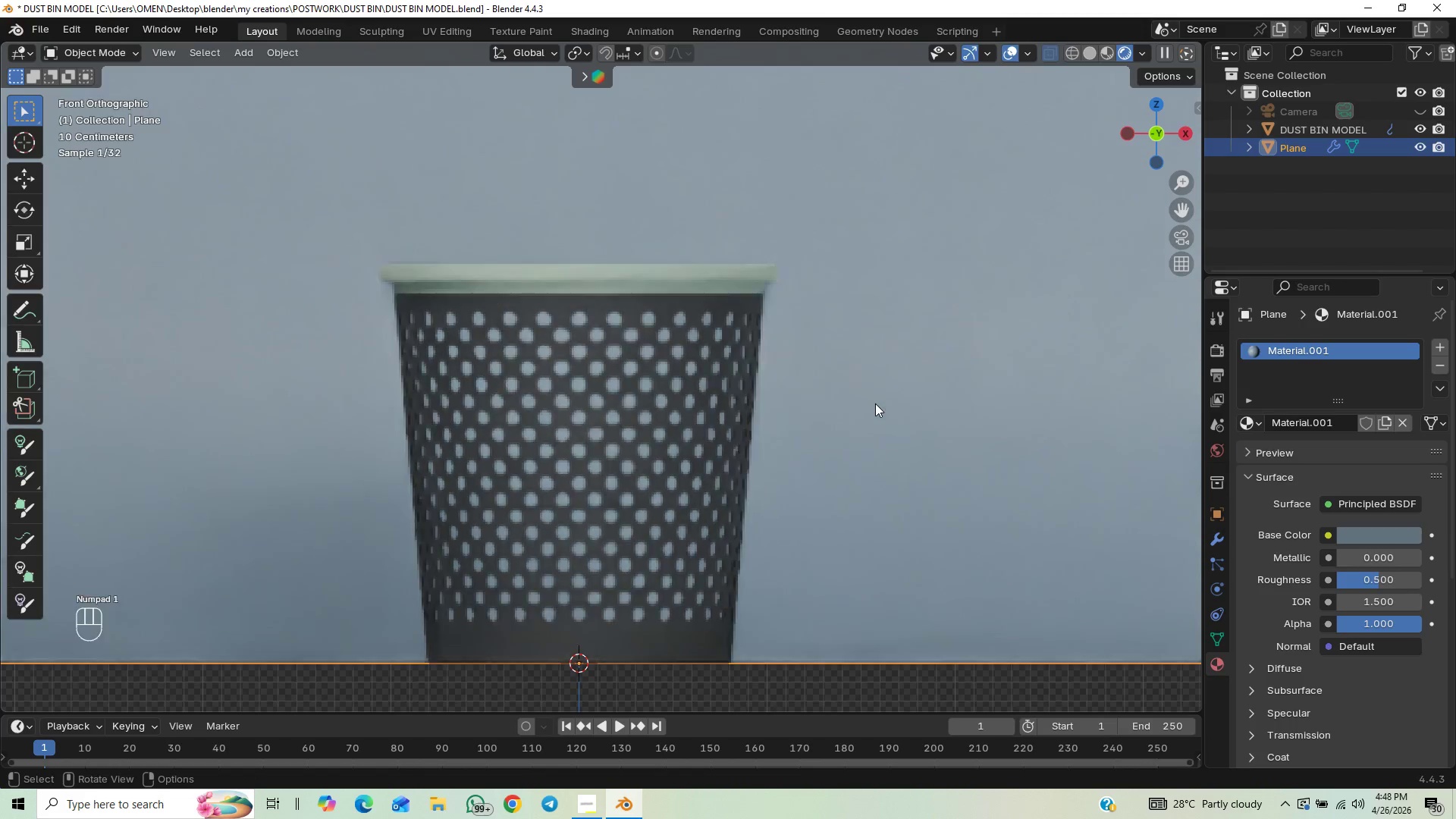 
hold_key(key=ControlLeft, duration=0.67)
 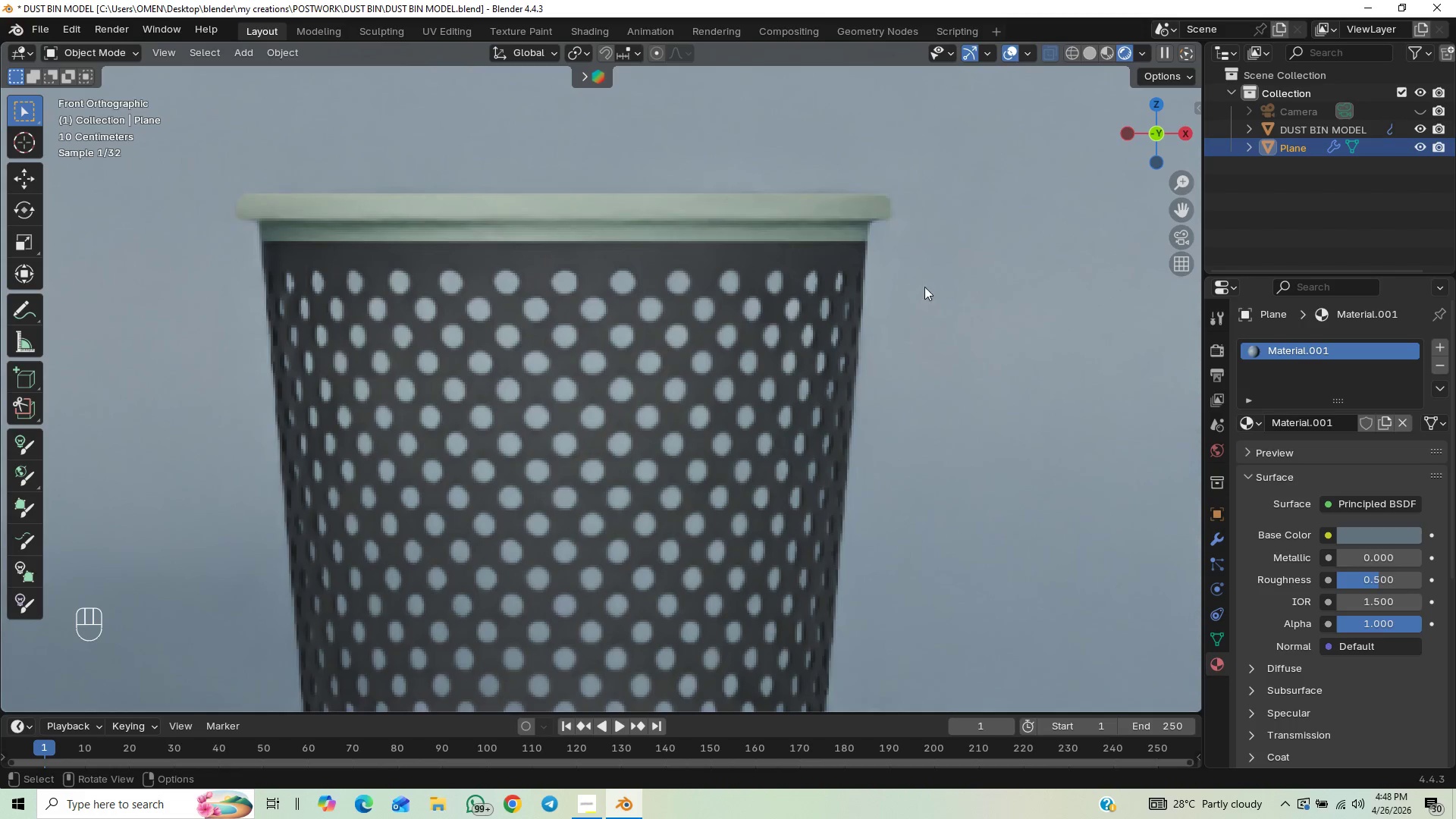 
hold_key(key=ShiftLeft, duration=0.52)
 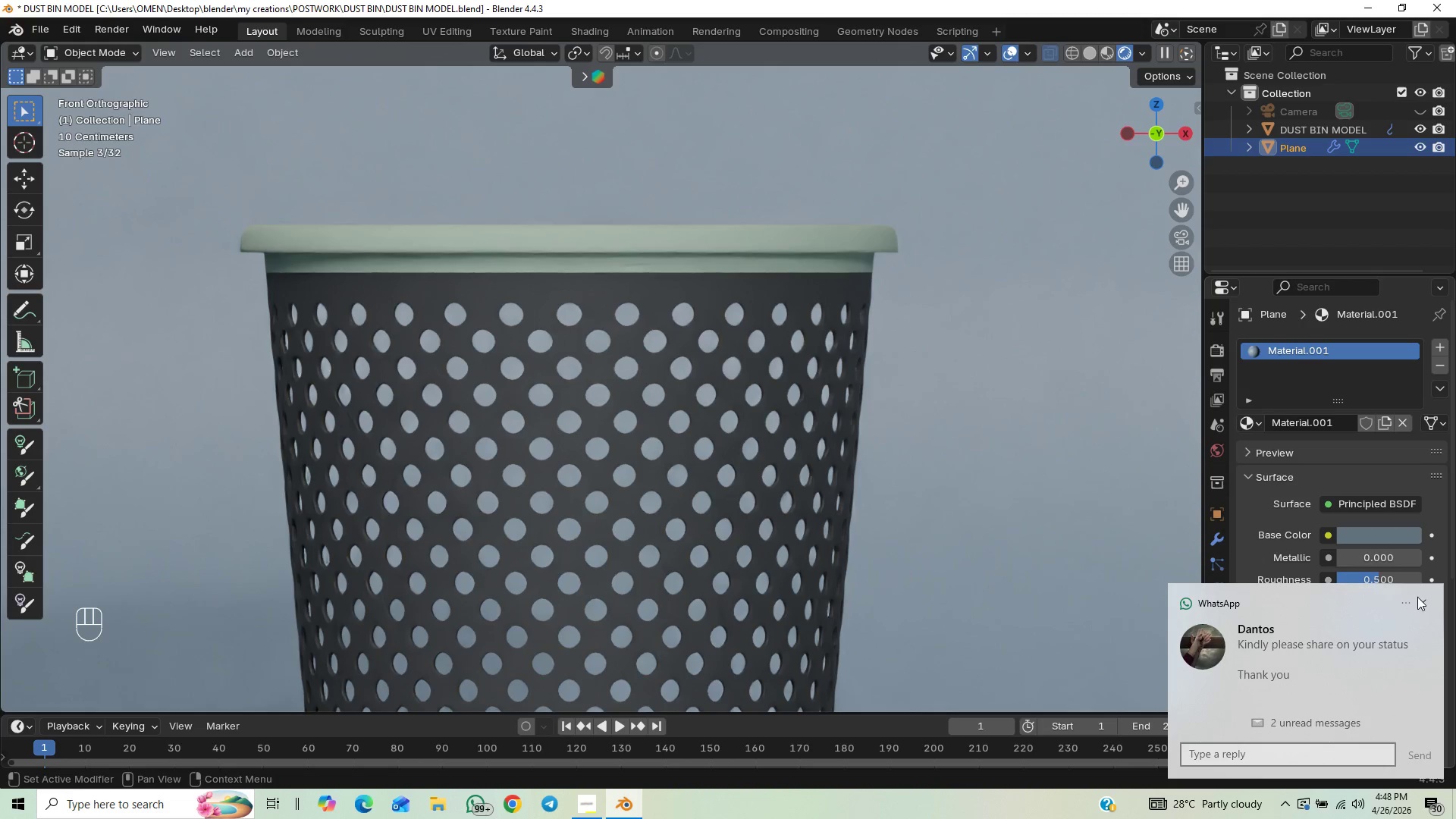 
left_click([1424, 601])
 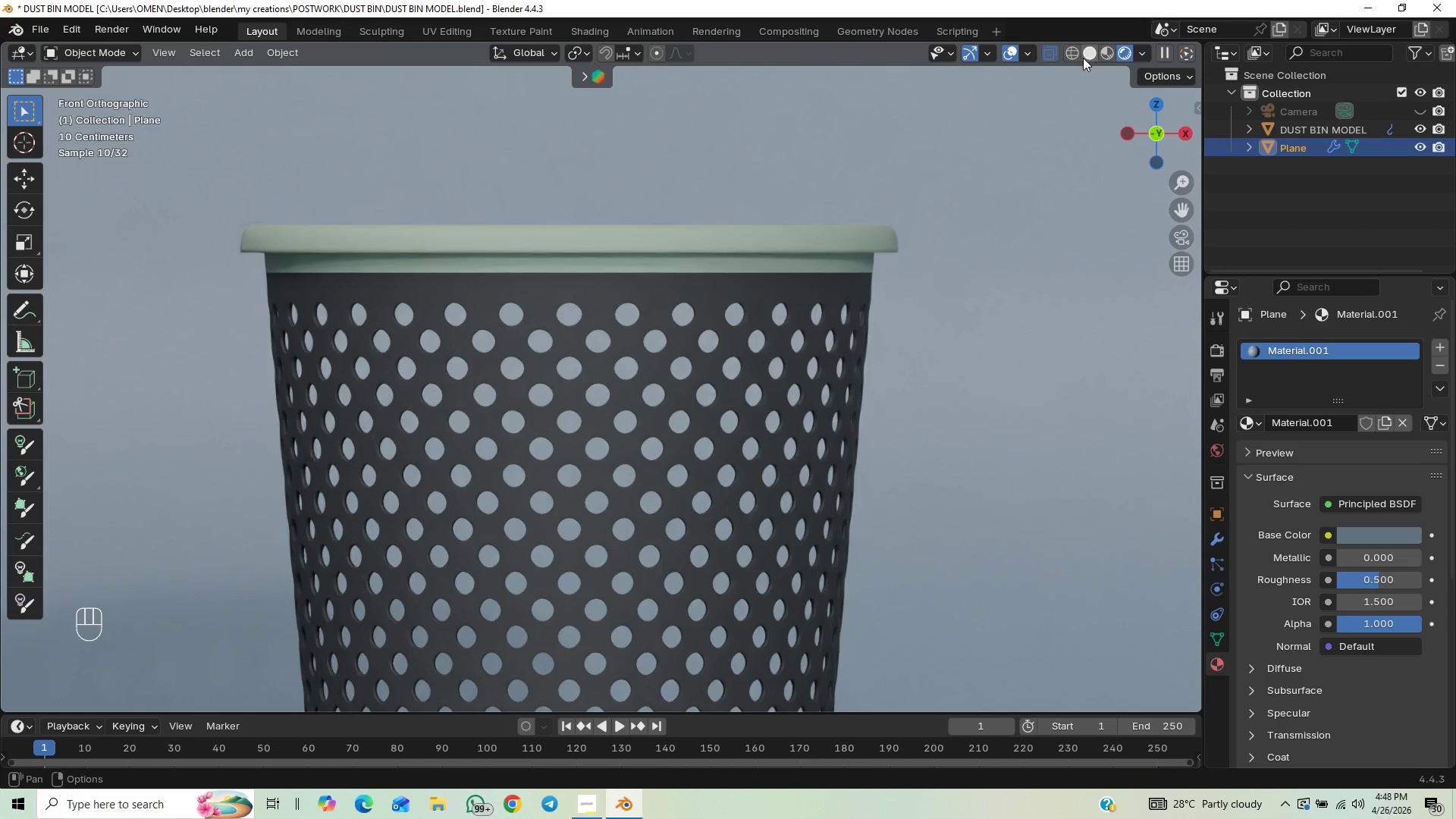 
left_click([795, 272])
 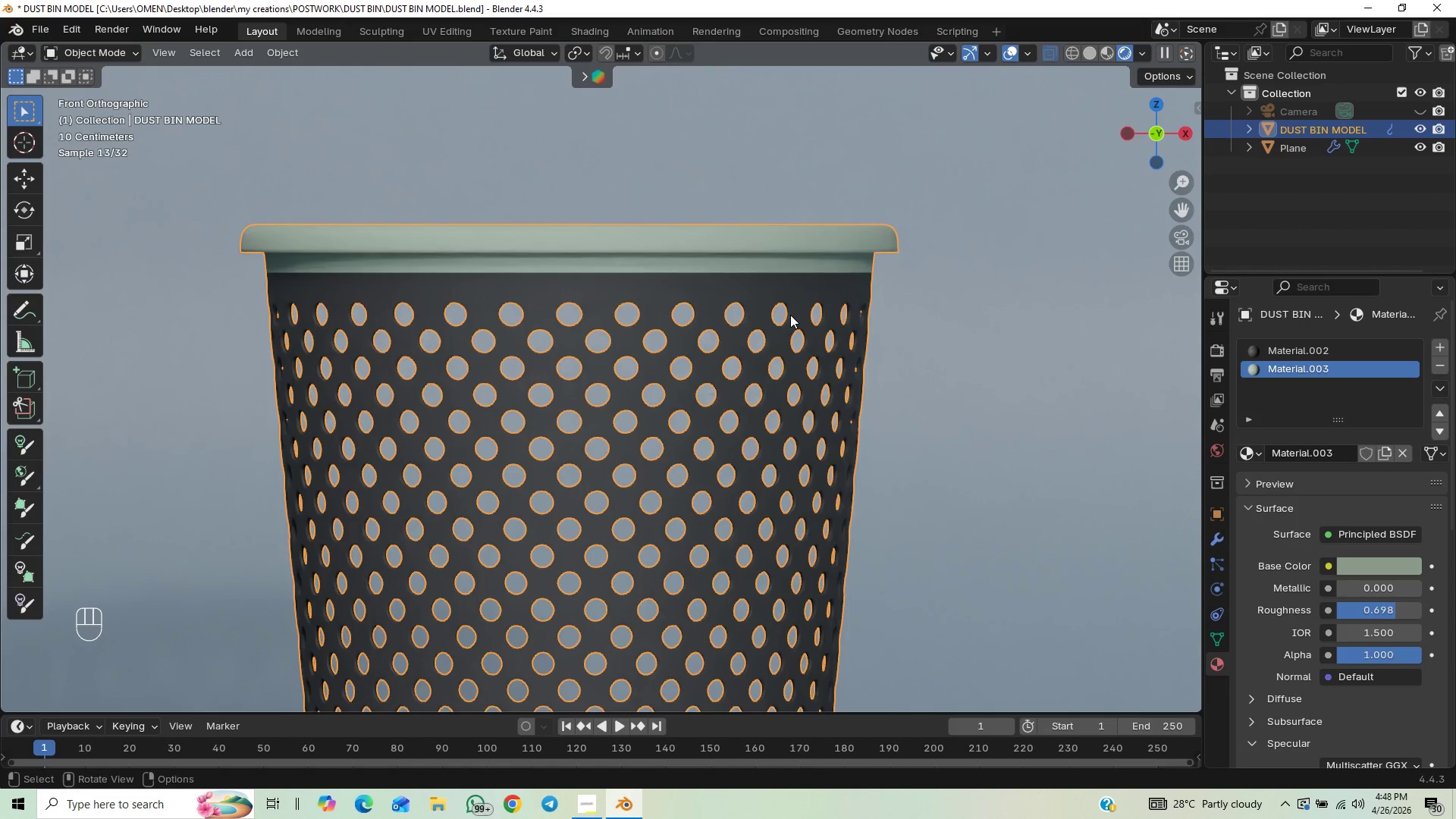 
key(Tab)
 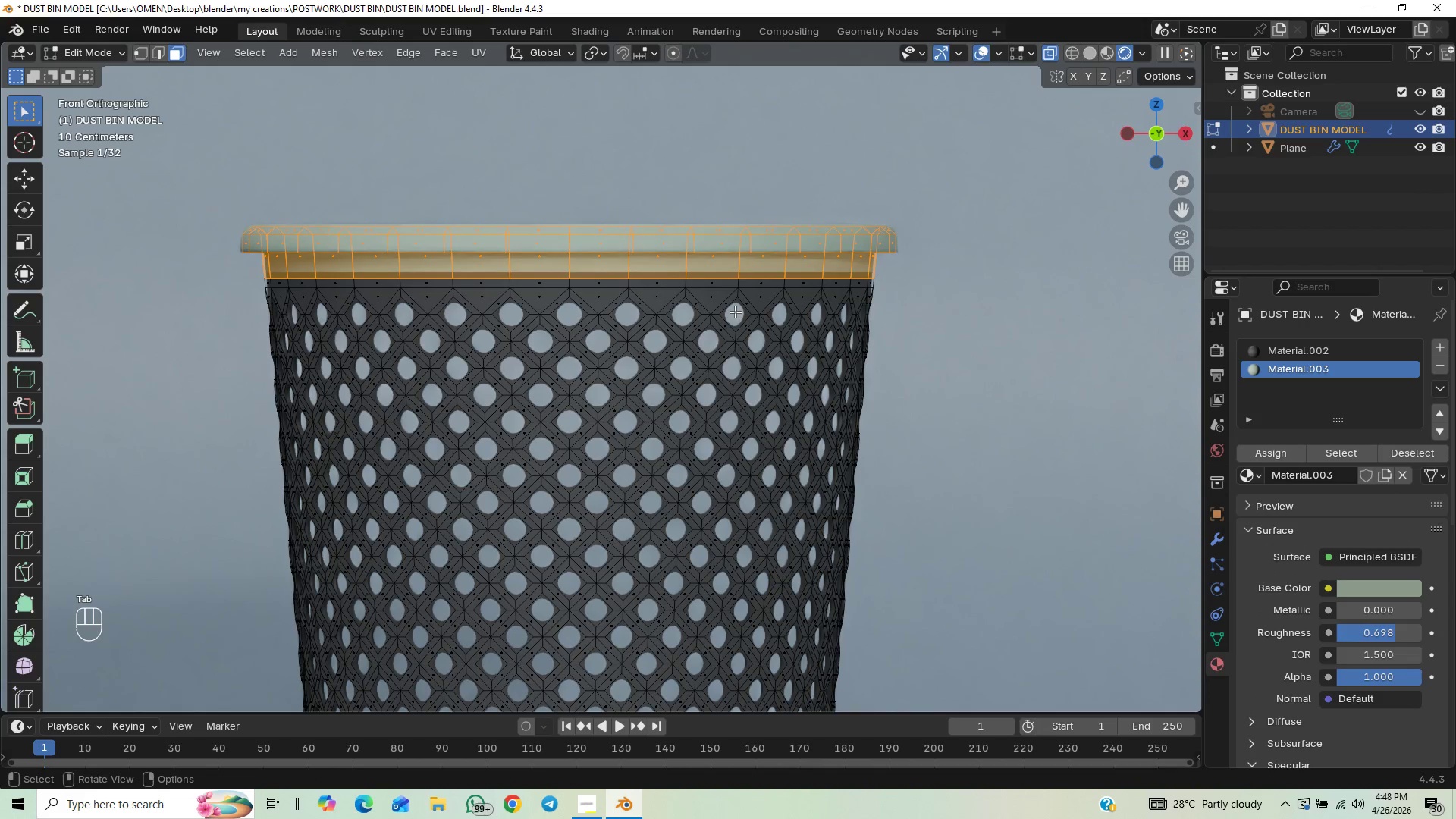 
hold_key(key=ControlLeft, duration=0.52)
 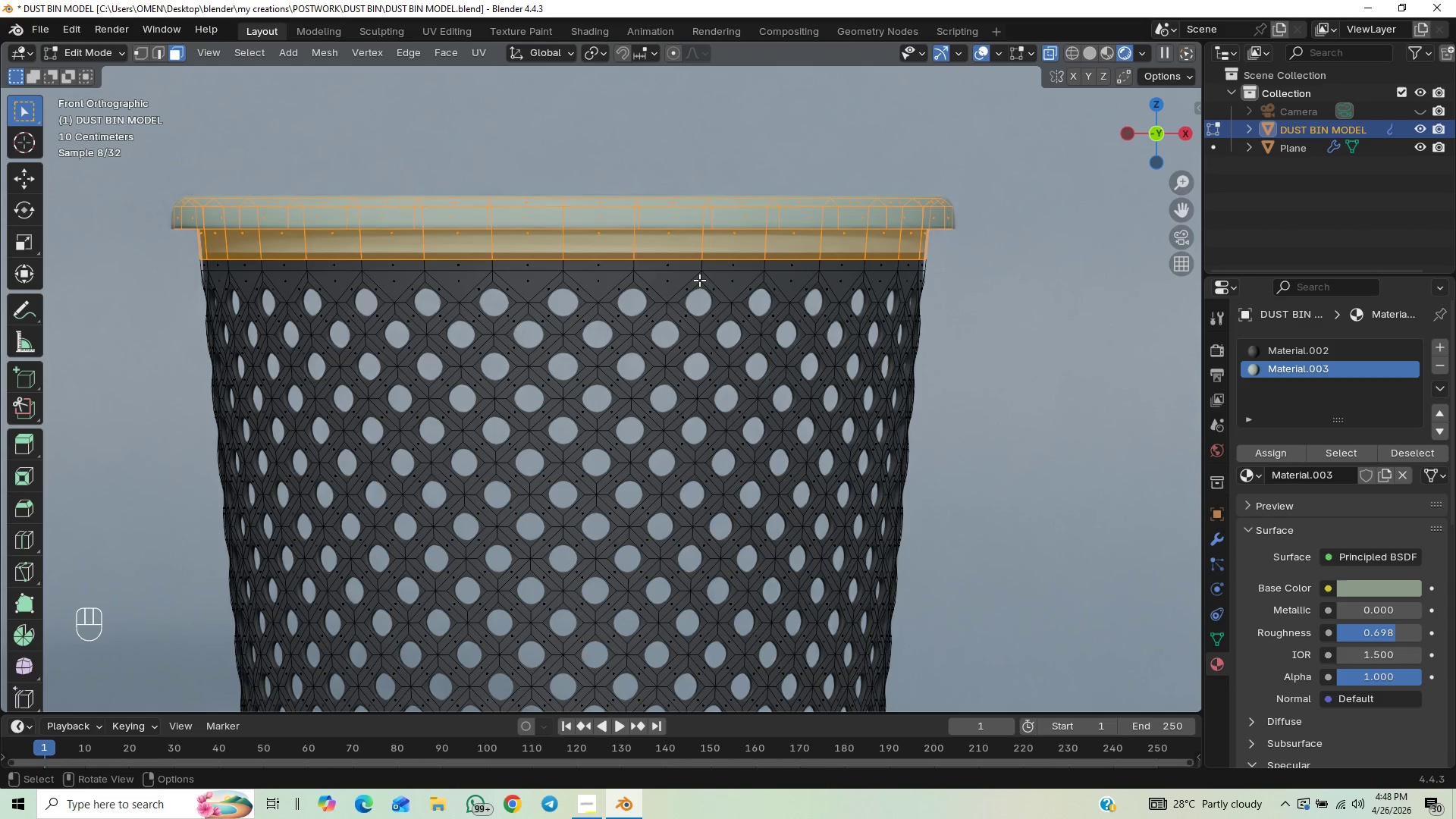 
wait(7.03)
 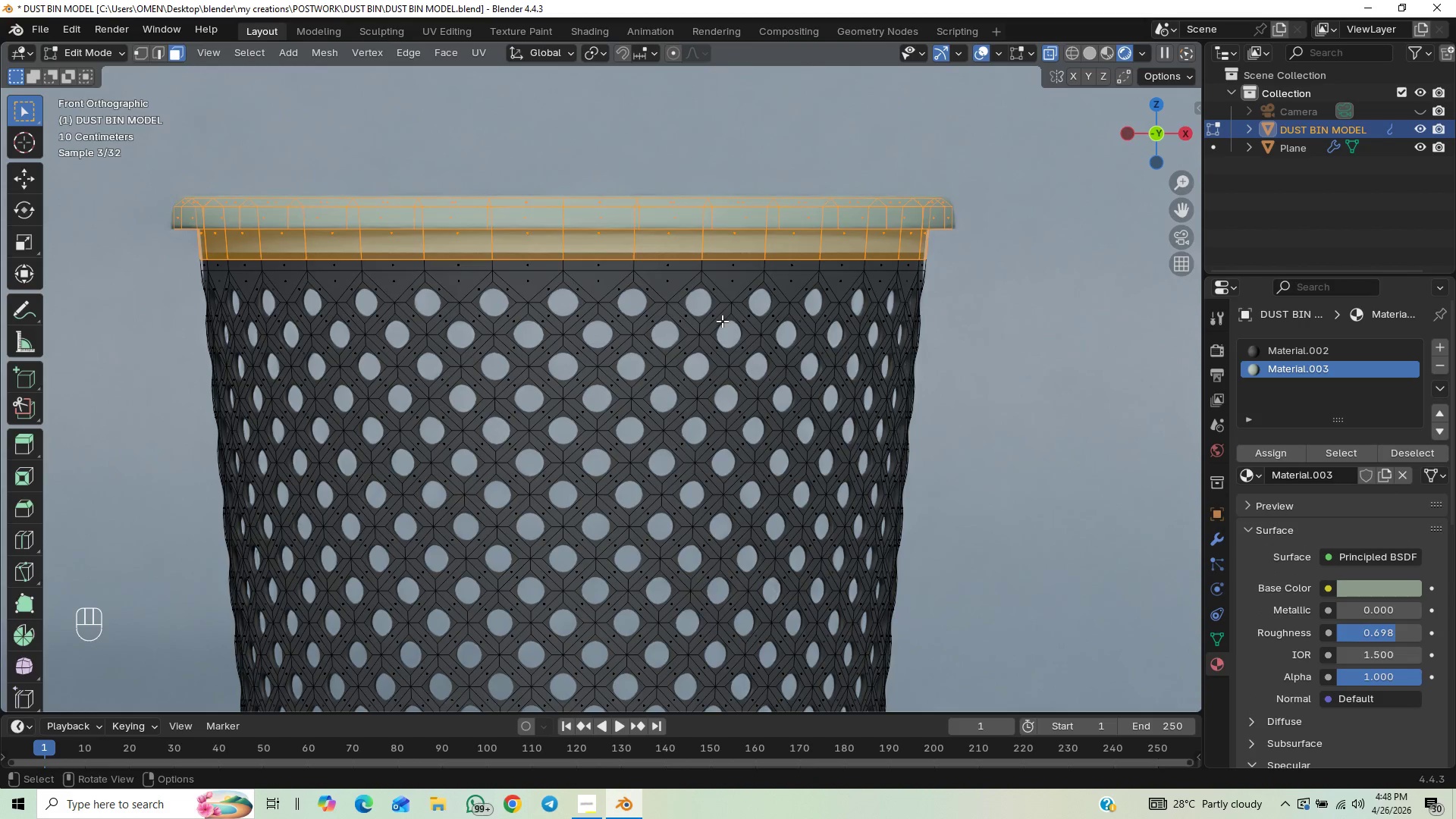 
key(Control+R)
 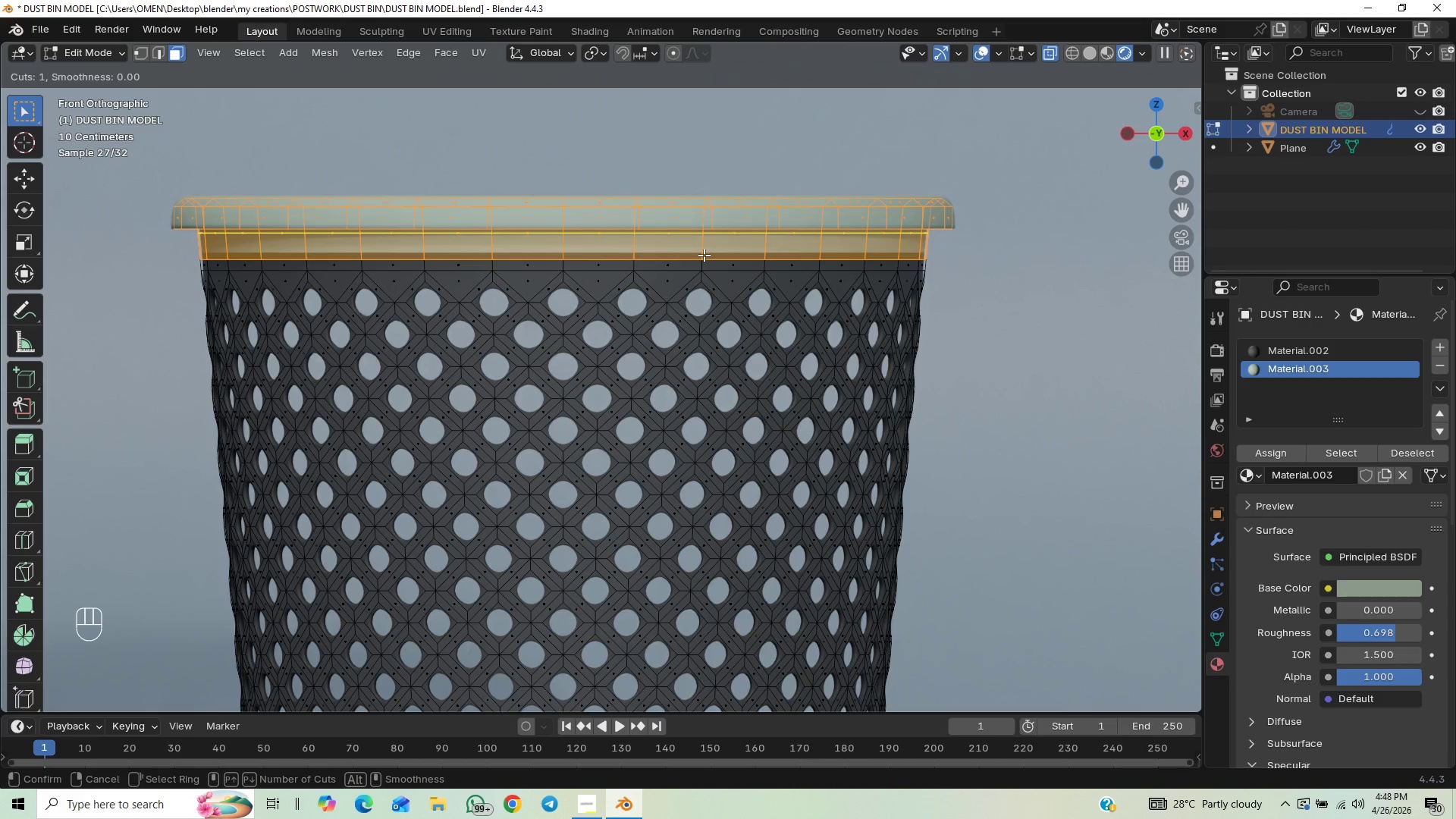 
wait(5.89)
 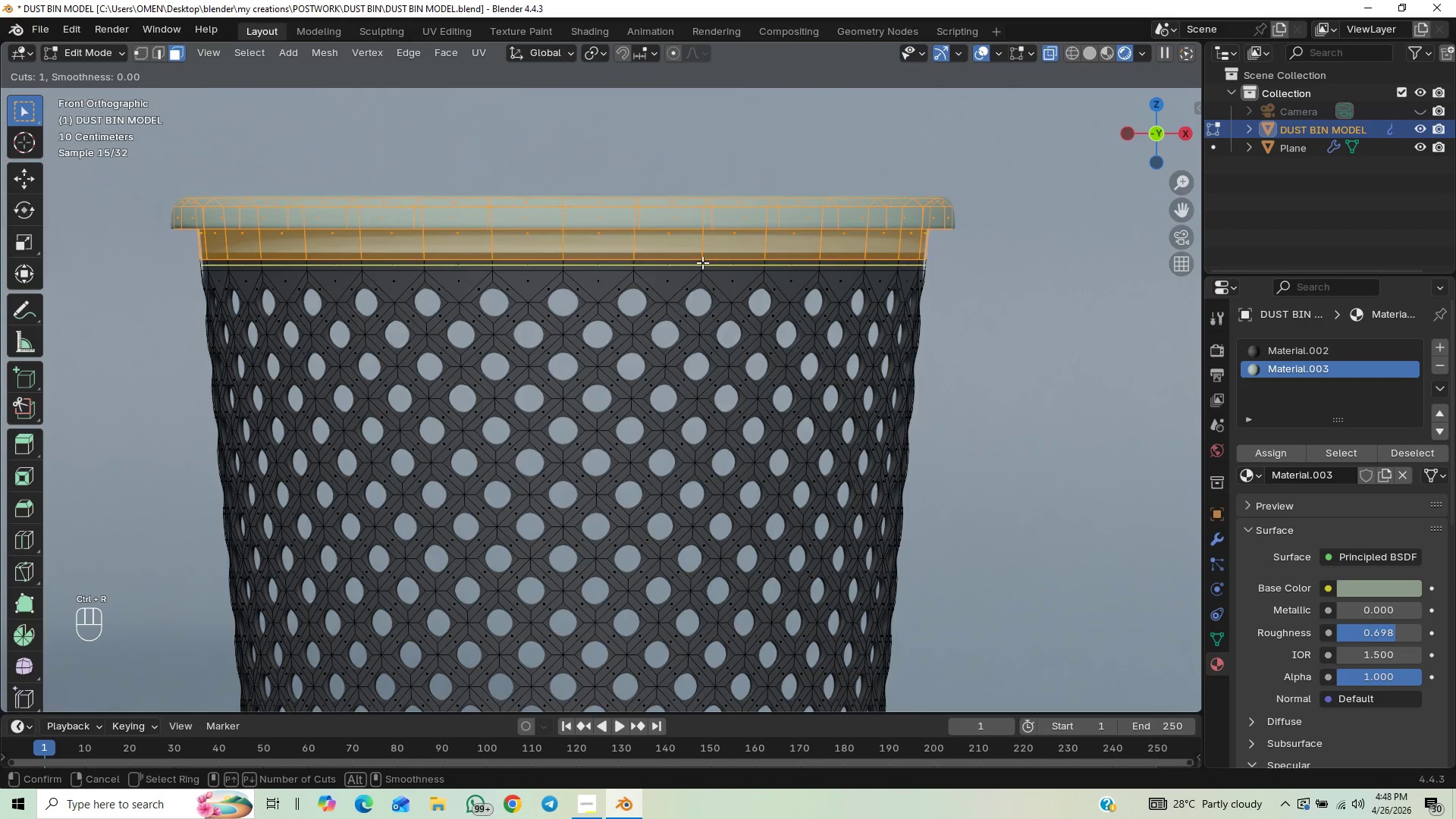 
left_click([704, 255])
 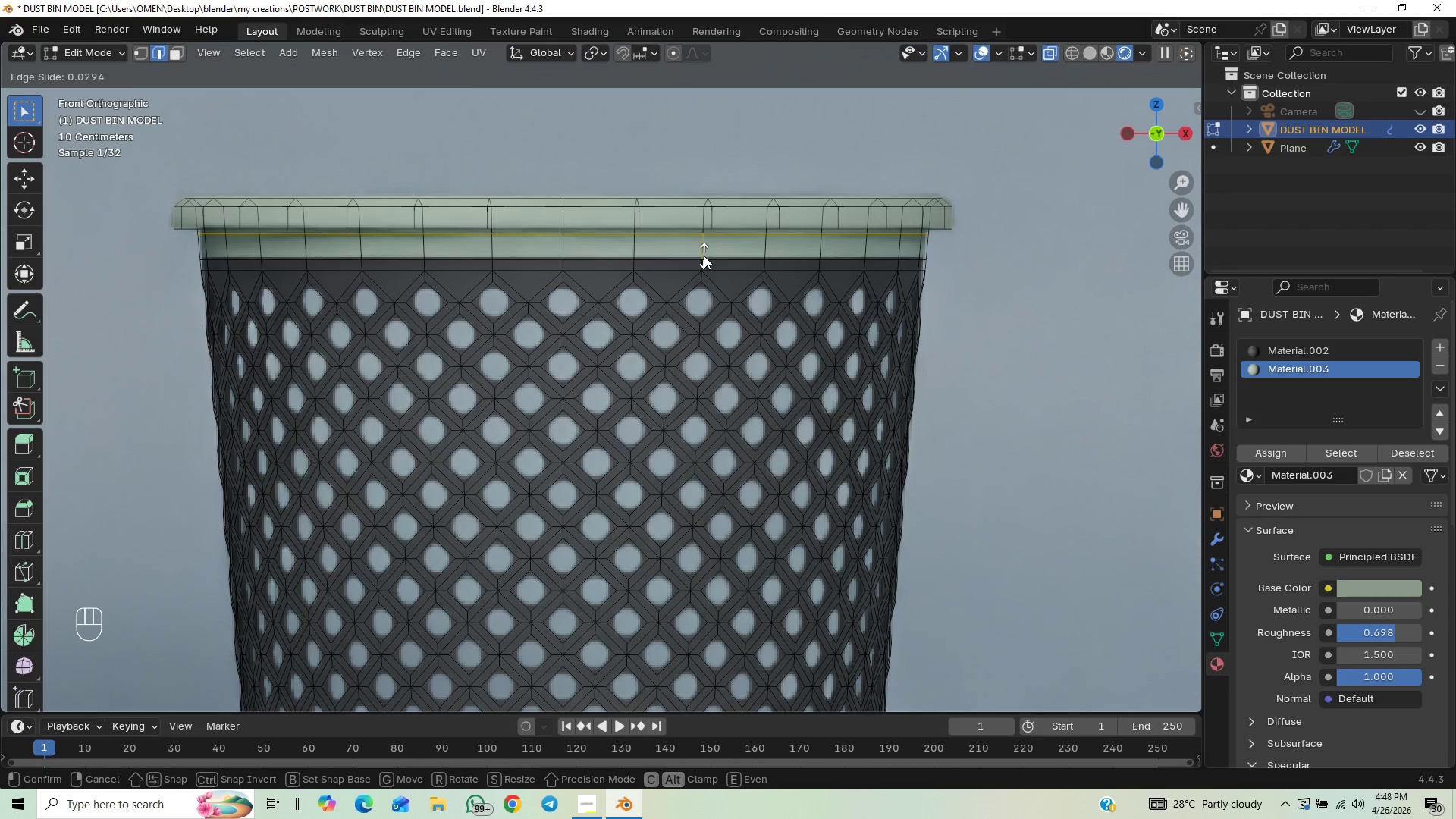 
right_click([704, 256])
 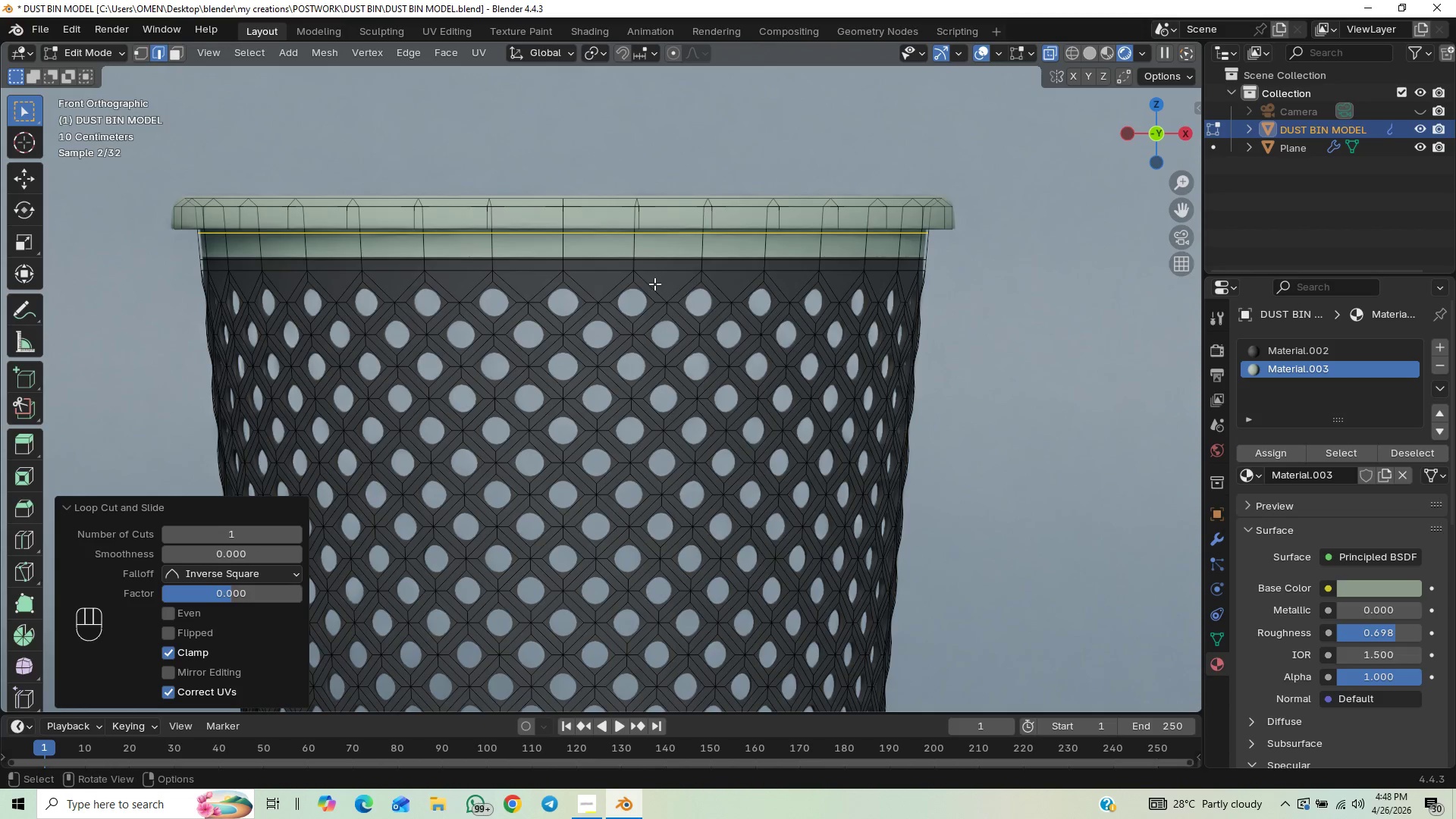 
key(2)
 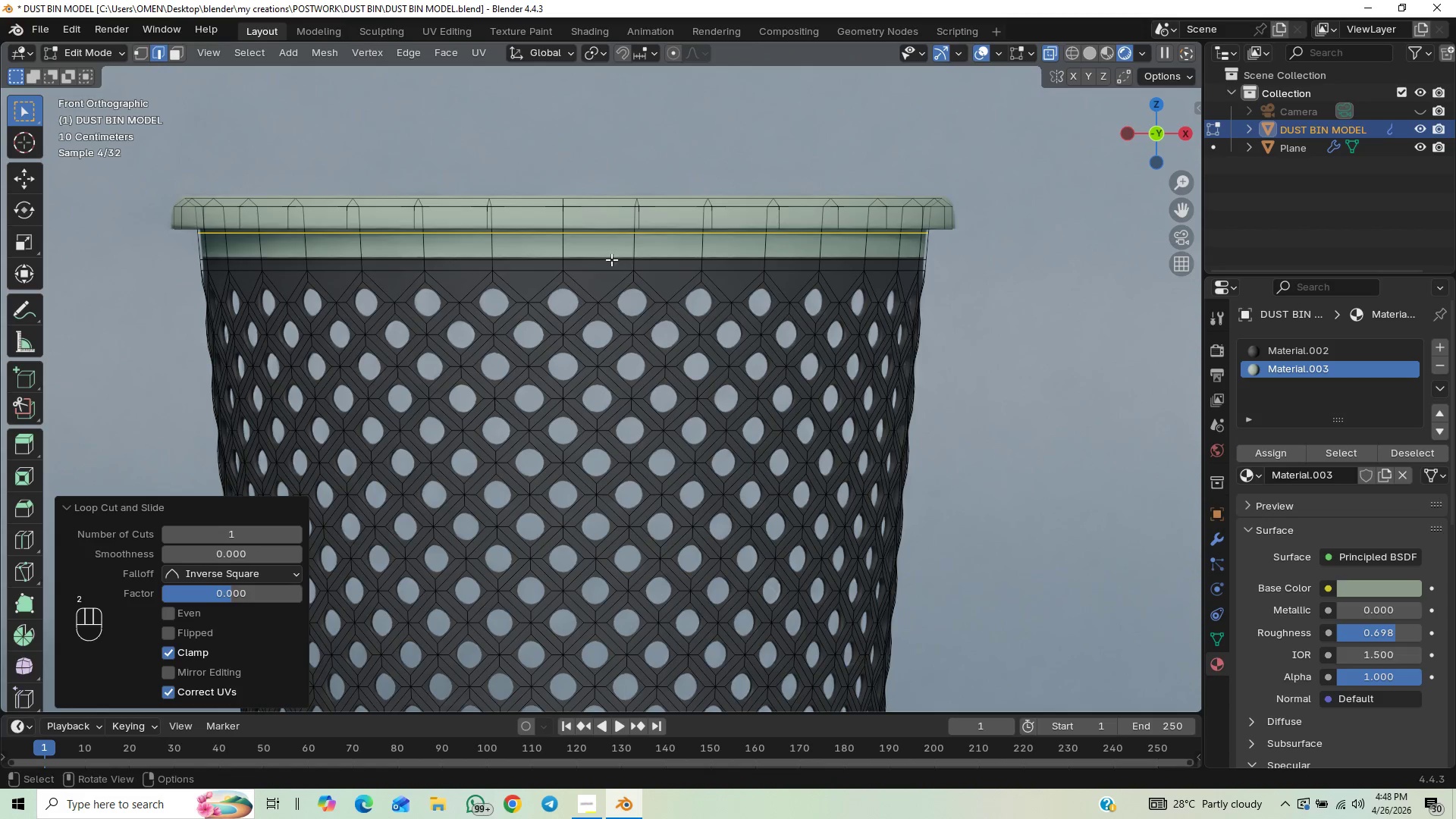 
left_click([610, 259])
 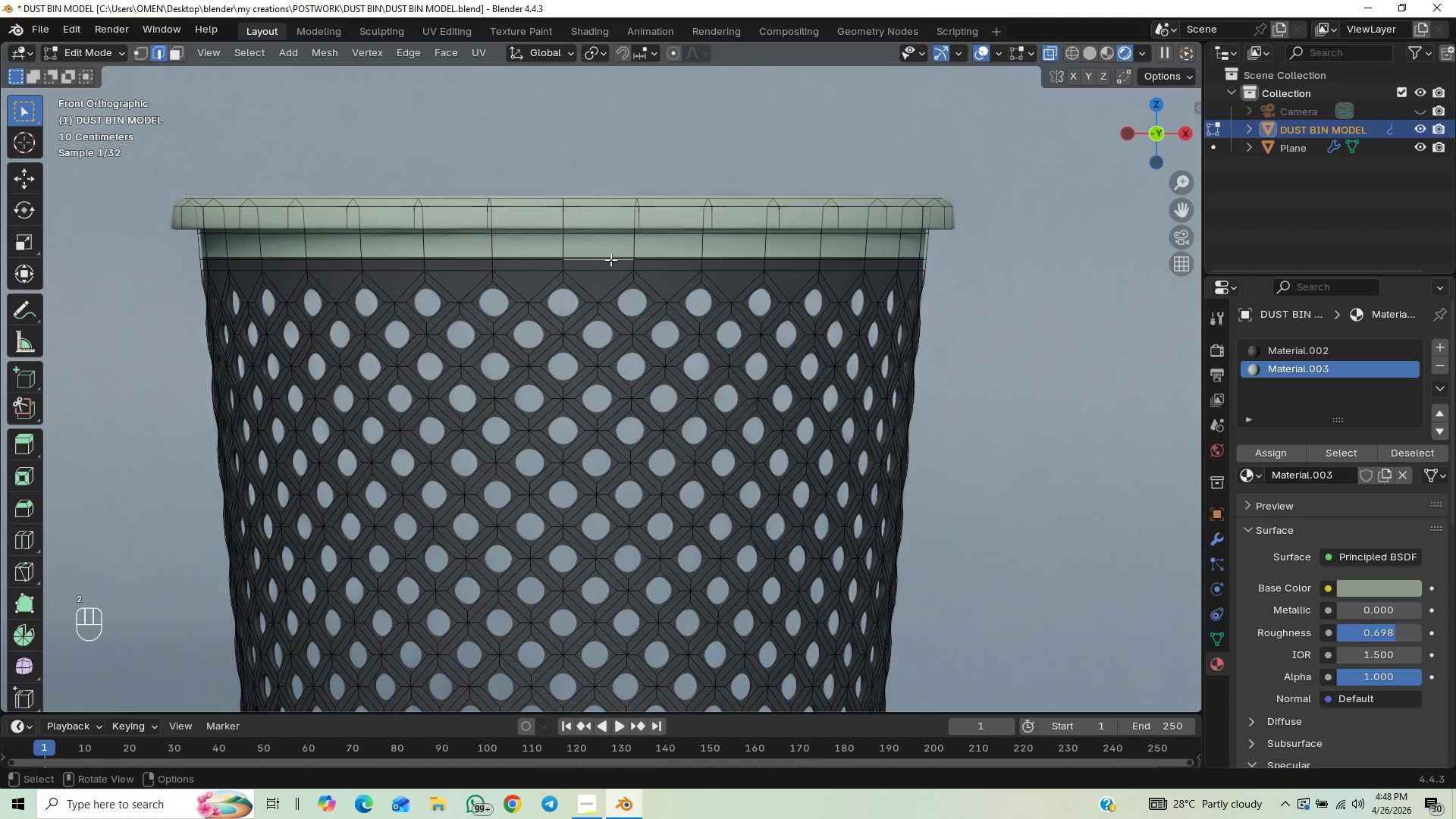 
hold_key(key=AltLeft, duration=0.78)
left_click([610, 259])
 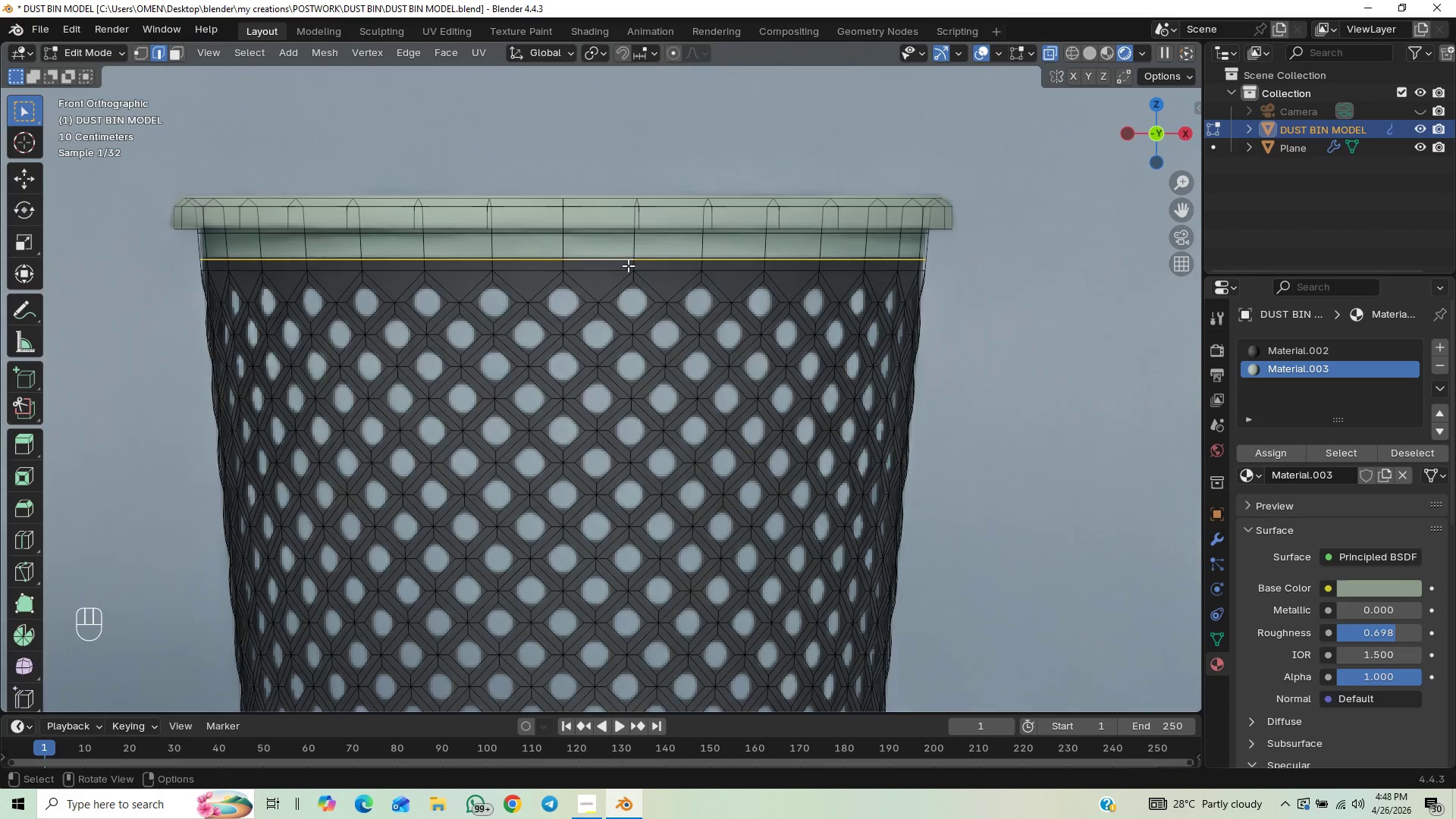 
key(Control+X)
 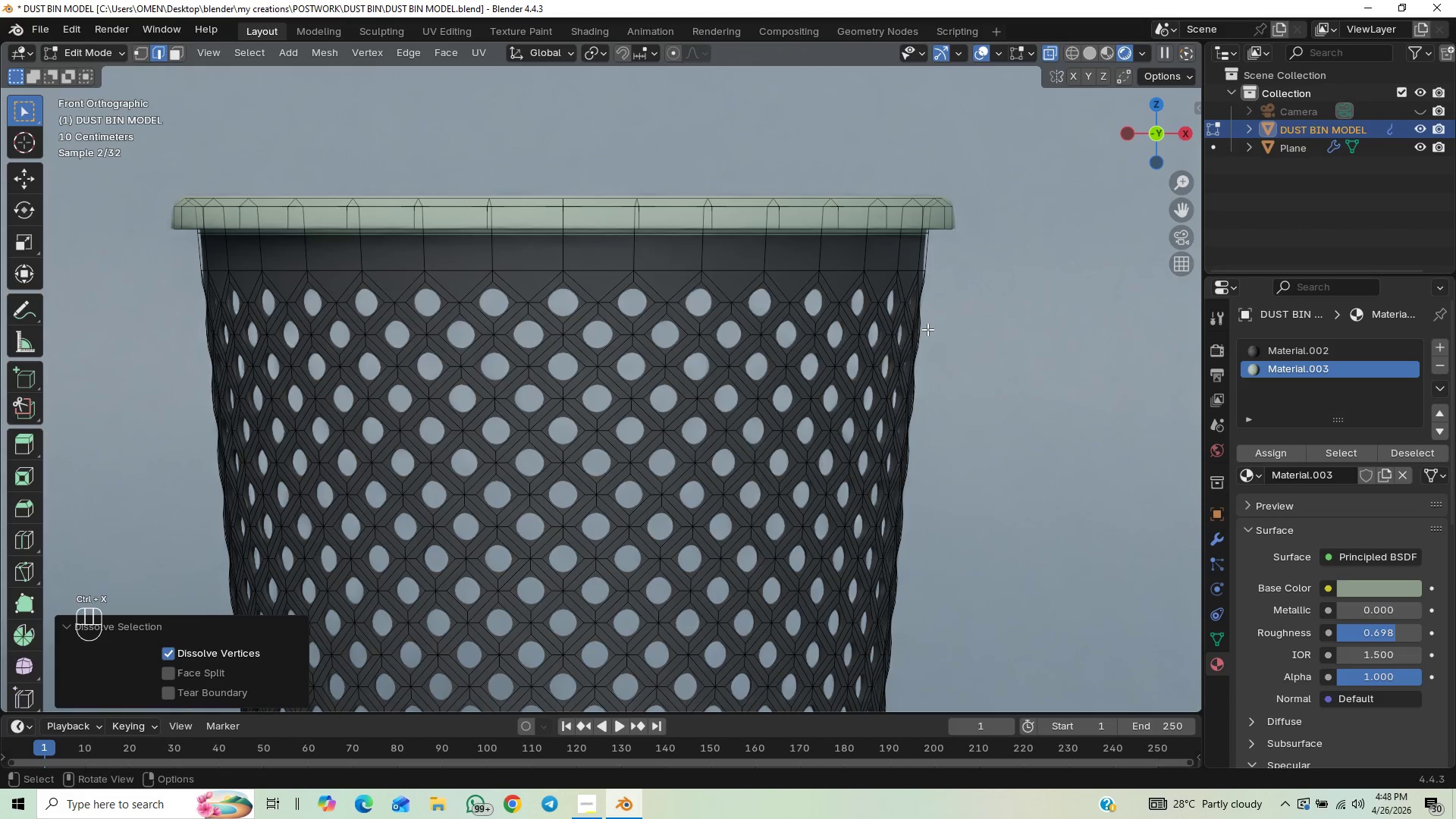 
key(Tab)
 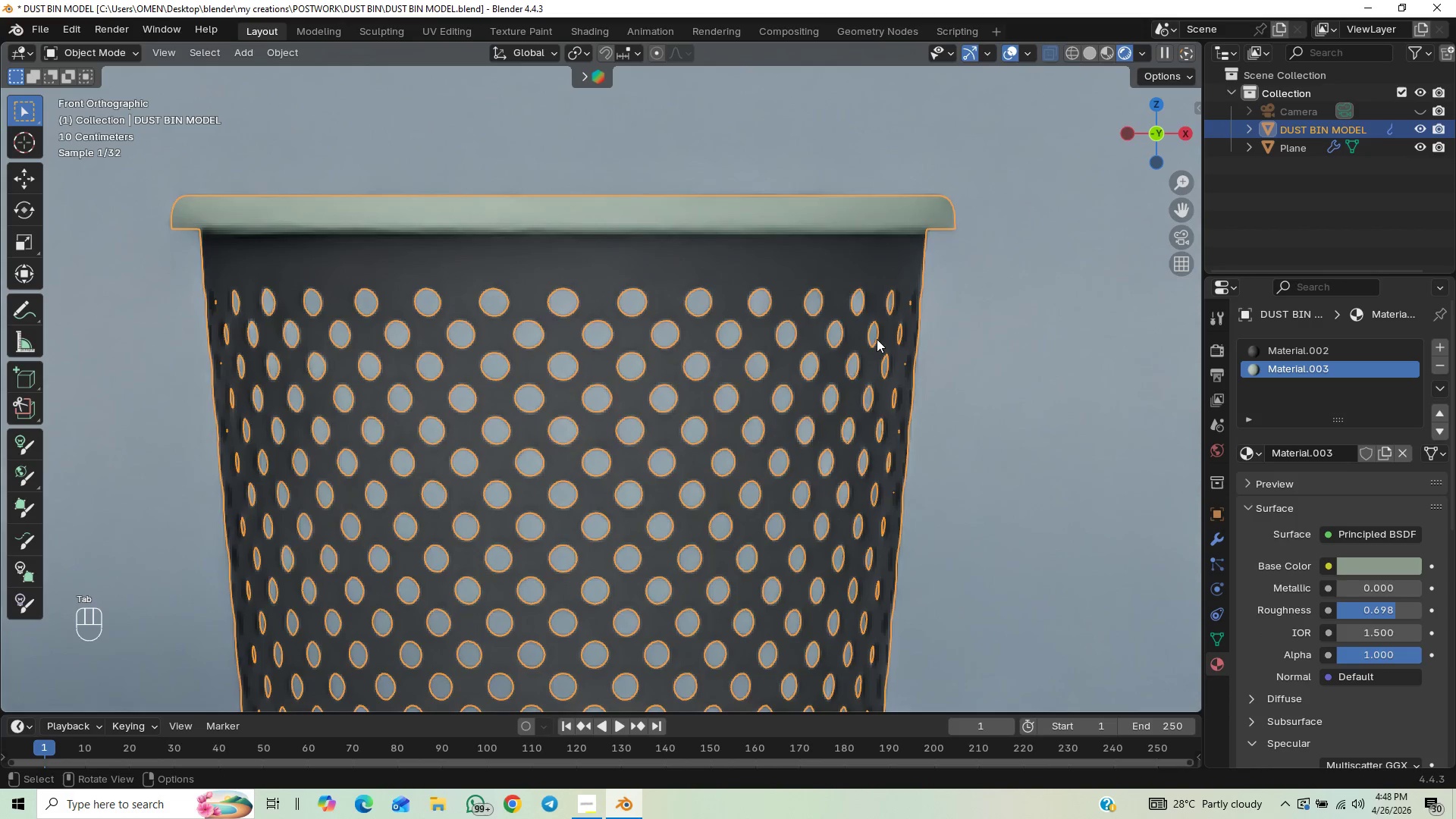 
scroll: coordinate [880, 334], scroll_direction: down, amount: 2.0
 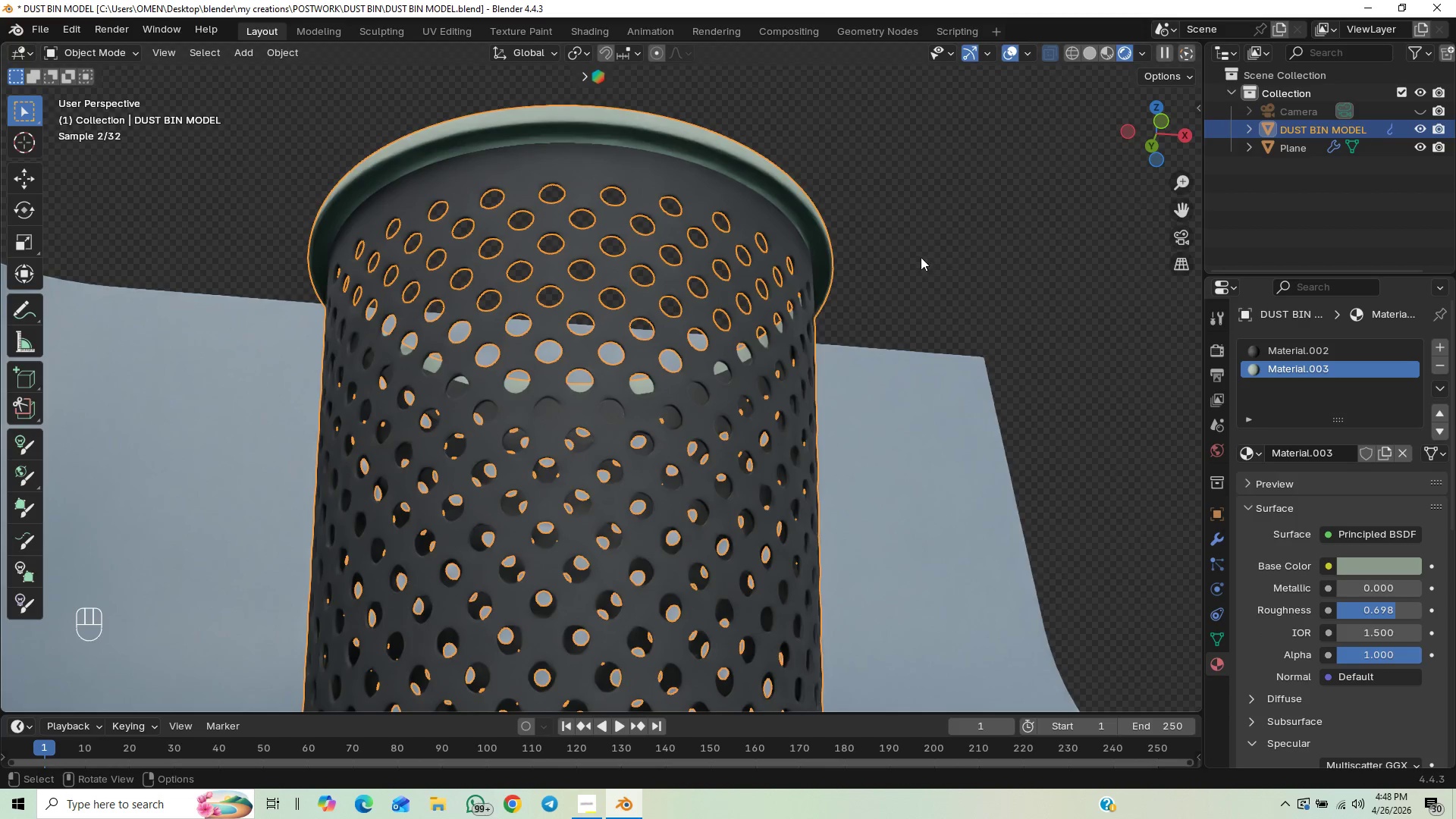 
hold_key(key=ShiftLeft, duration=0.5)
 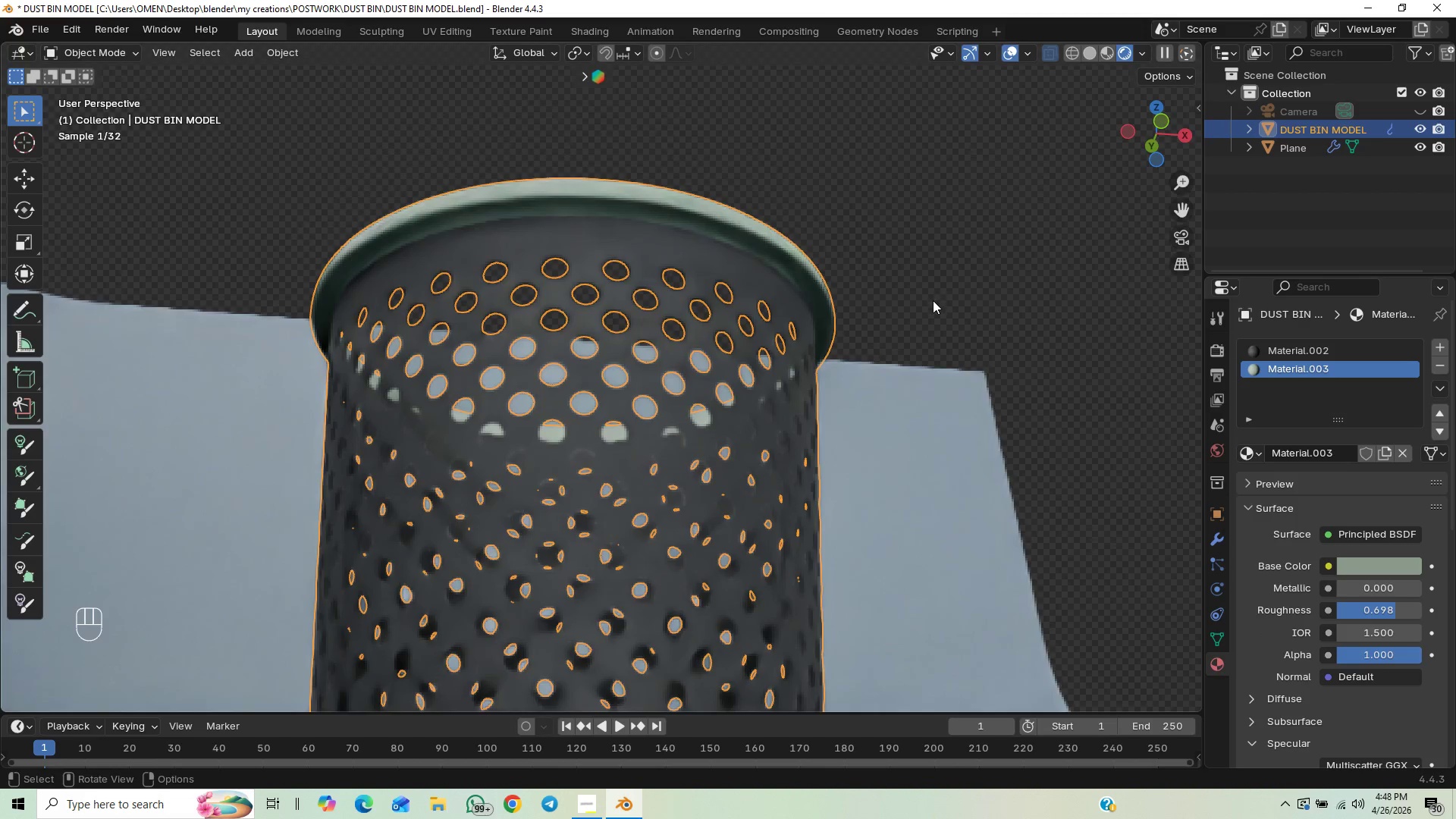 
hold_key(key=ControlLeft, duration=0.55)
 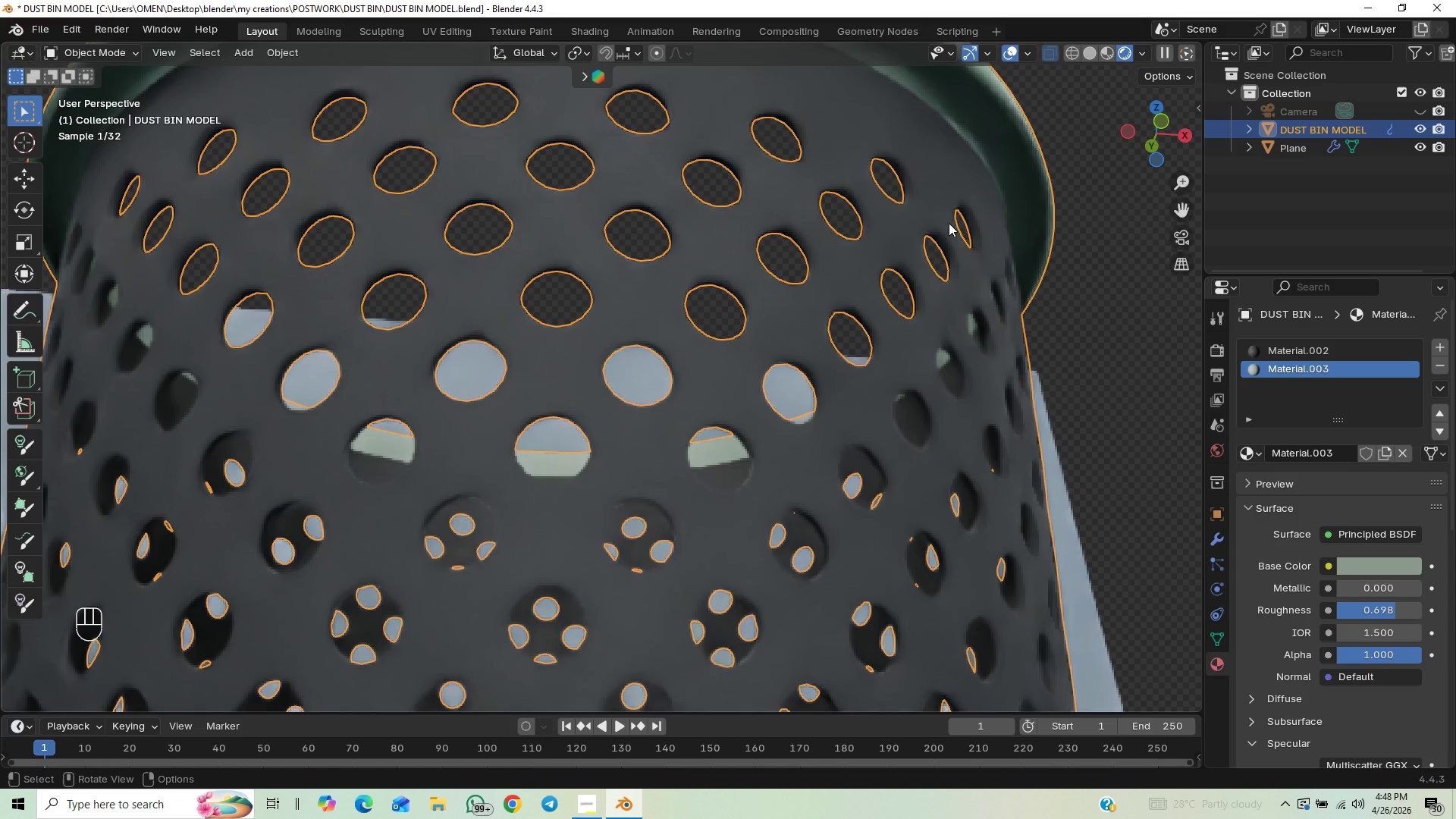 
hold_key(key=ShiftLeft, duration=0.59)
 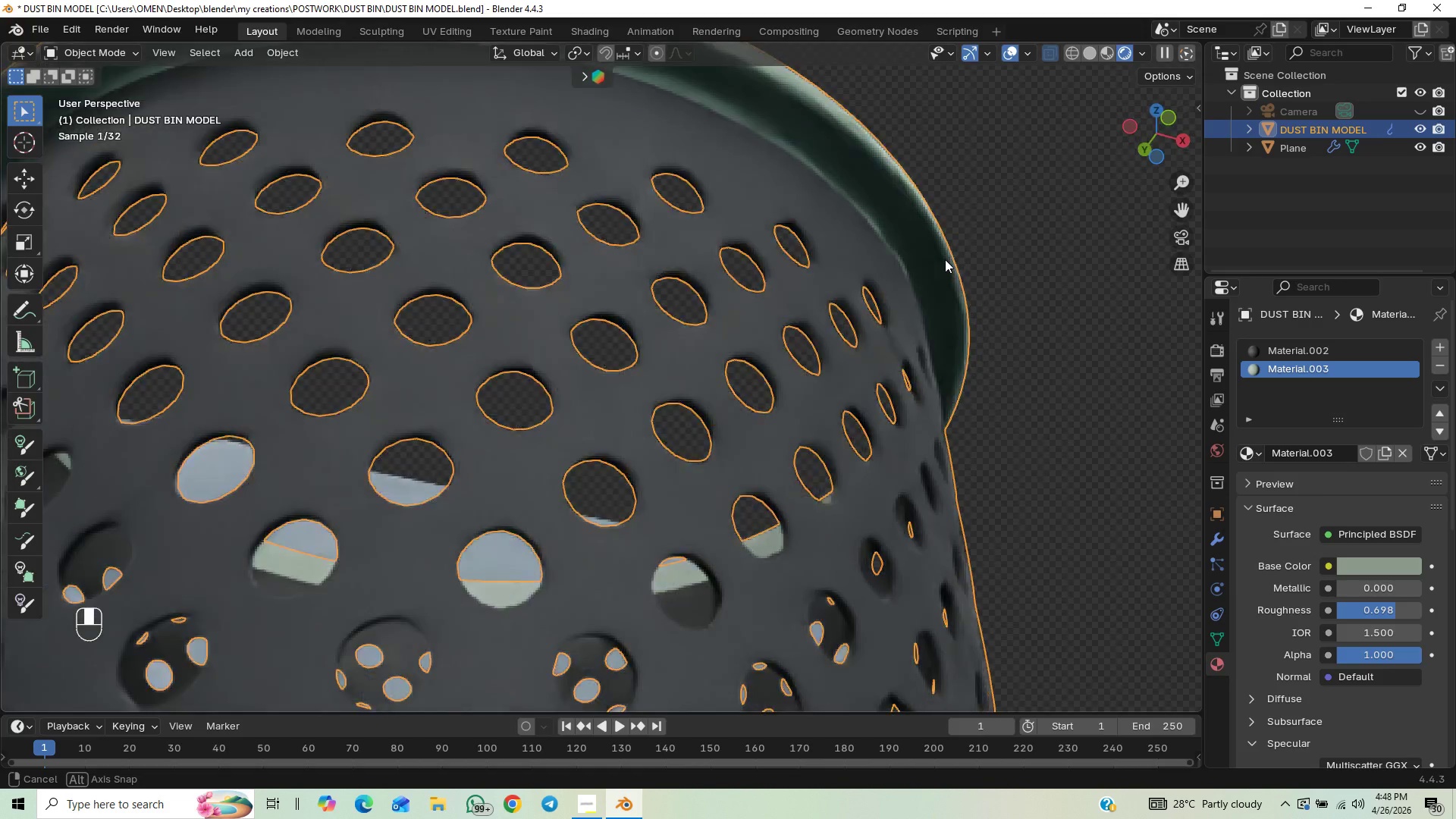 
wait(7.67)
 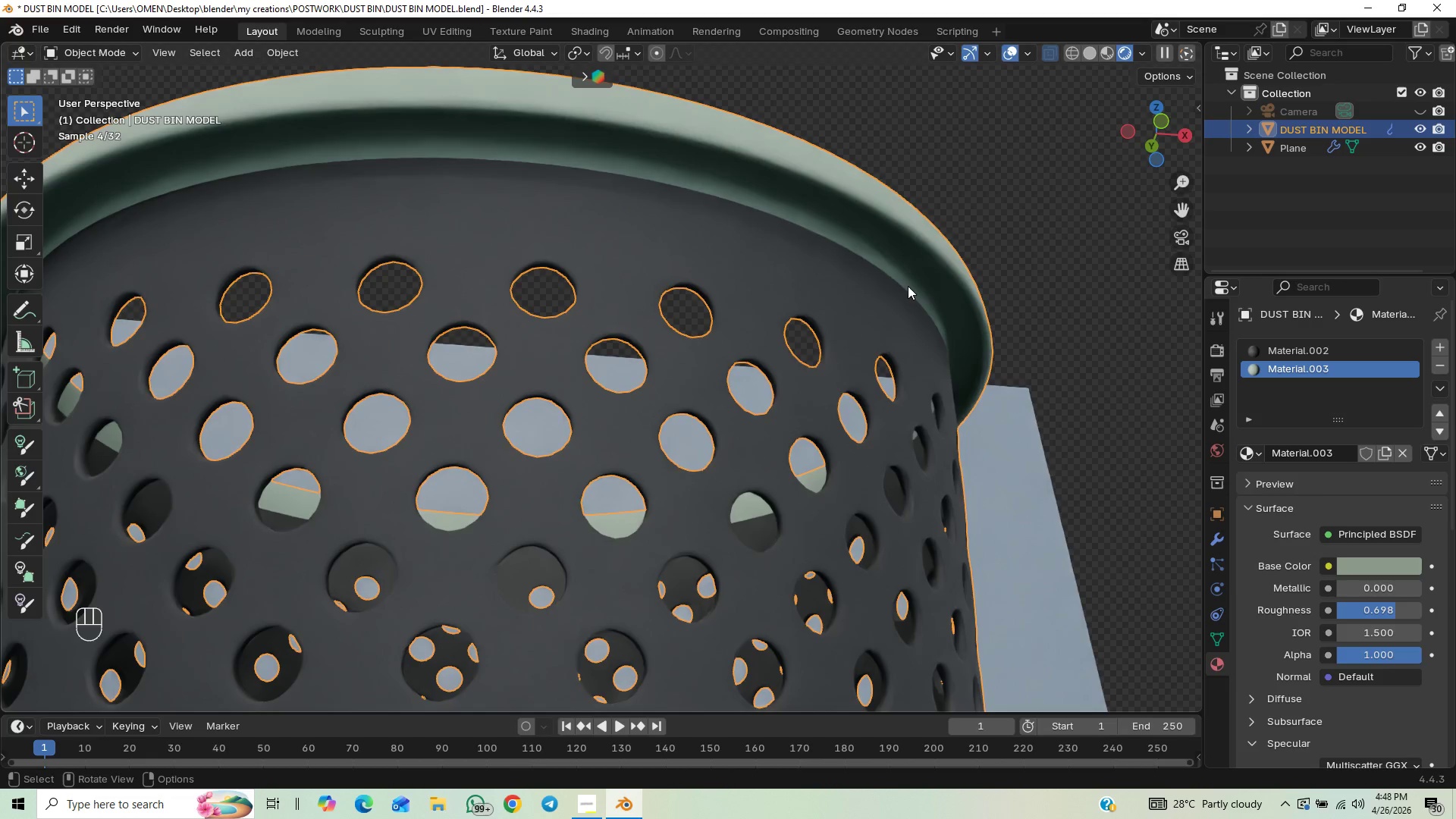 
left_click([1105, 56])
 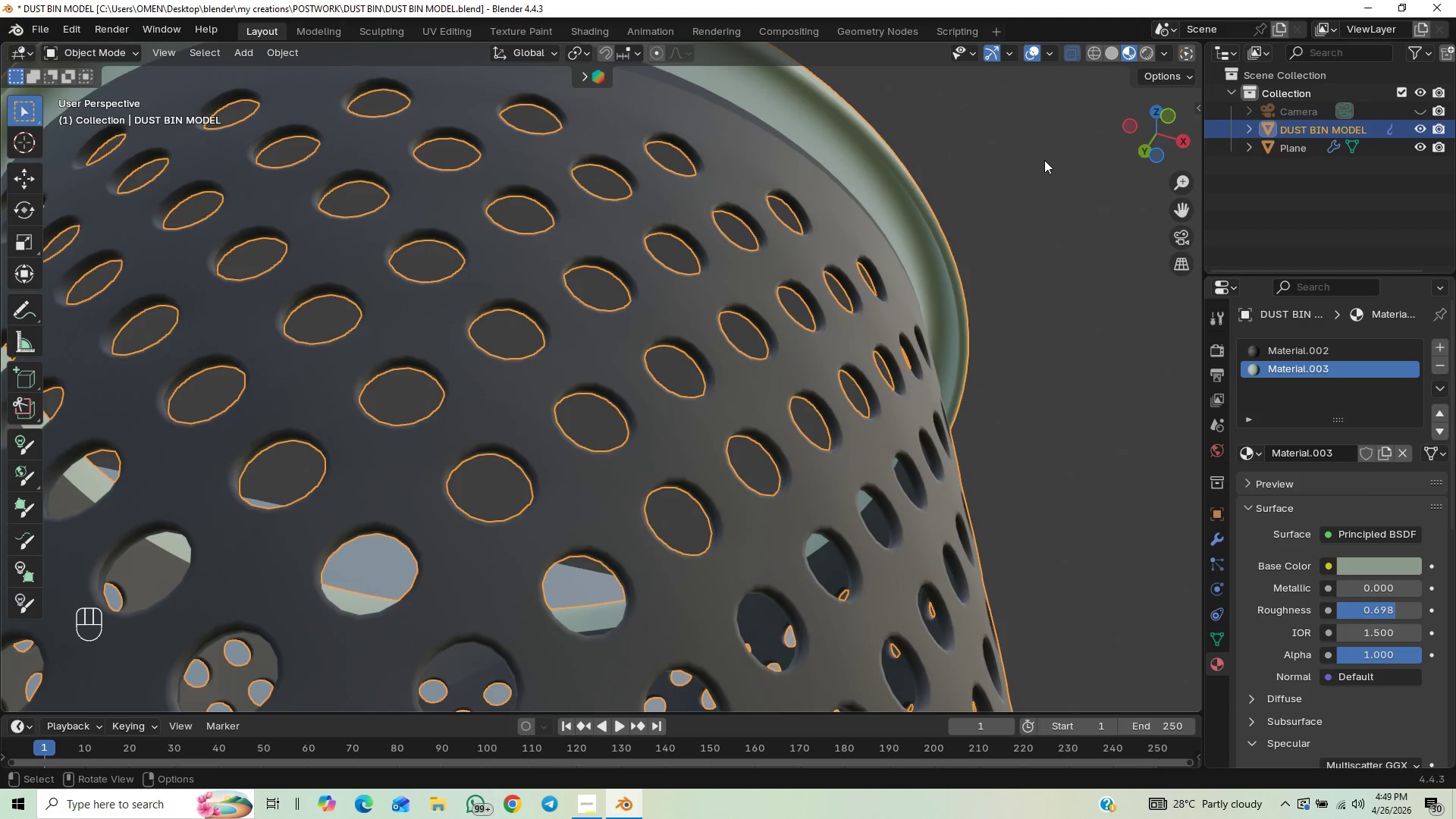 
scroll: coordinate [1021, 206], scroll_direction: down, amount: 1.0
 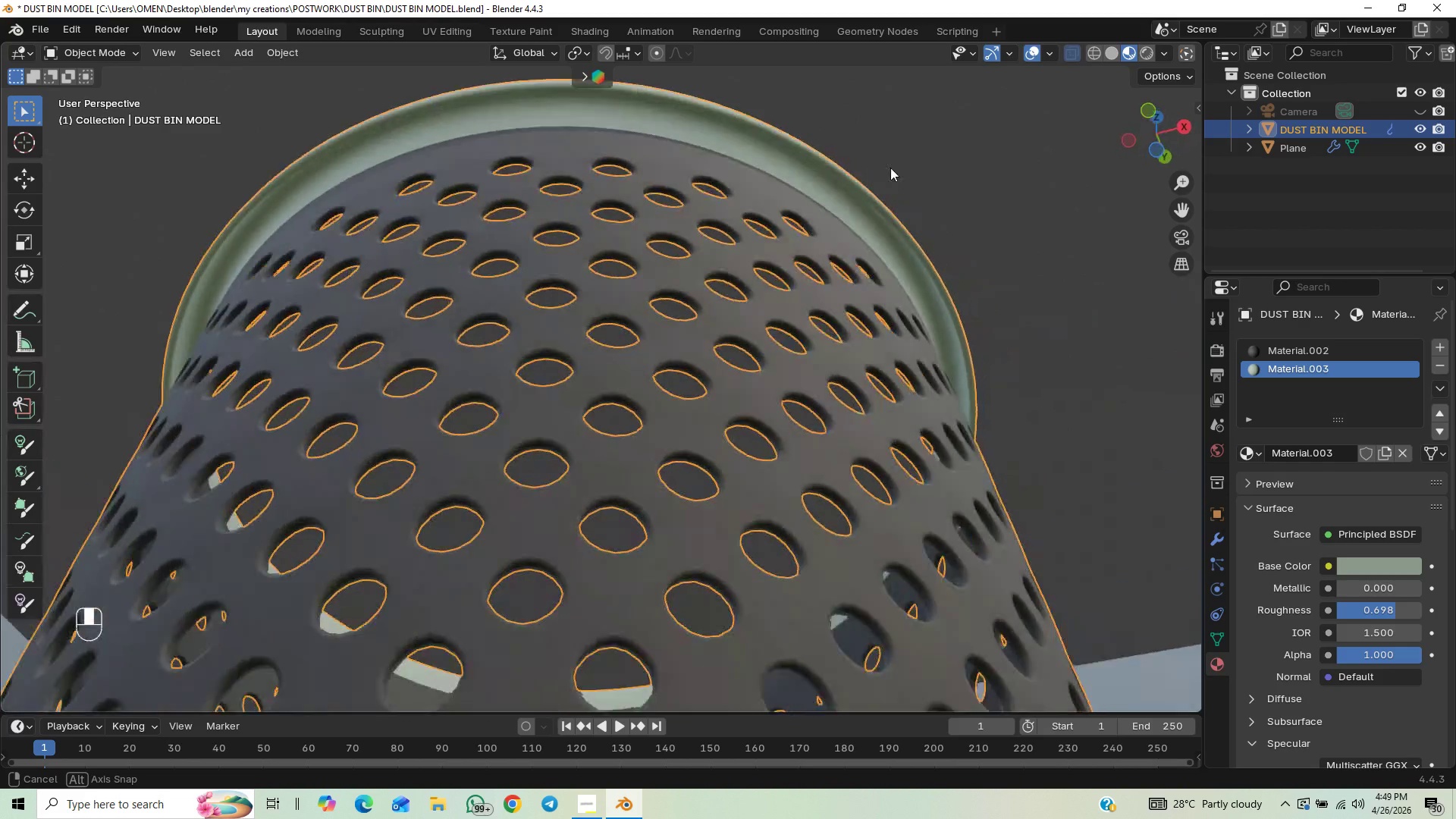 
key(Shift+ShiftLeft)
 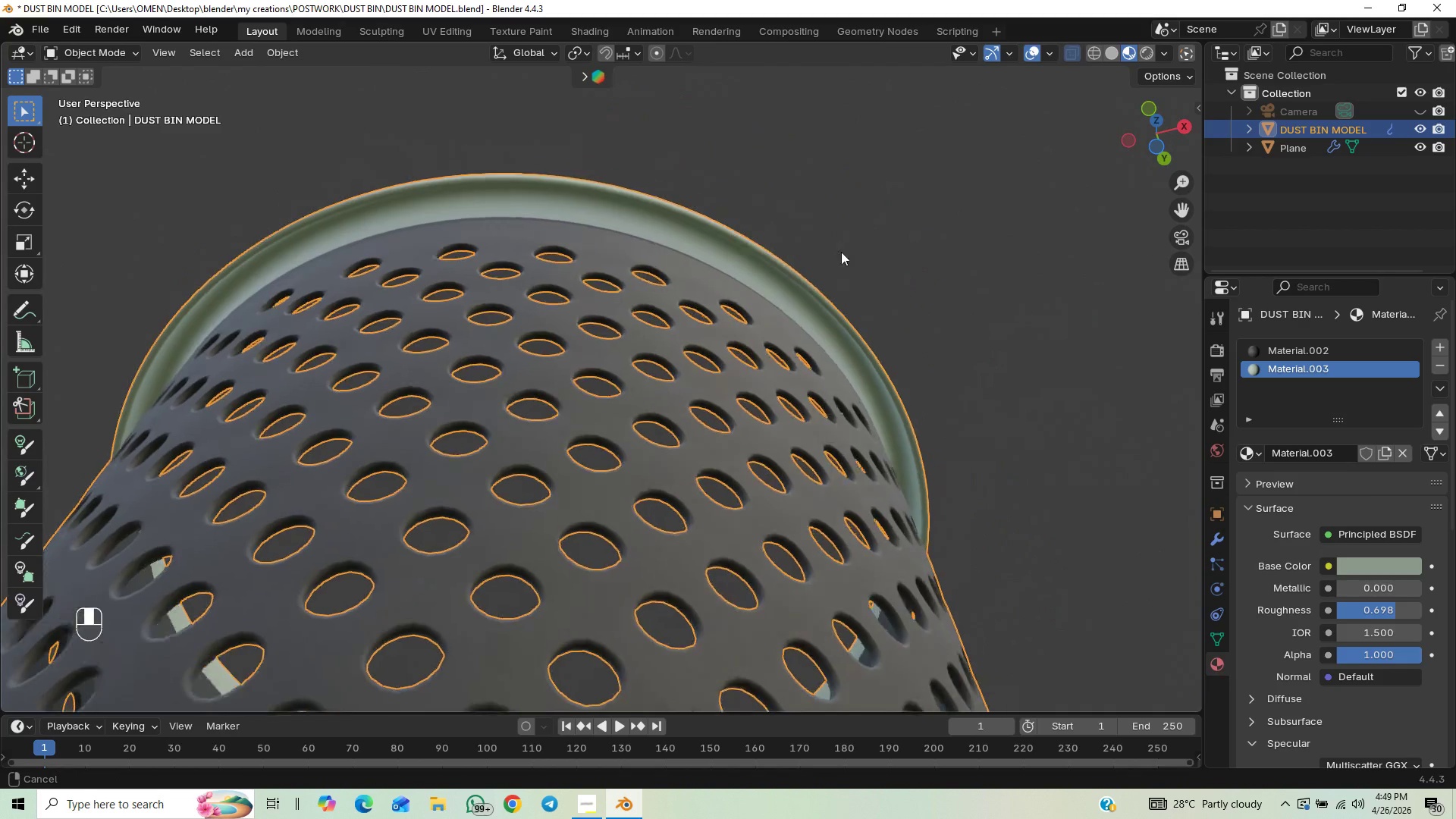 
hold_key(key=ControlLeft, duration=0.33)
 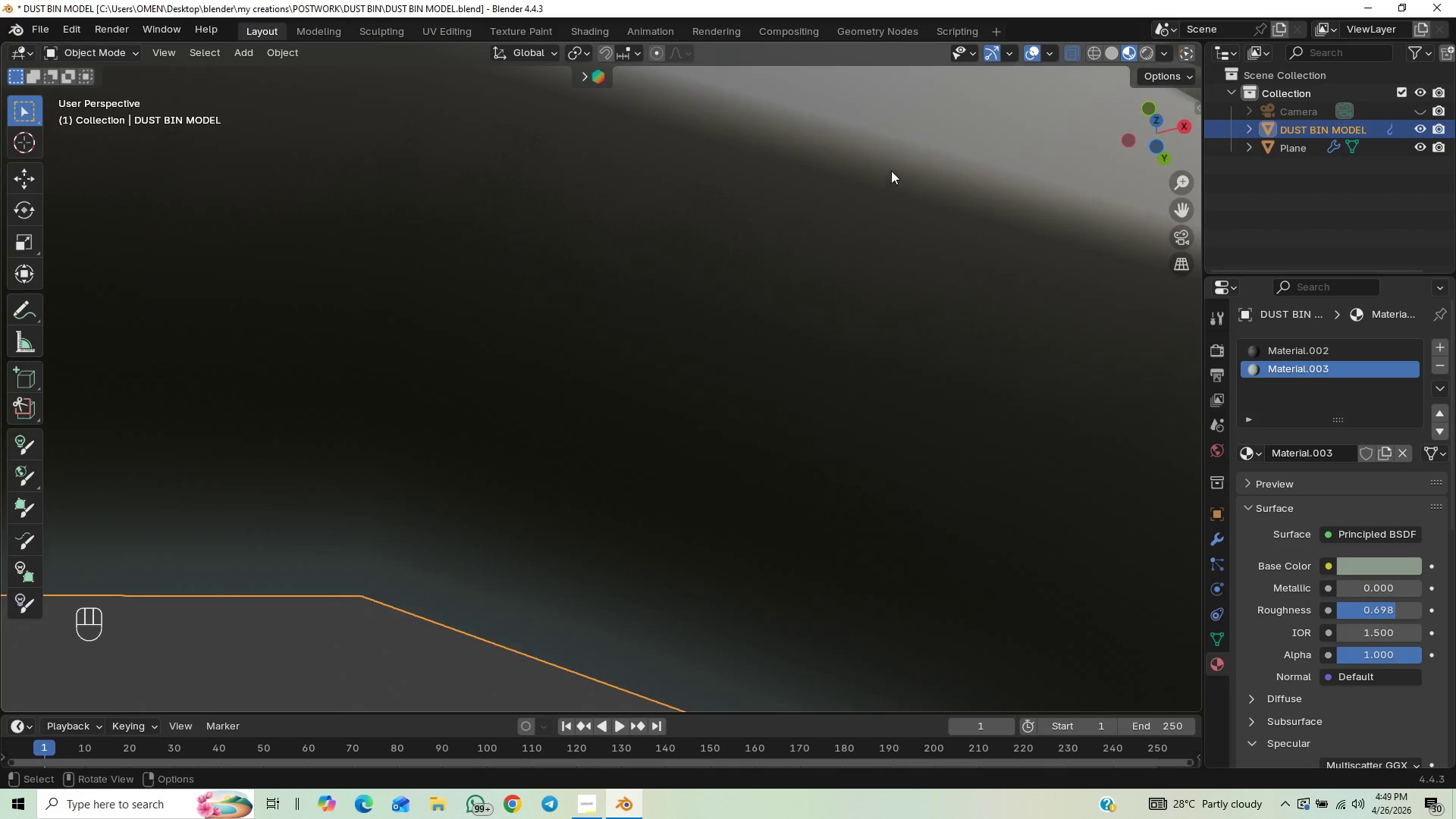 
hold_key(key=ShiftLeft, duration=0.94)
 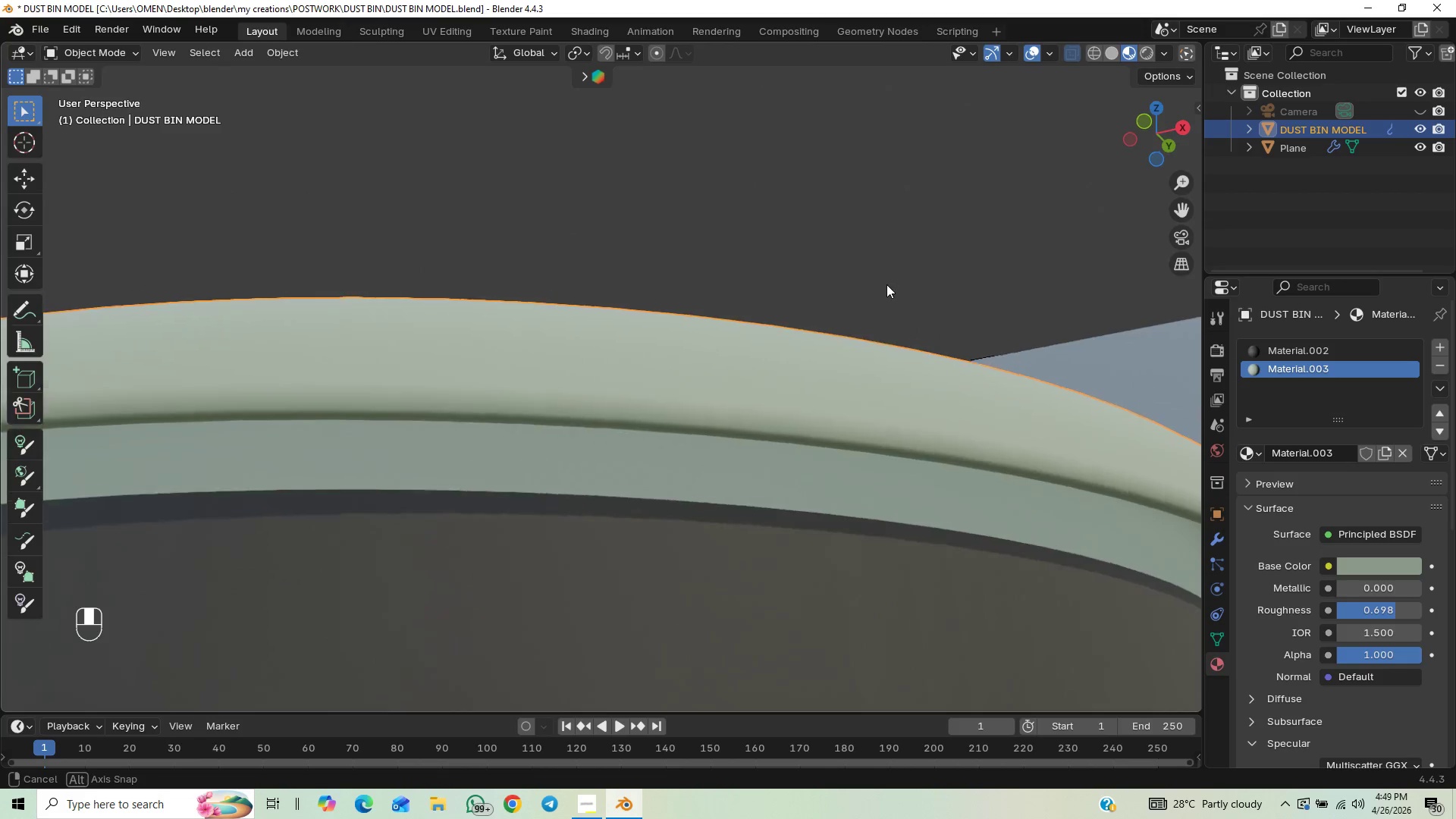 
hold_key(key=ShiftLeft, duration=0.45)
 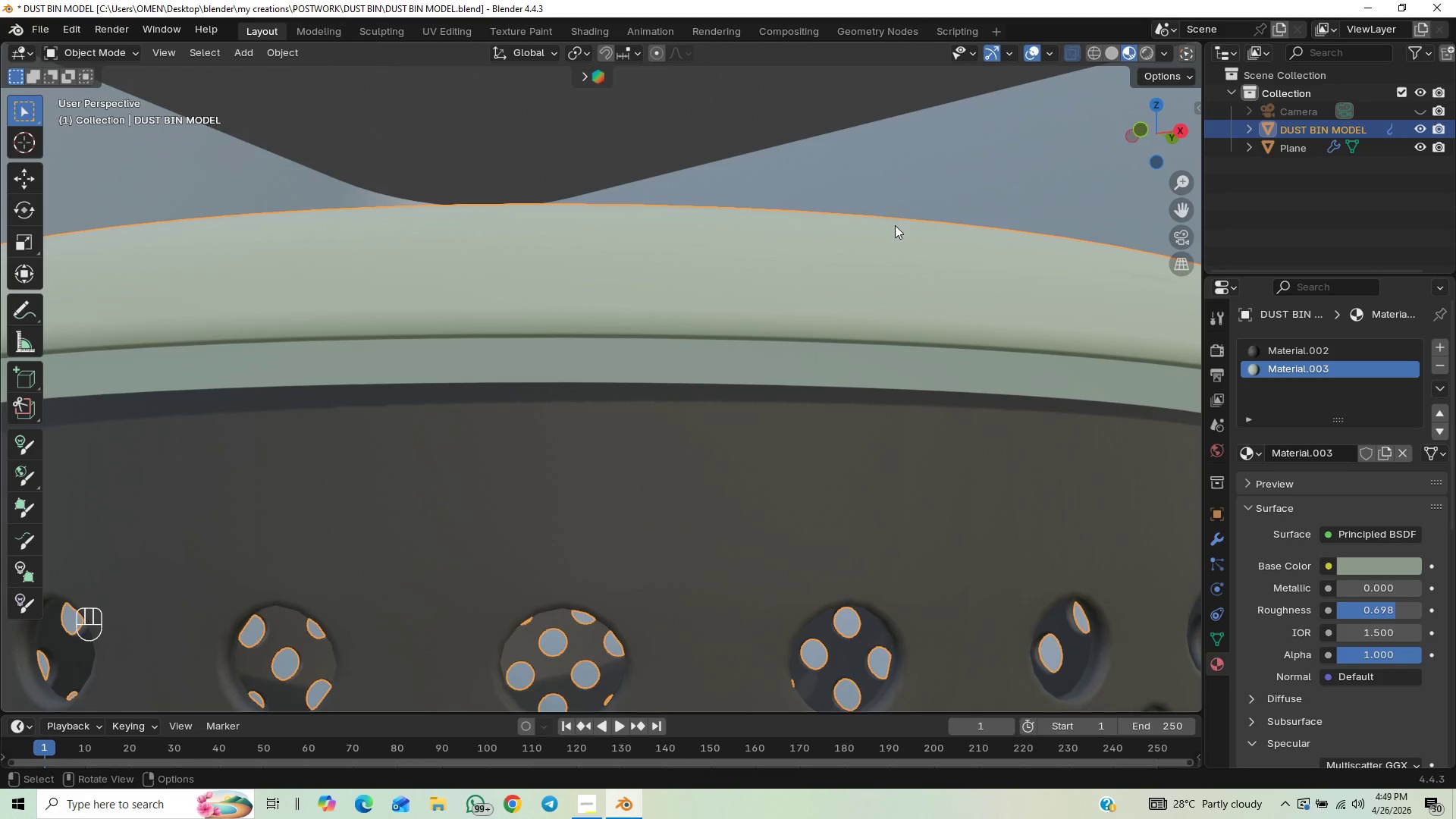 
scroll: coordinate [739, 233], scroll_direction: down, amount: 10.0
 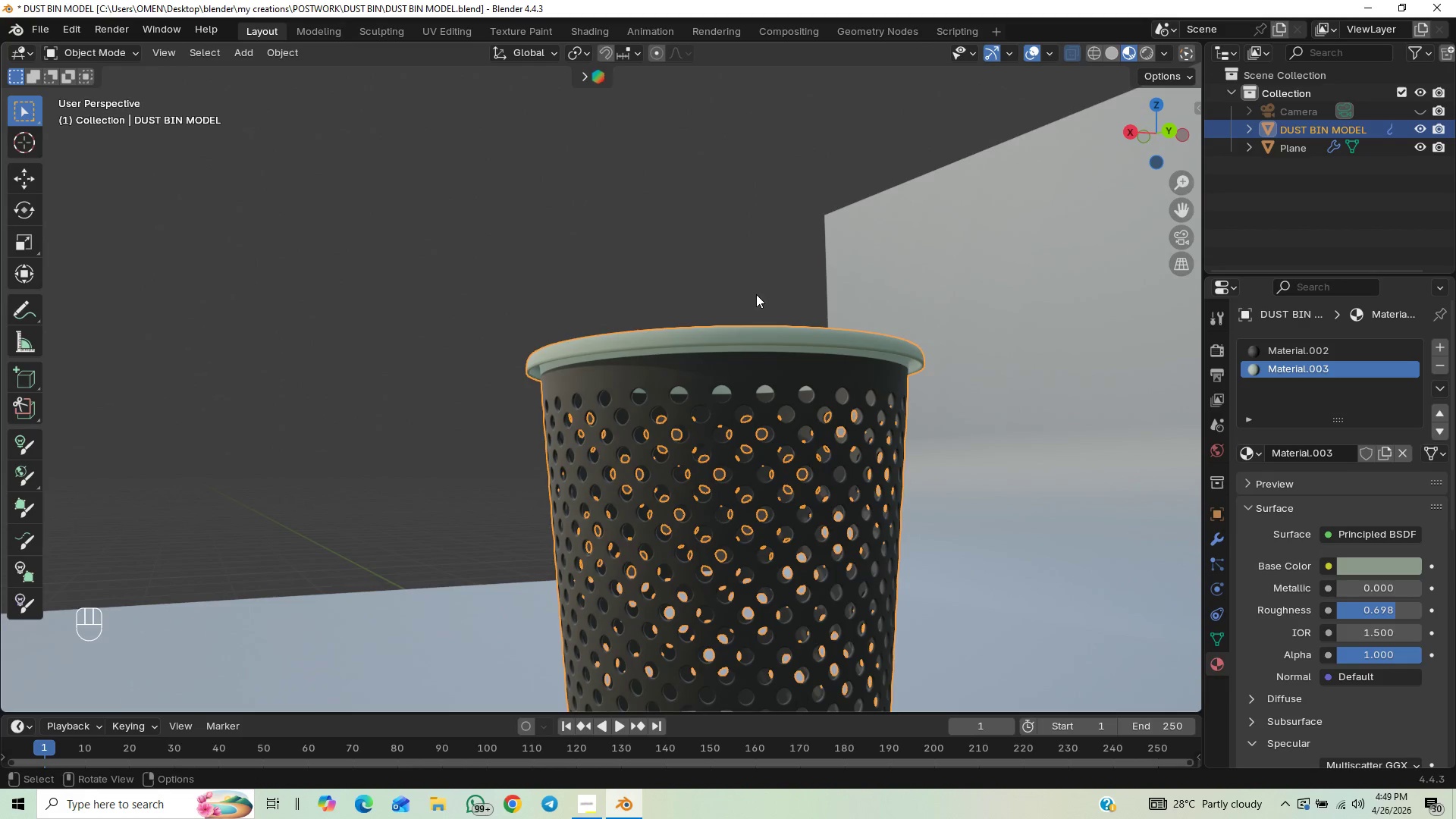 
key(Shift+ShiftLeft)
 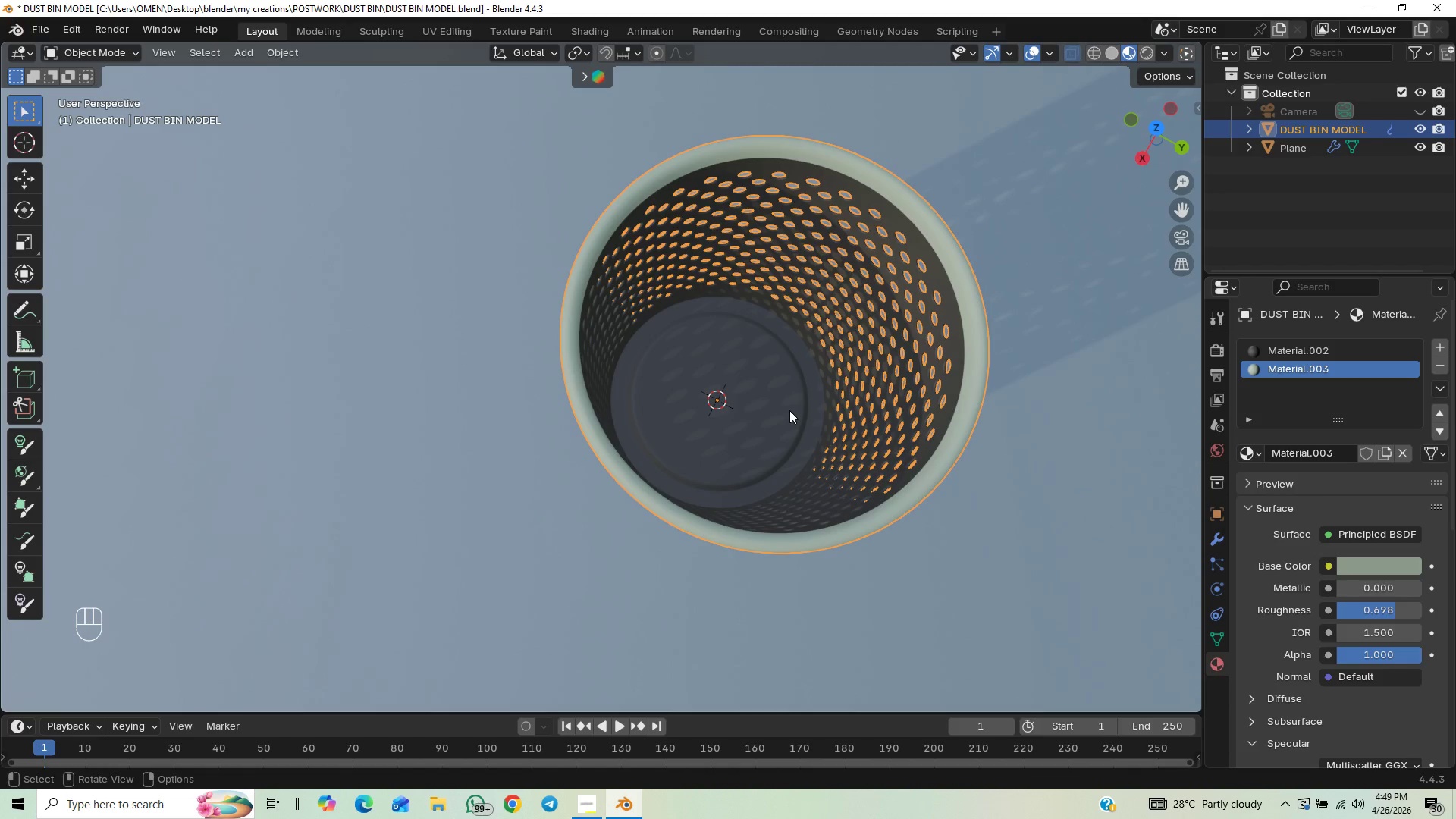 
wait(6.92)
 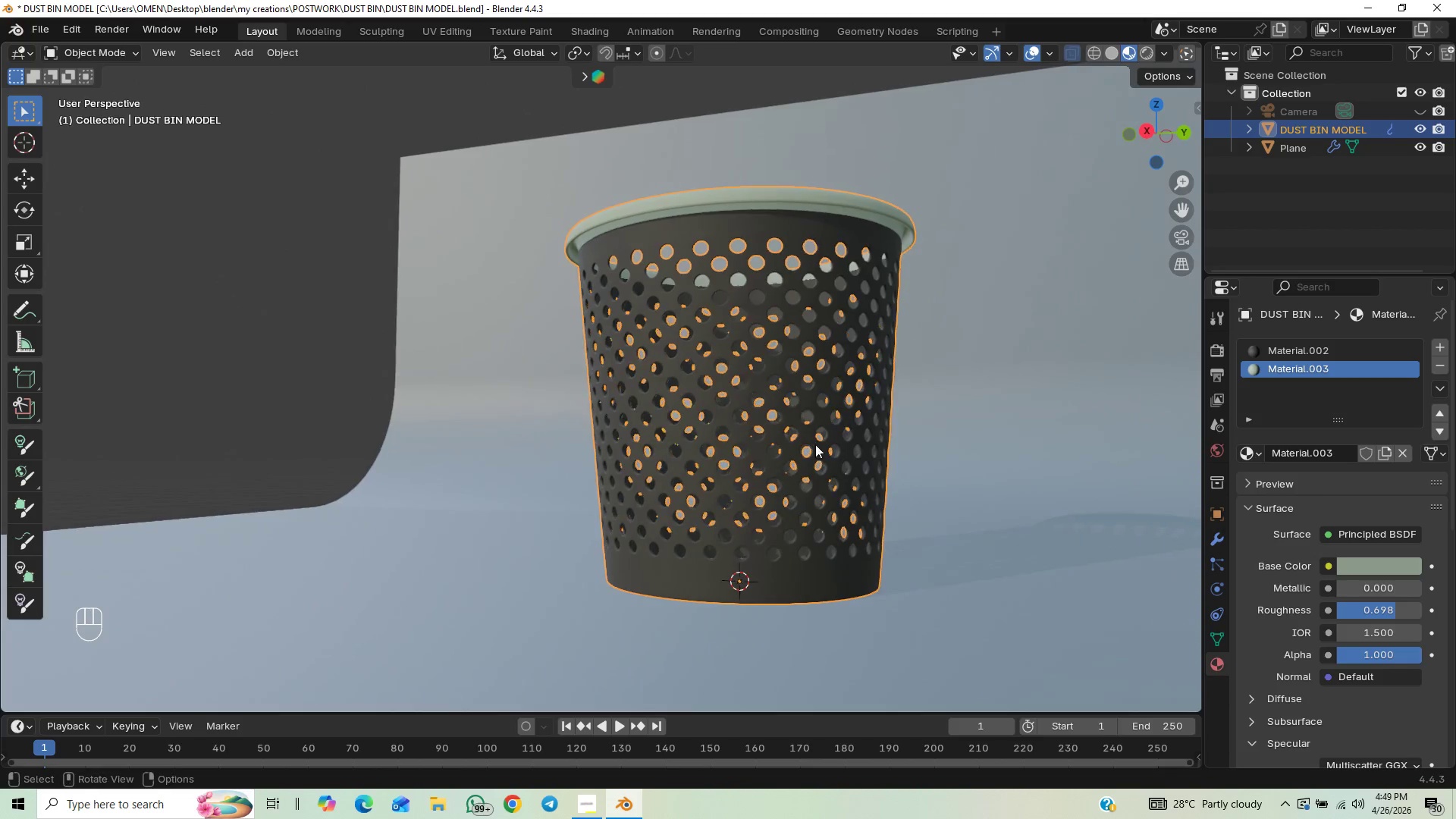 
left_click([1144, 55])
 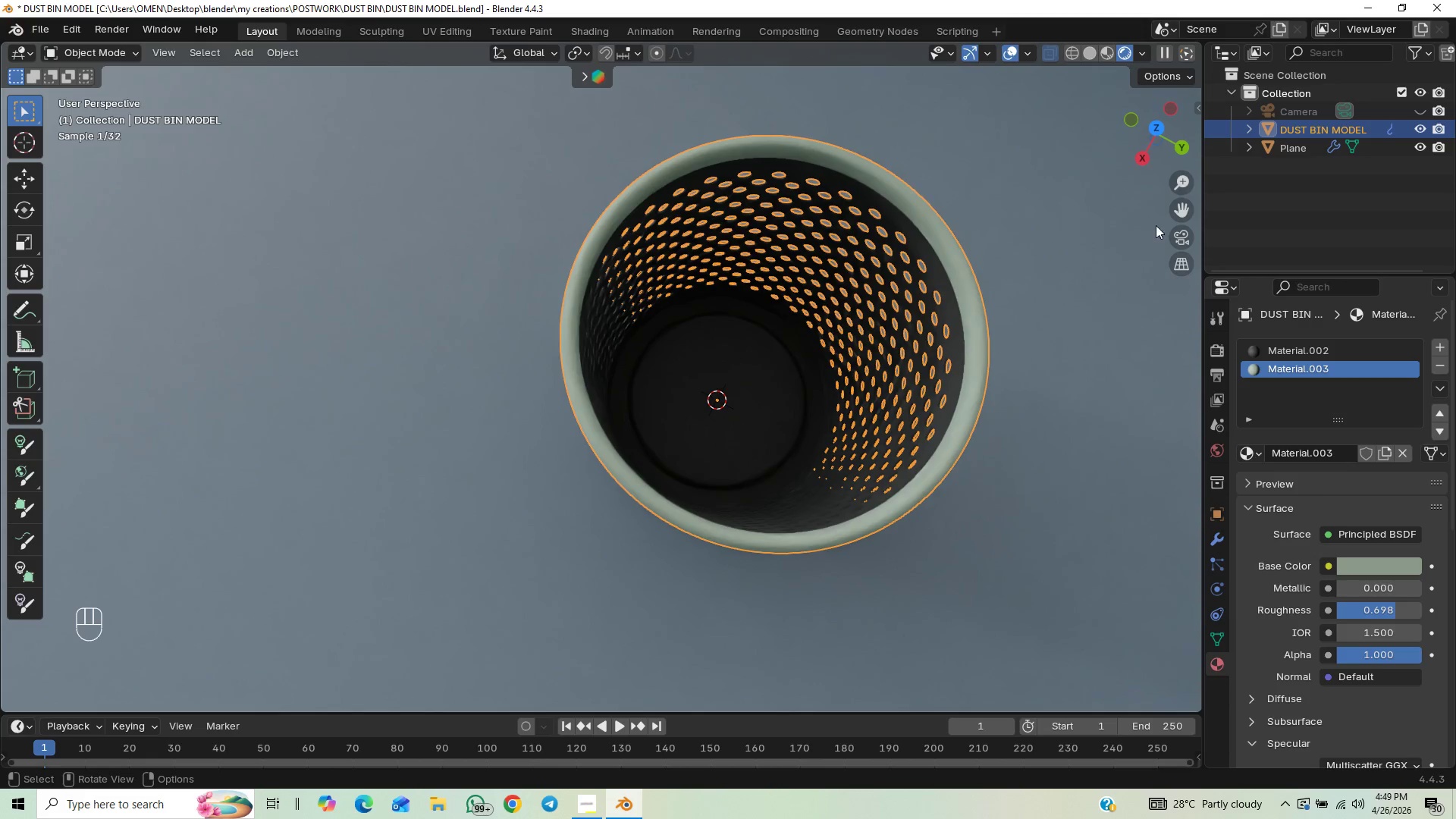 
left_click([1178, 240])
 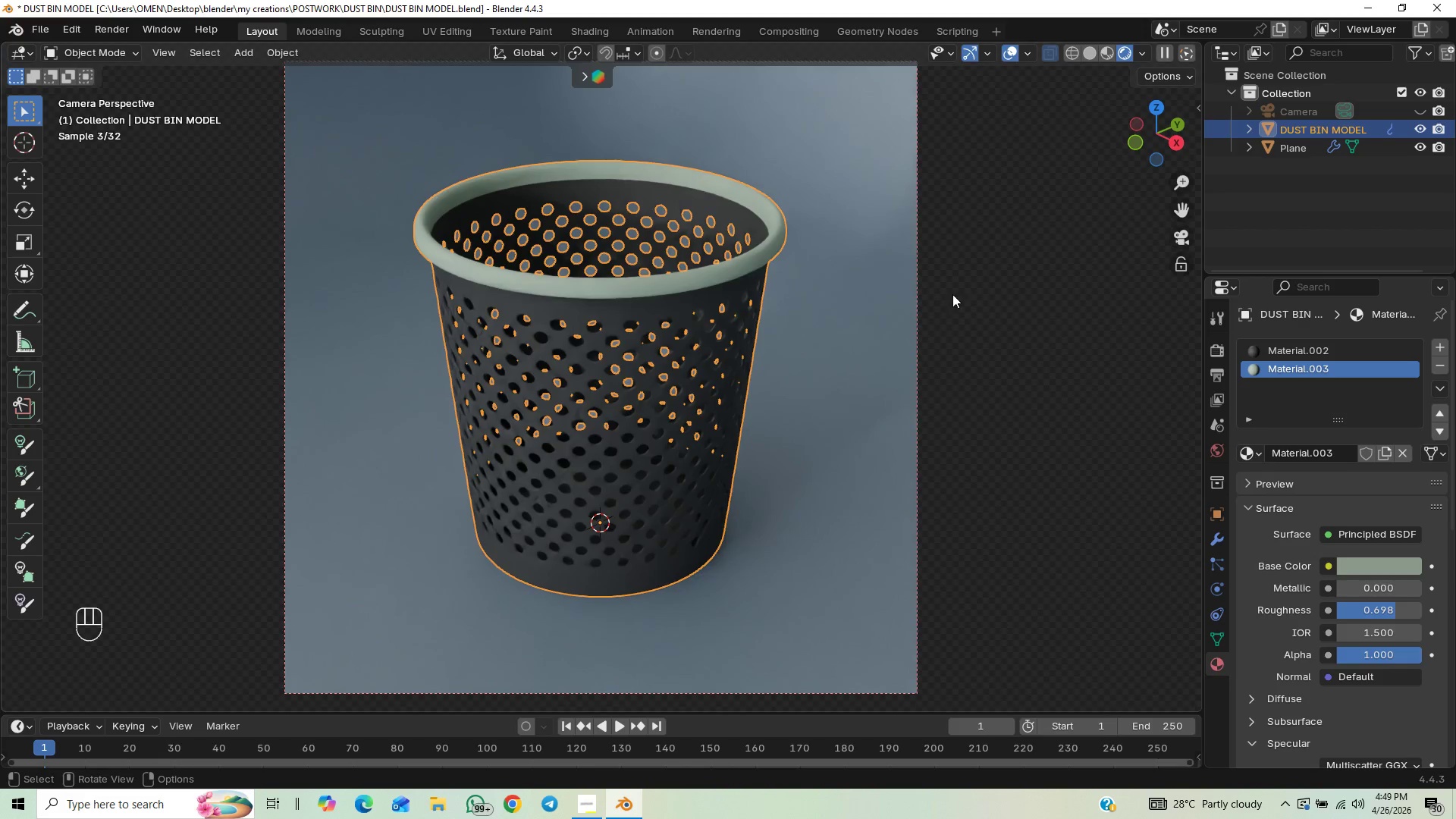 
left_click([1047, 293])
 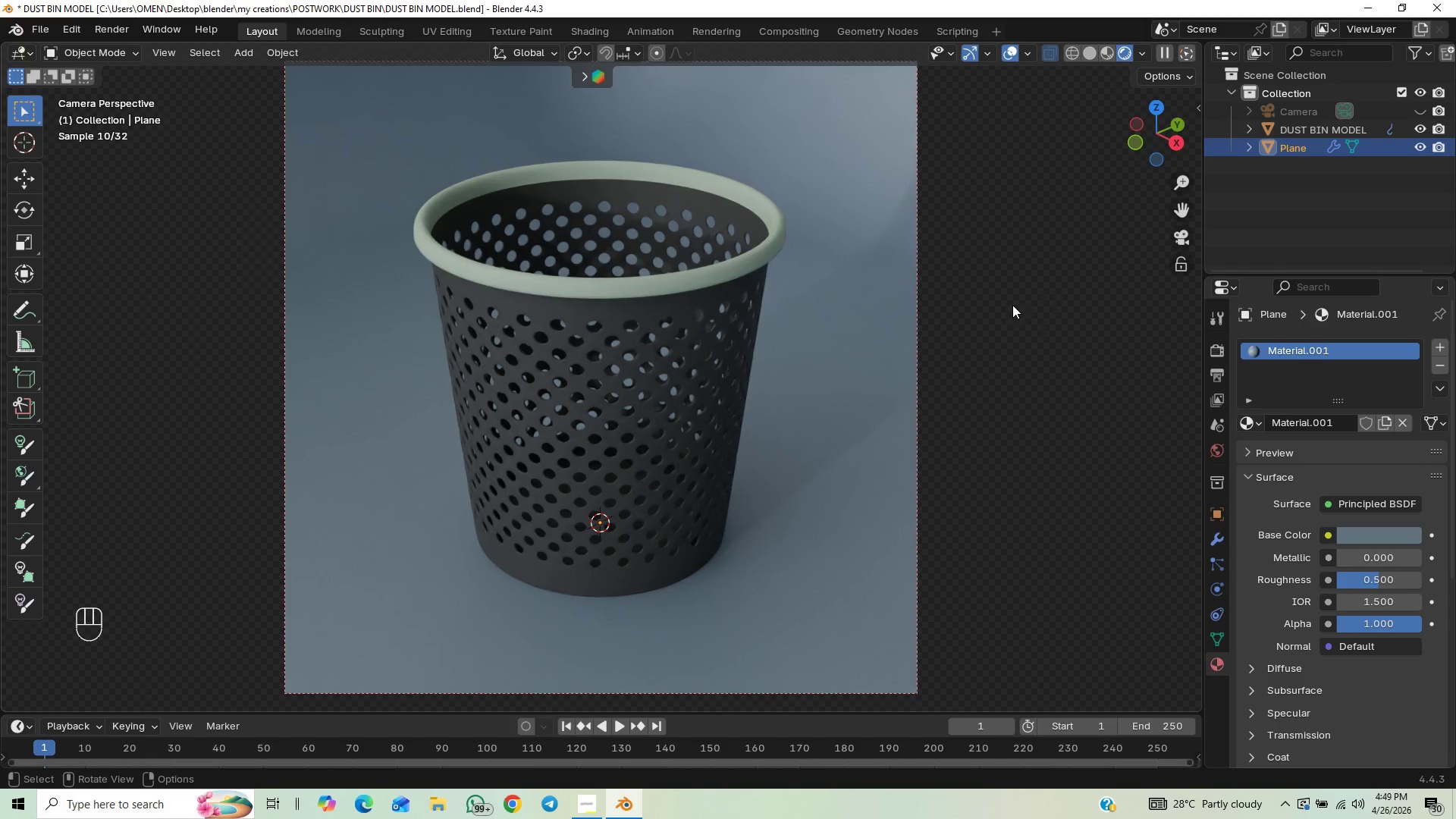 
scroll: coordinate [945, 314], scroll_direction: down, amount: 2.0
 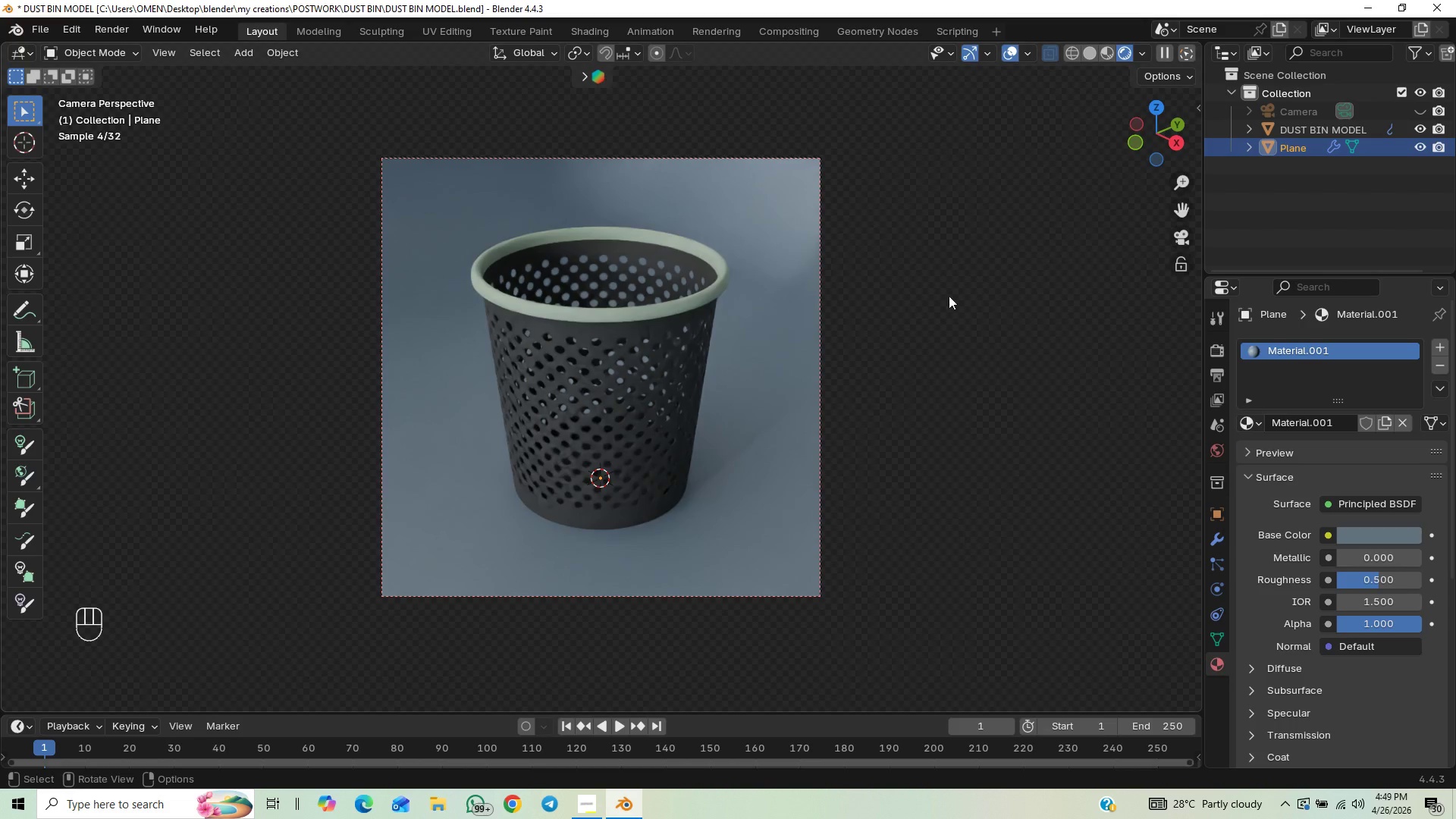 
key(Control+S)
 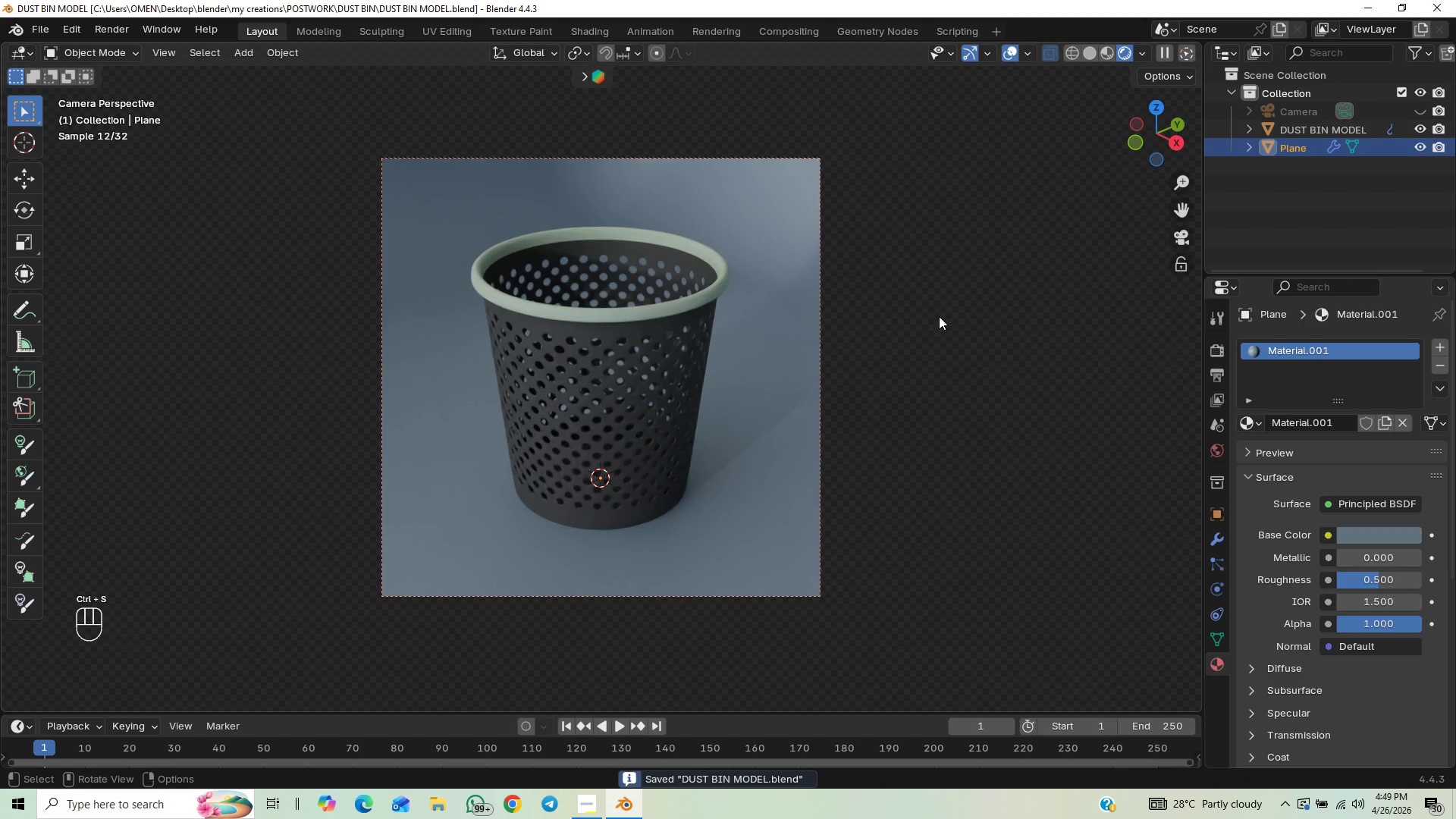 
scroll: coordinate [897, 376], scroll_direction: up, amount: 2.0
 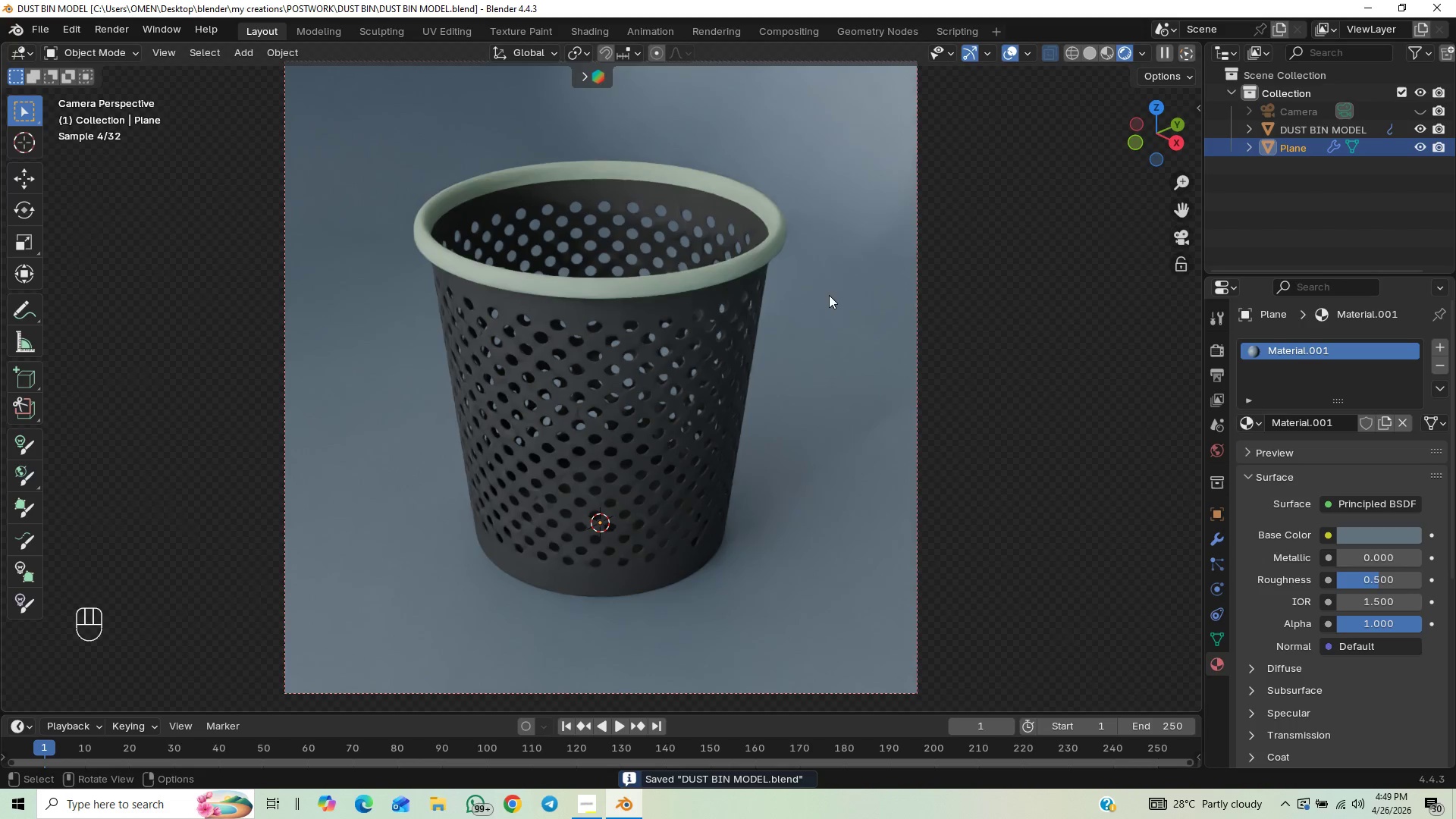 
left_click([748, 271])
 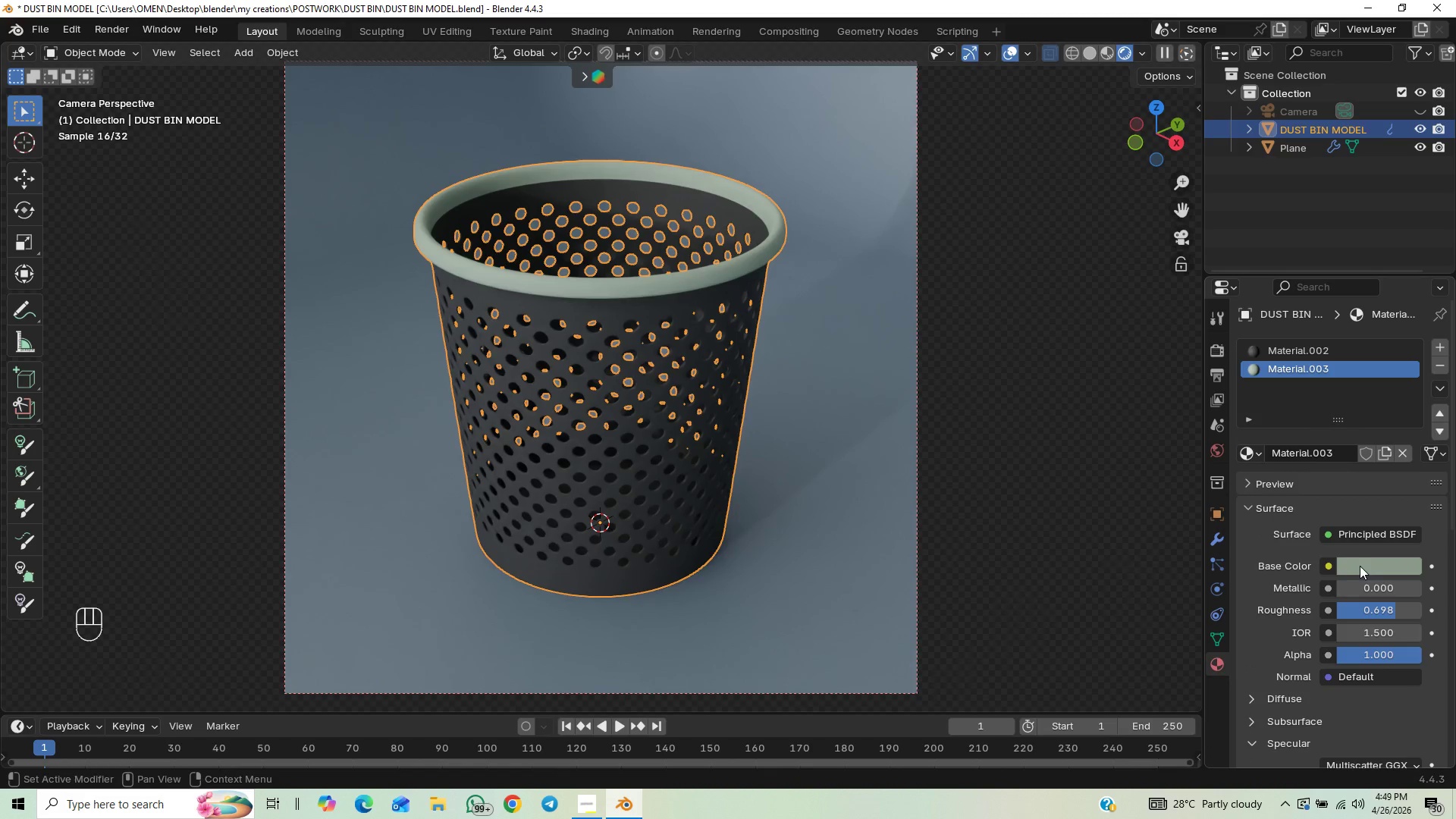 
left_click([1359, 566])
 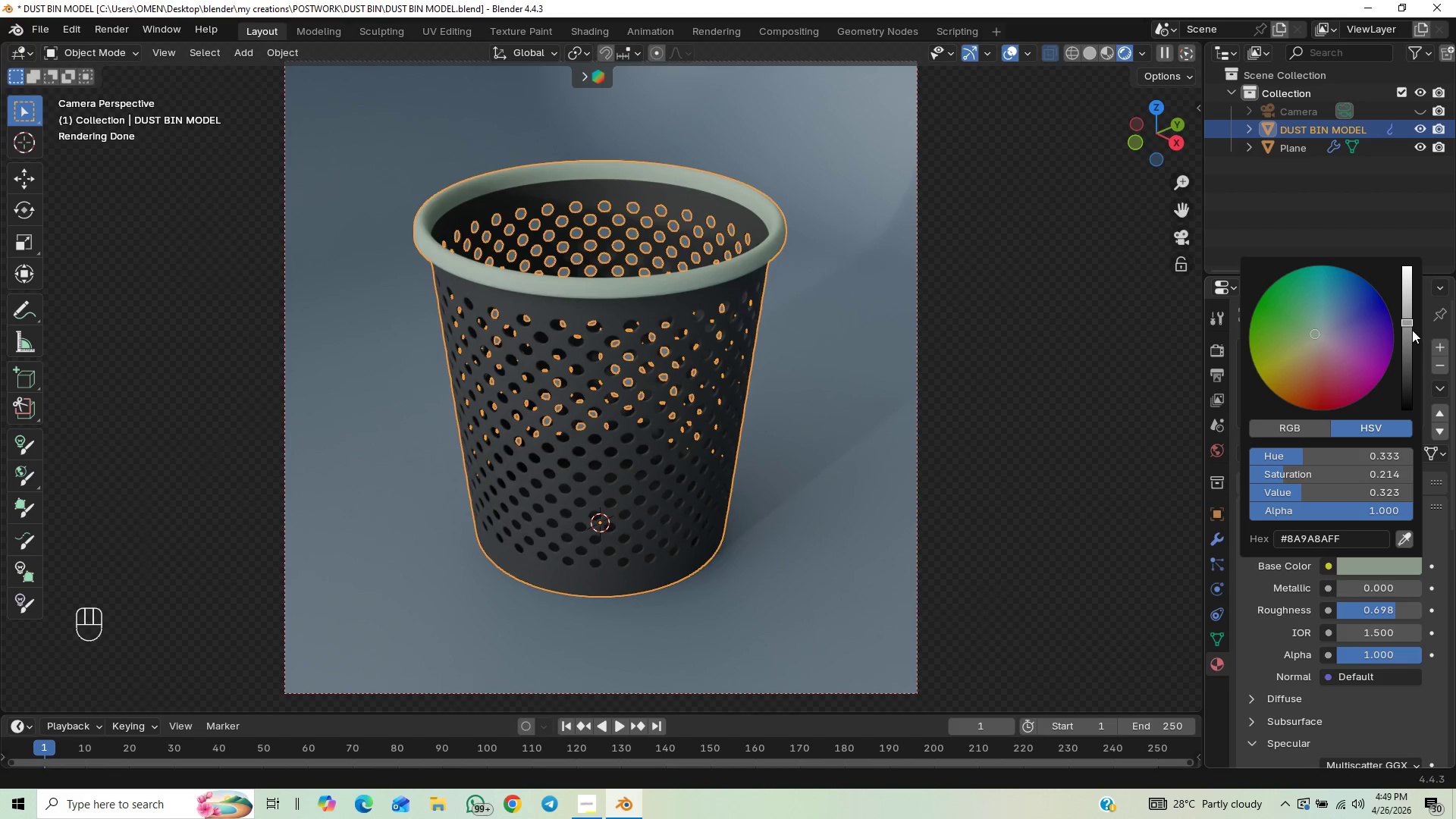 
left_click_drag(start_coordinate=[1411, 325], to_coordinate=[1409, 336])
 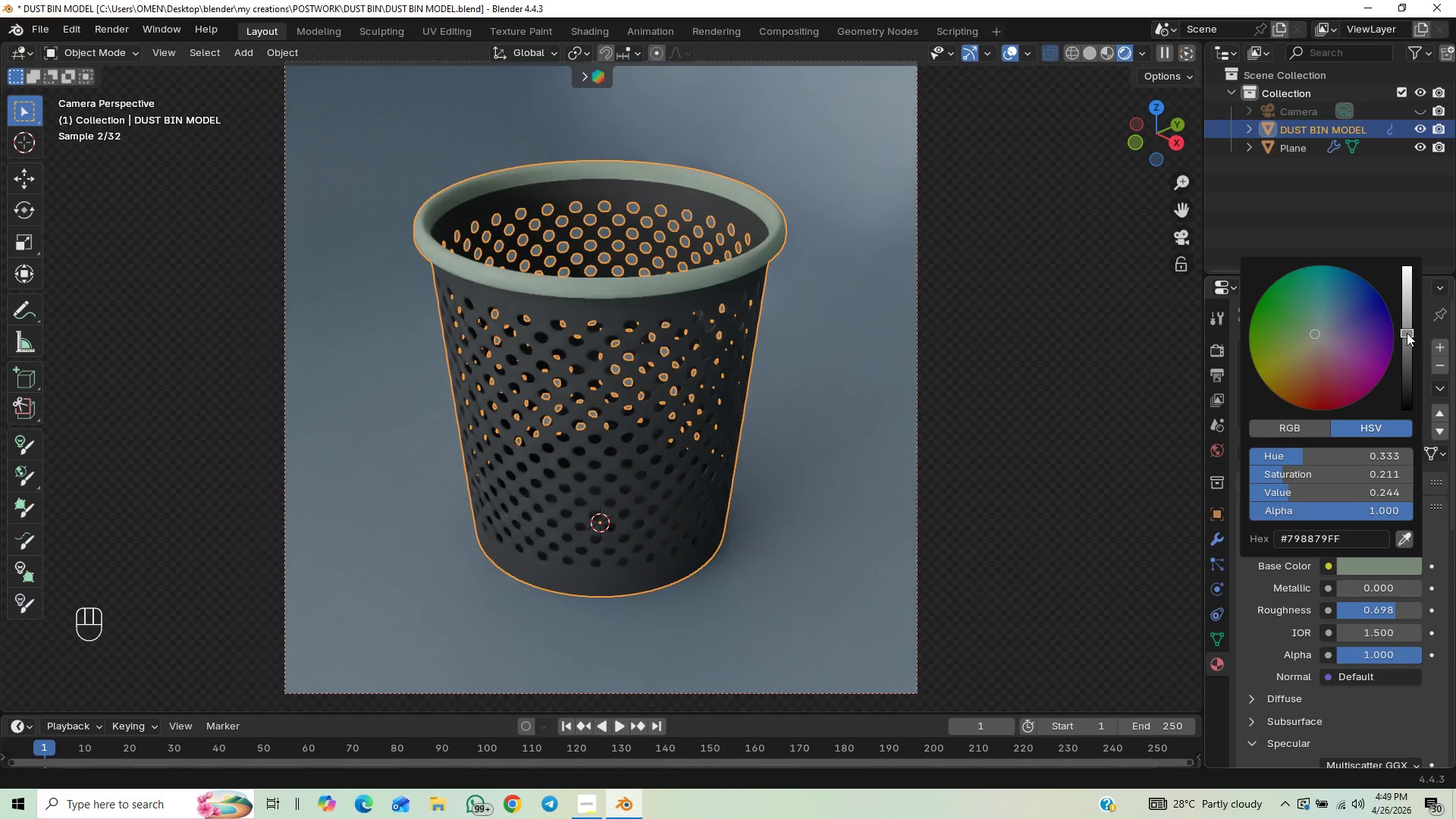 
left_click([1100, 345])
 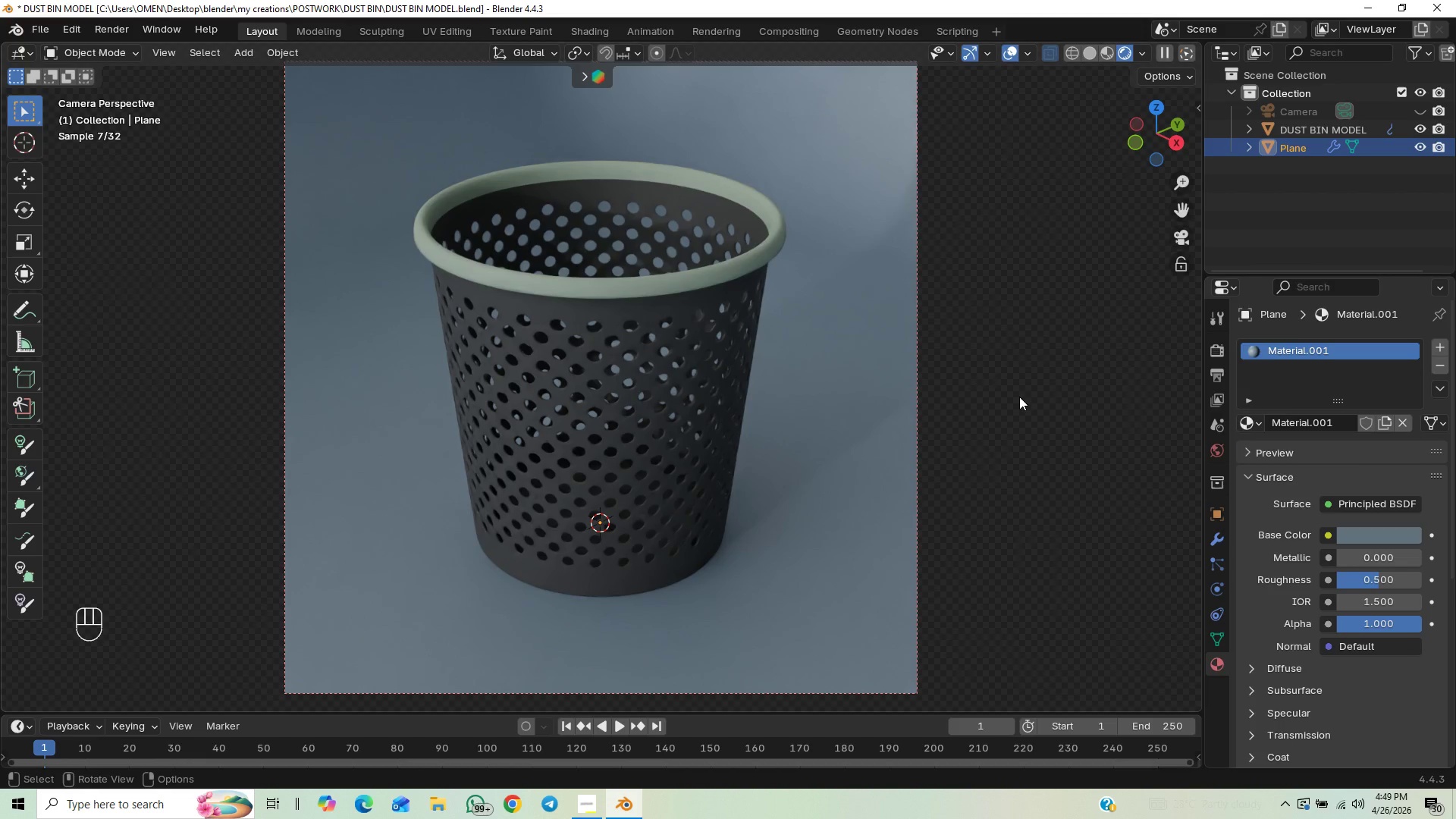 
key(D)
 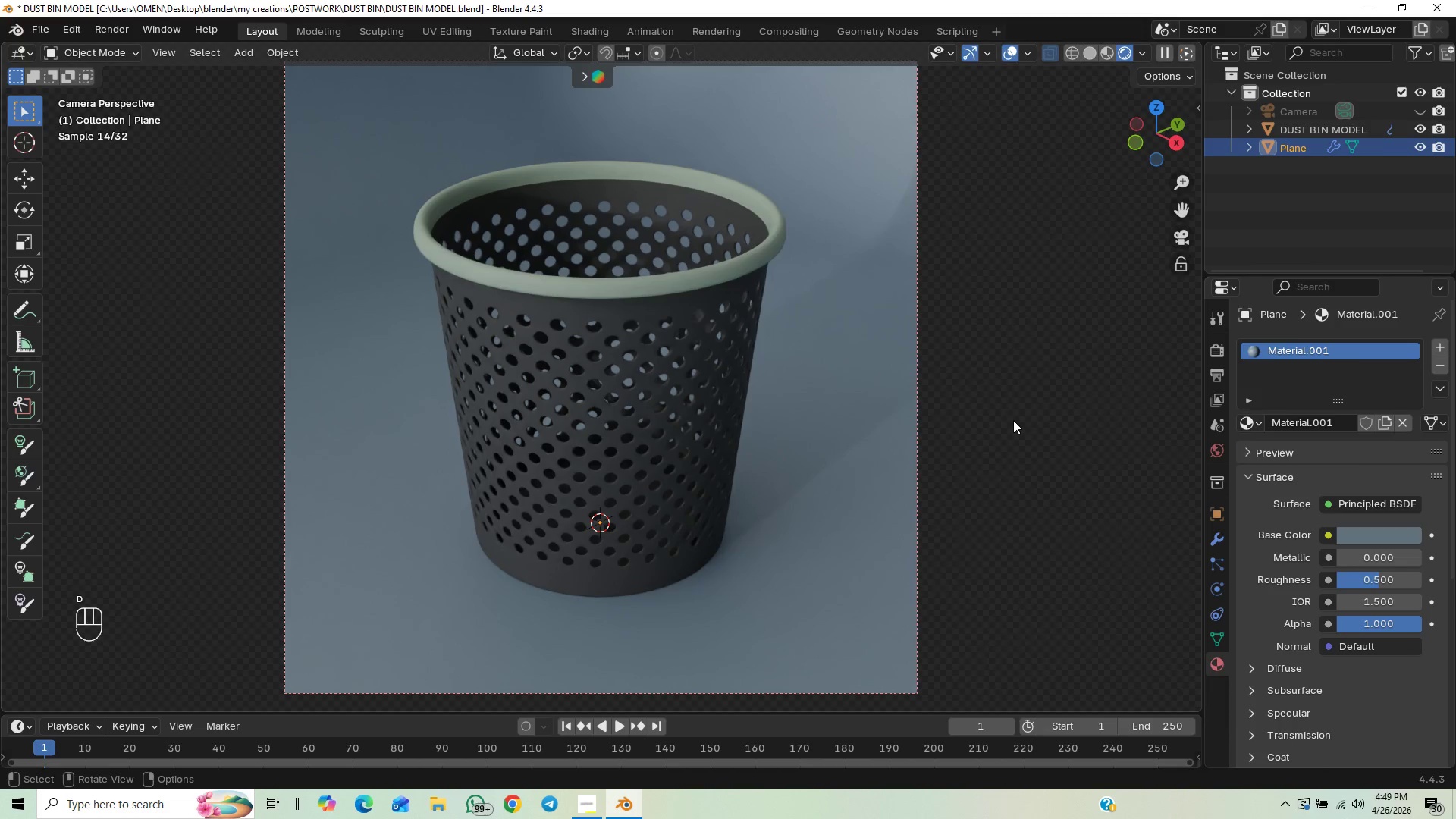 
key(Control+S)
 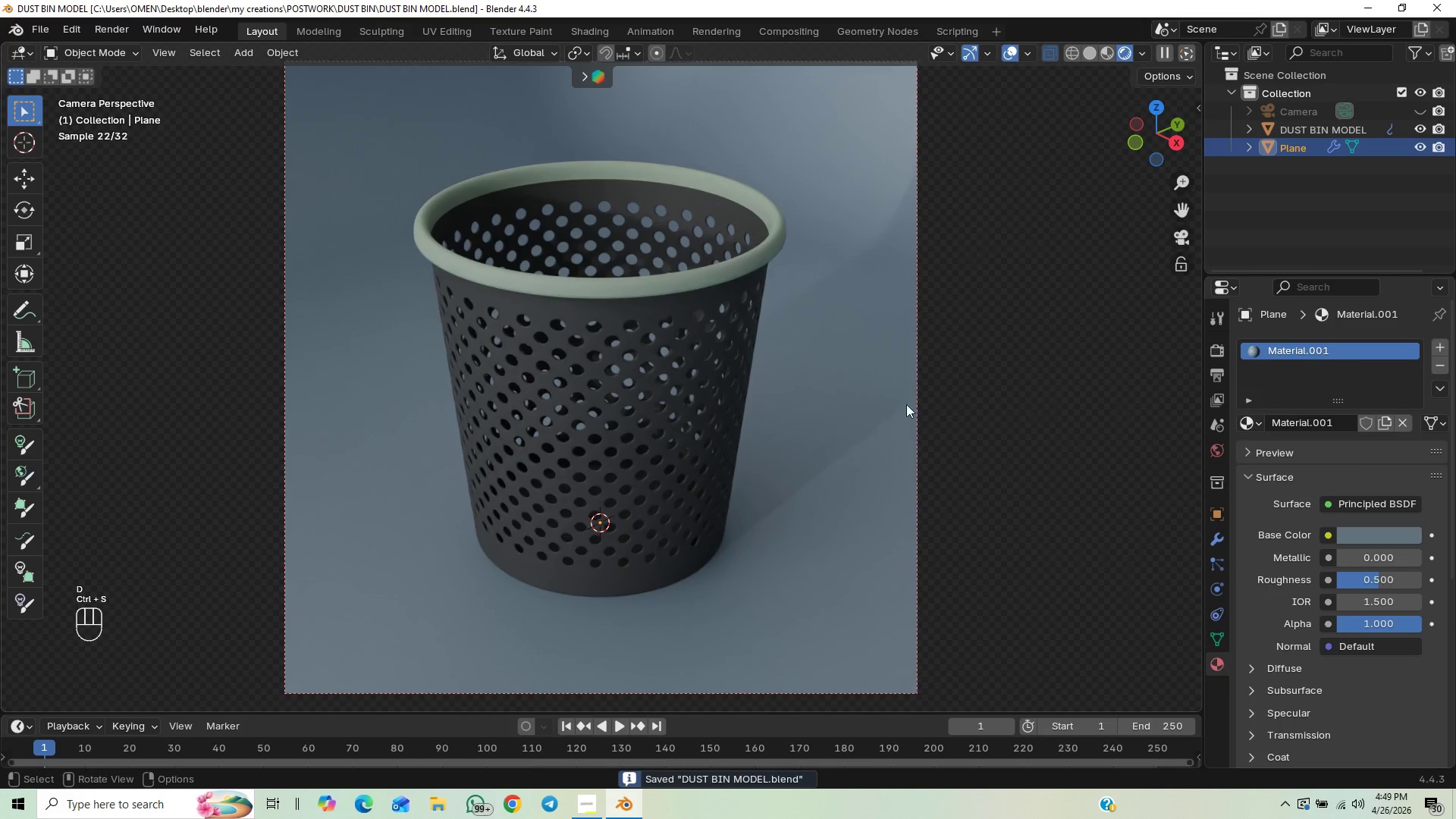 
scroll: coordinate [907, 403], scroll_direction: up, amount: 1.0
 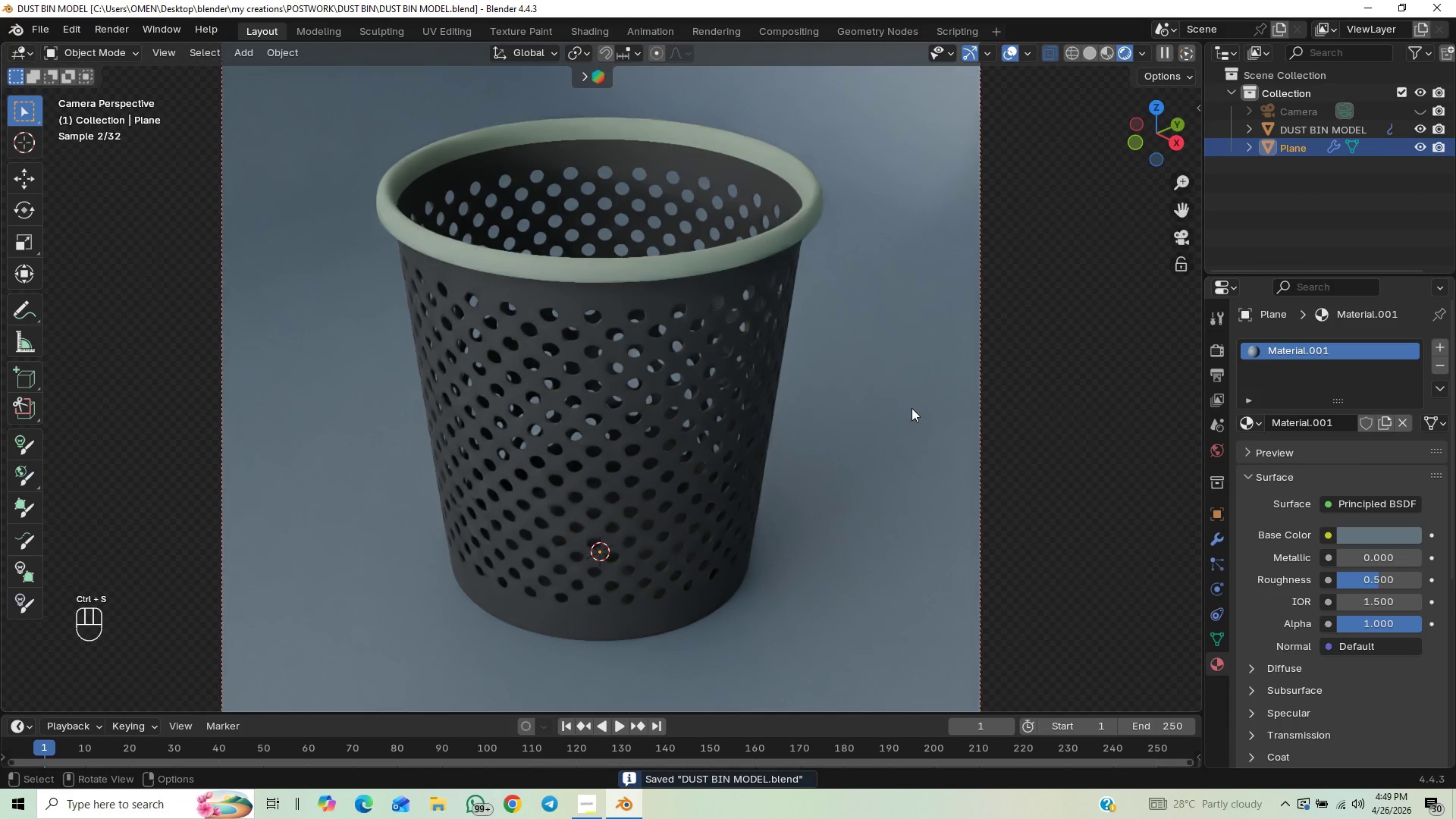 
key(Control+S)
 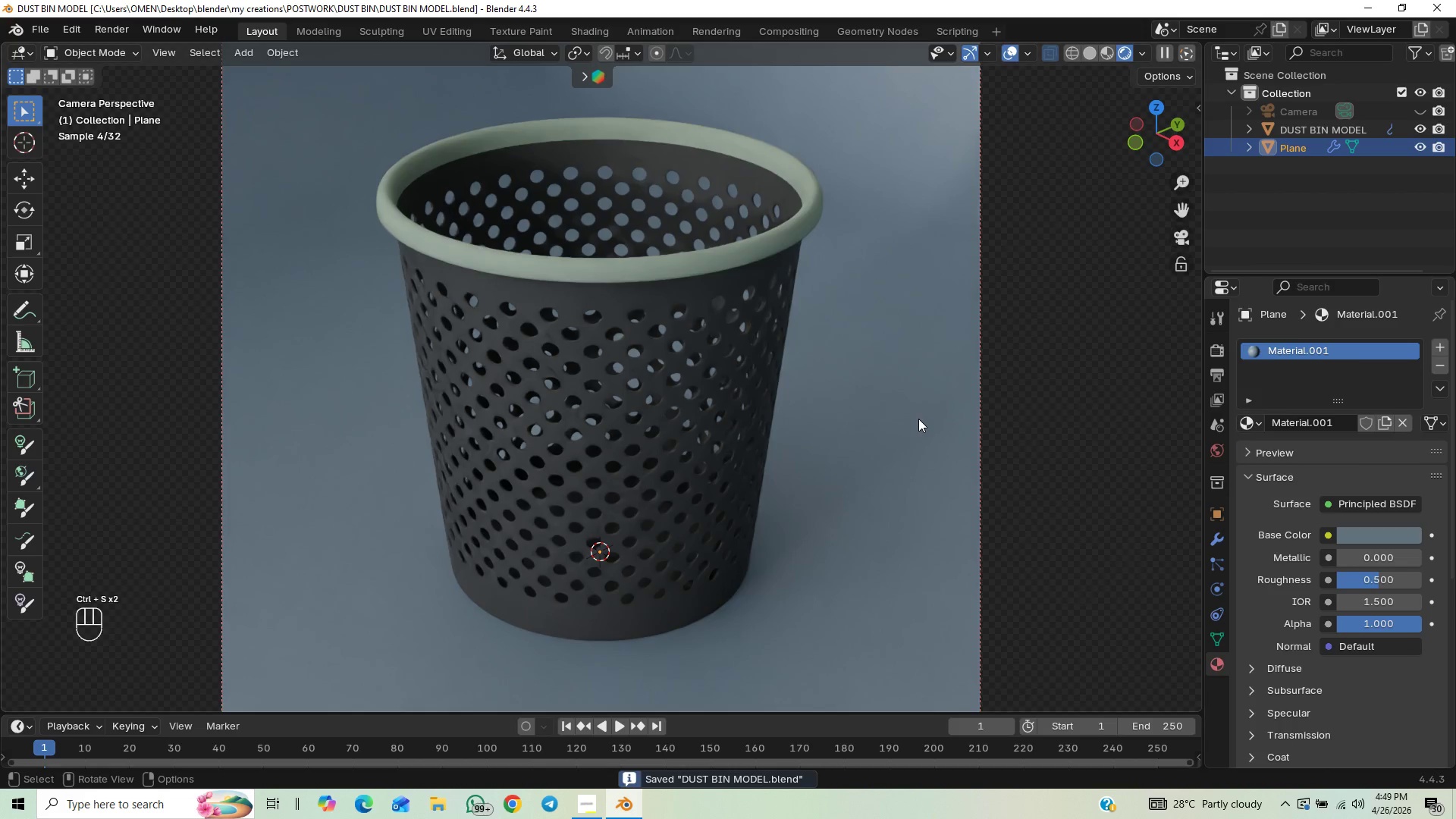 
scroll: coordinate [918, 419], scroll_direction: down, amount: 1.0
 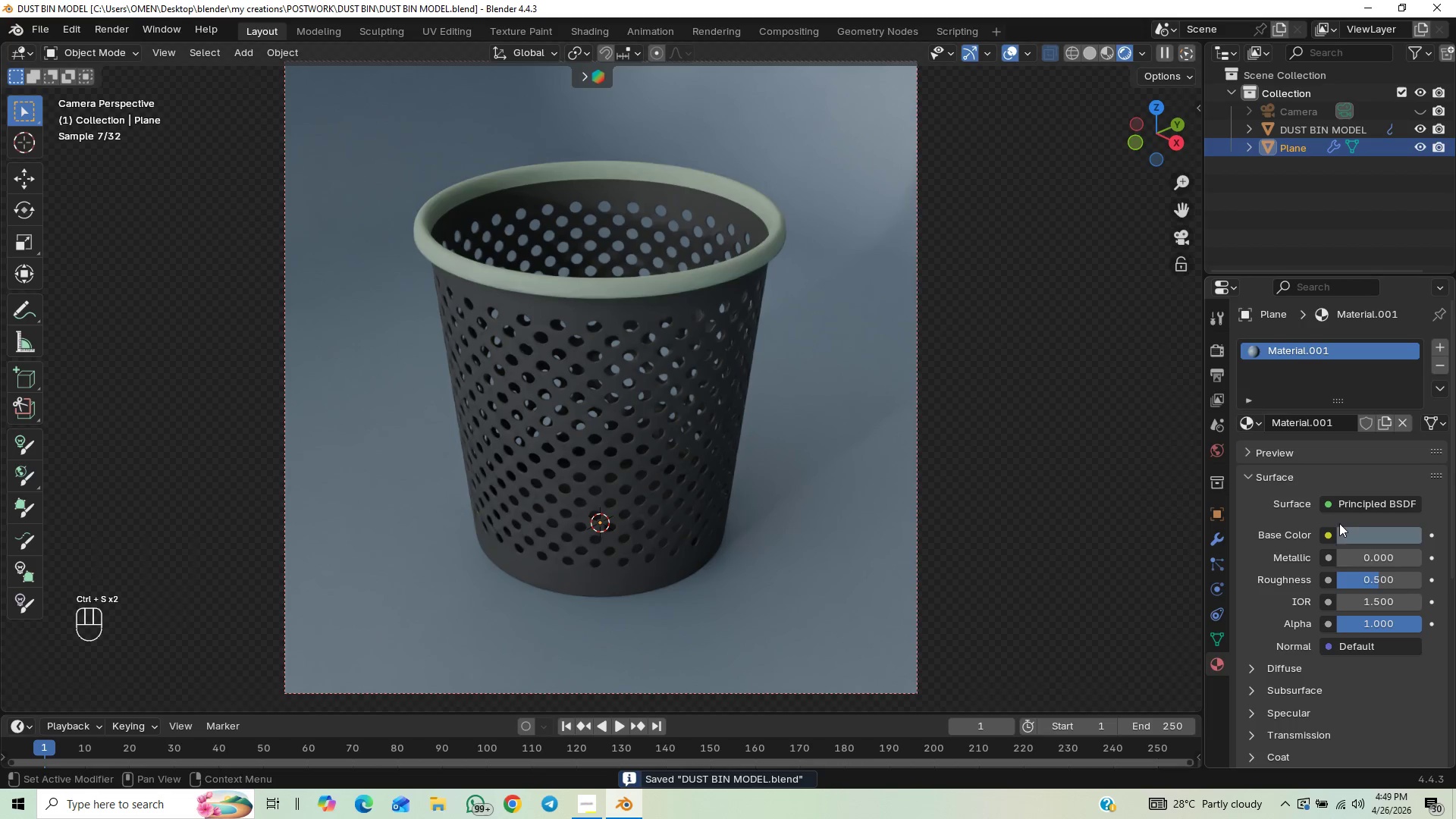 
left_click([677, 290])
 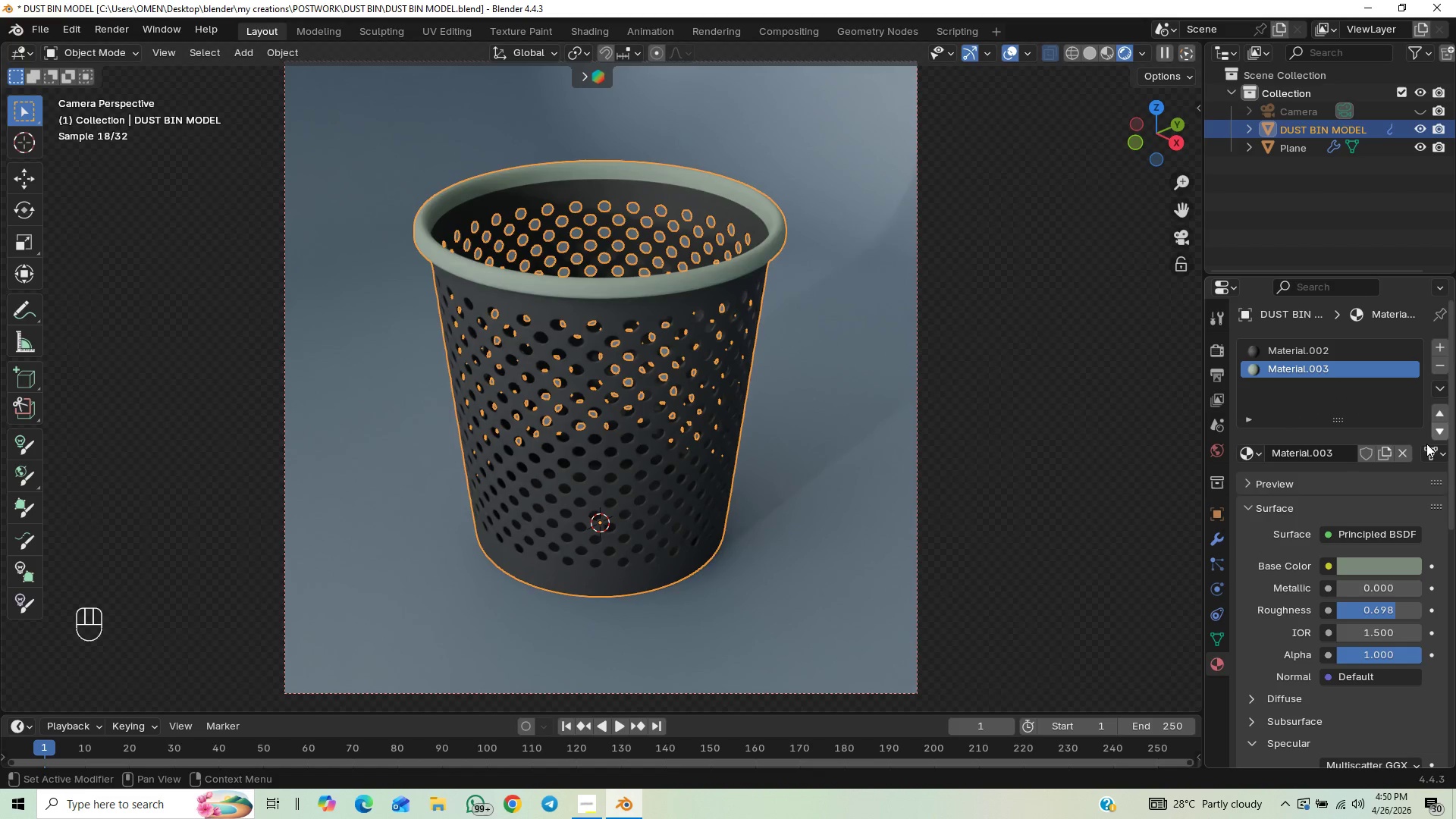 
left_click_drag(start_coordinate=[1455, 425], to_coordinate=[1356, 655])
 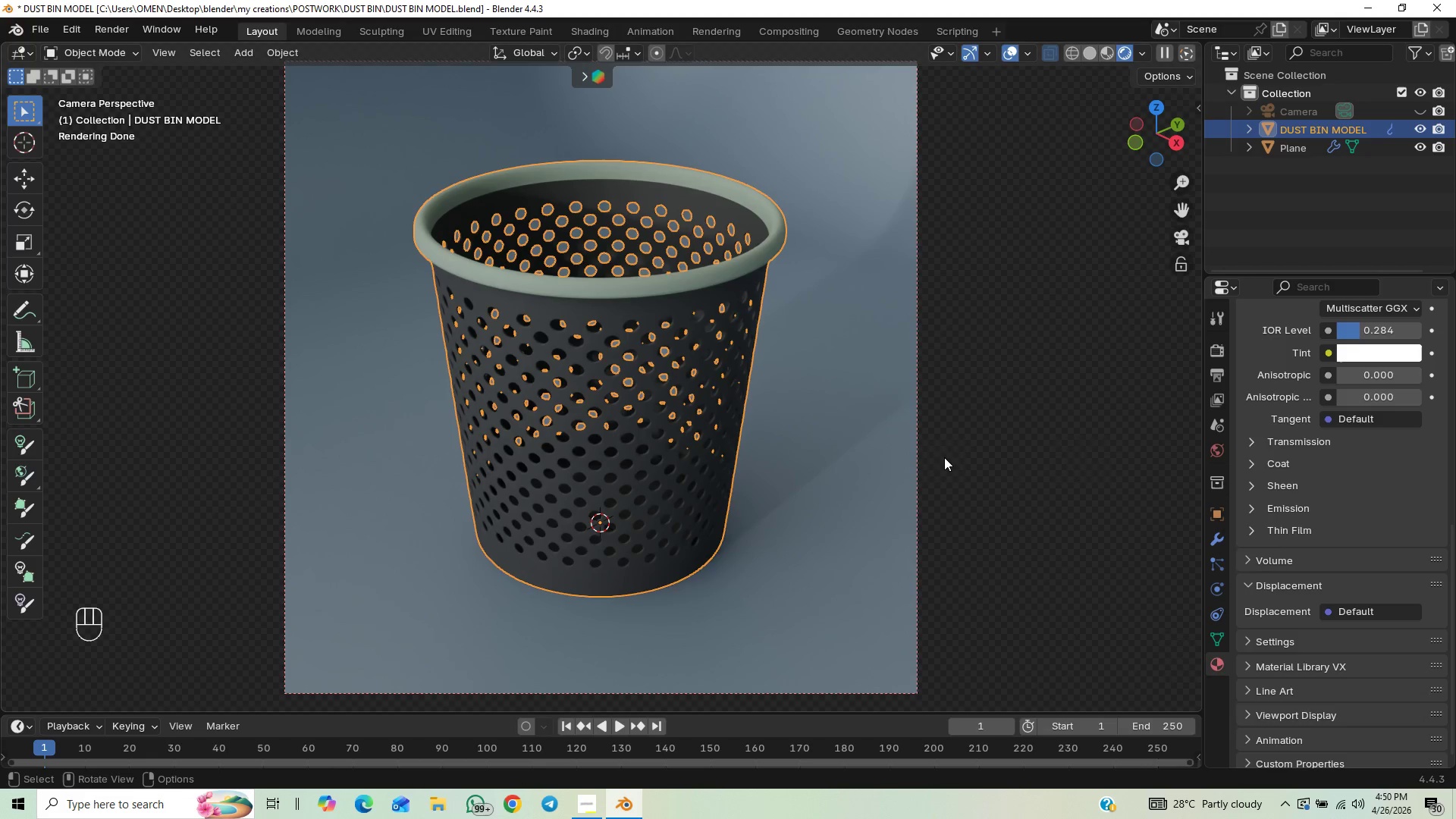 
key(Control+S)
 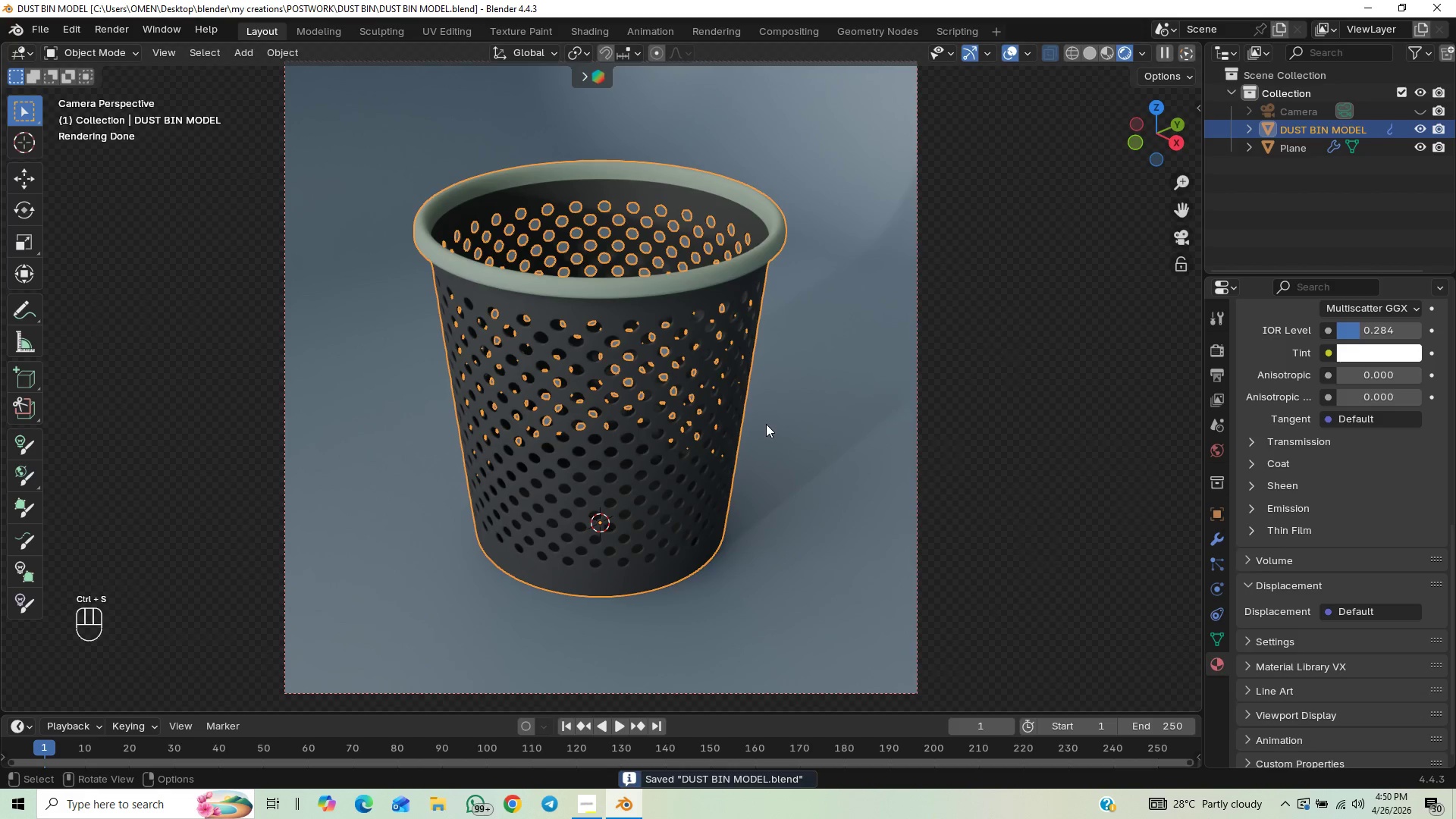 
key(Shift+A)
 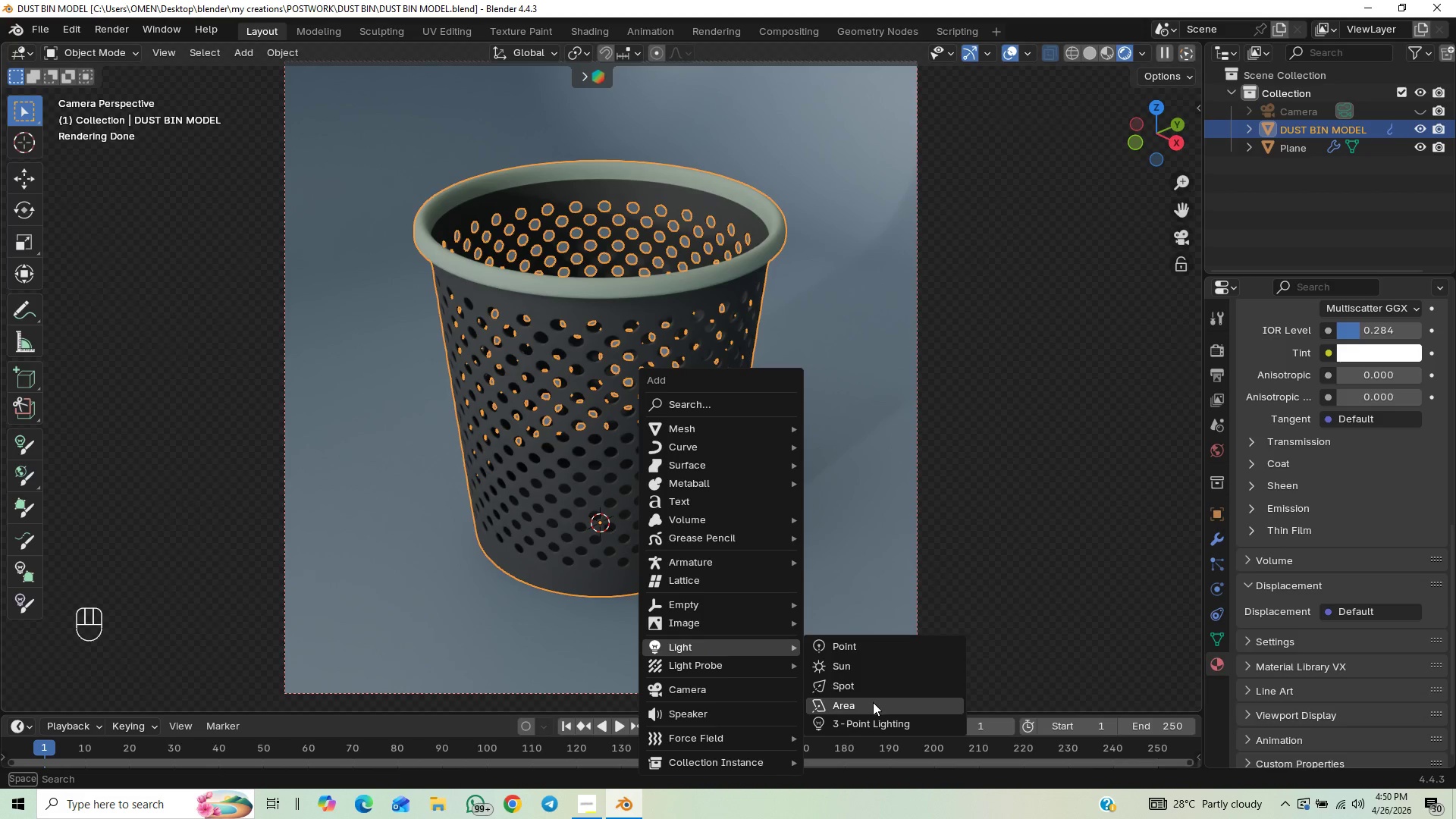 
left_click([863, 725])
 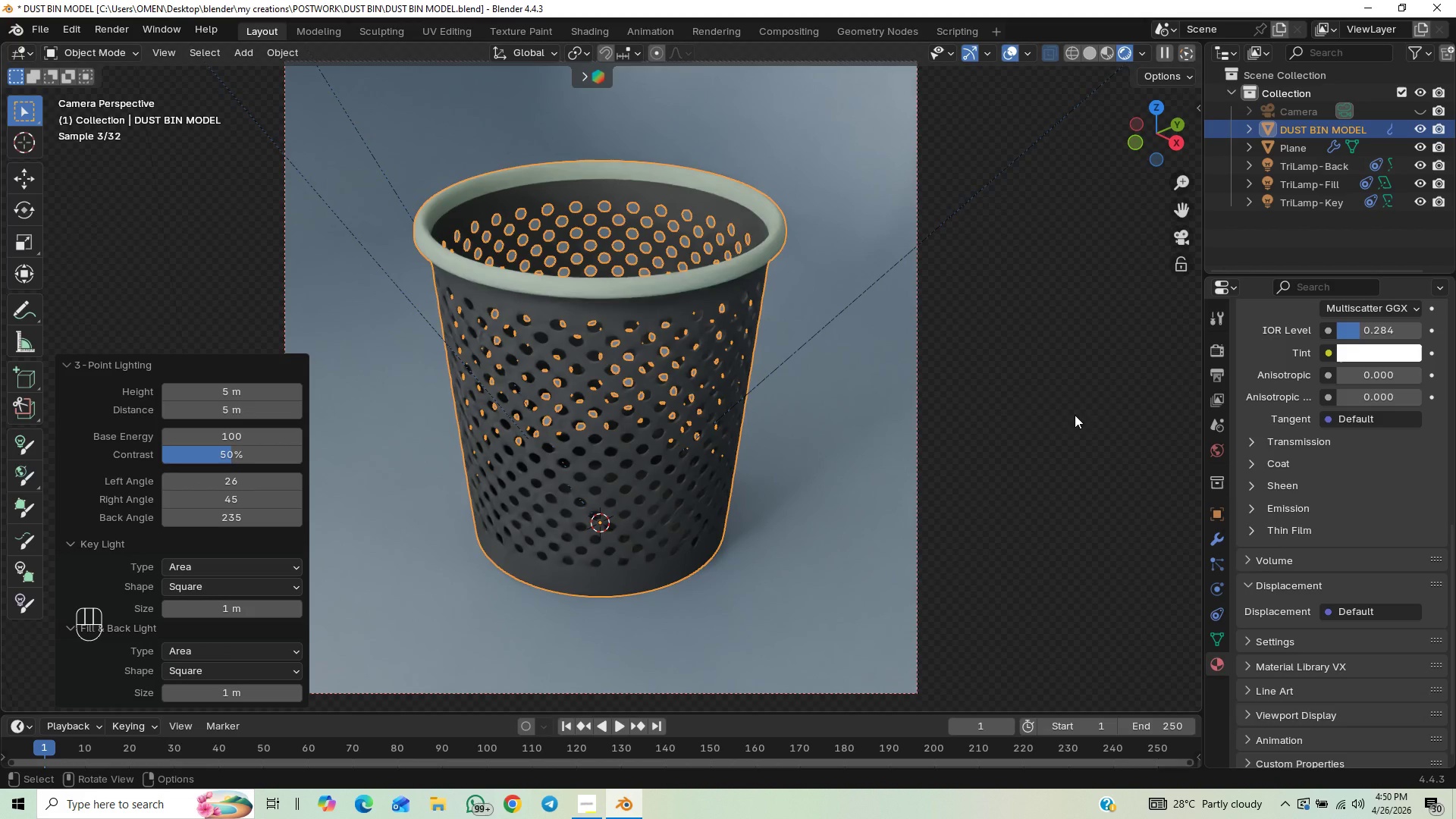 
scroll: coordinate [1069, 421], scroll_direction: down, amount: 1.0
 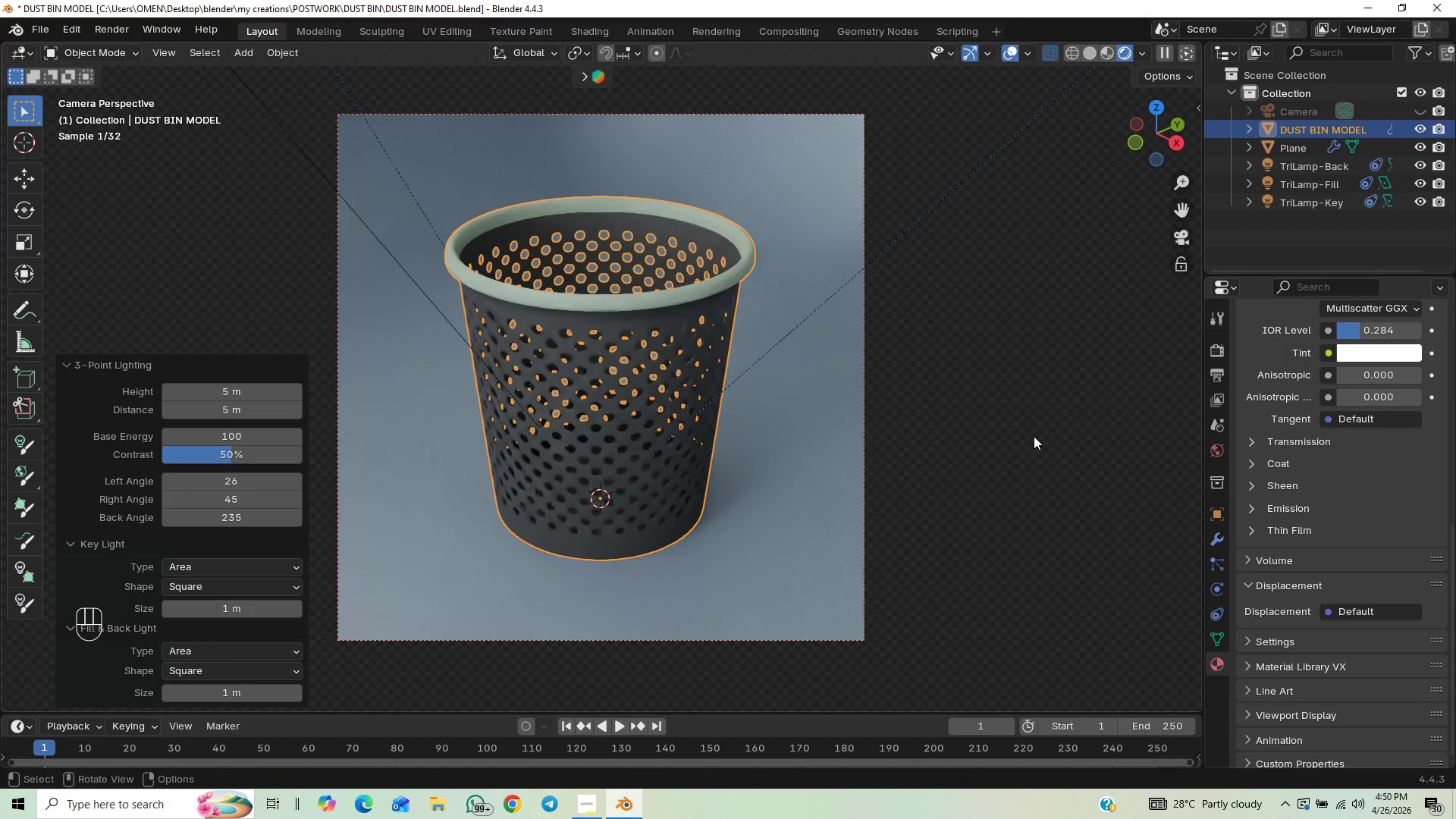 
left_click([1034, 435])
 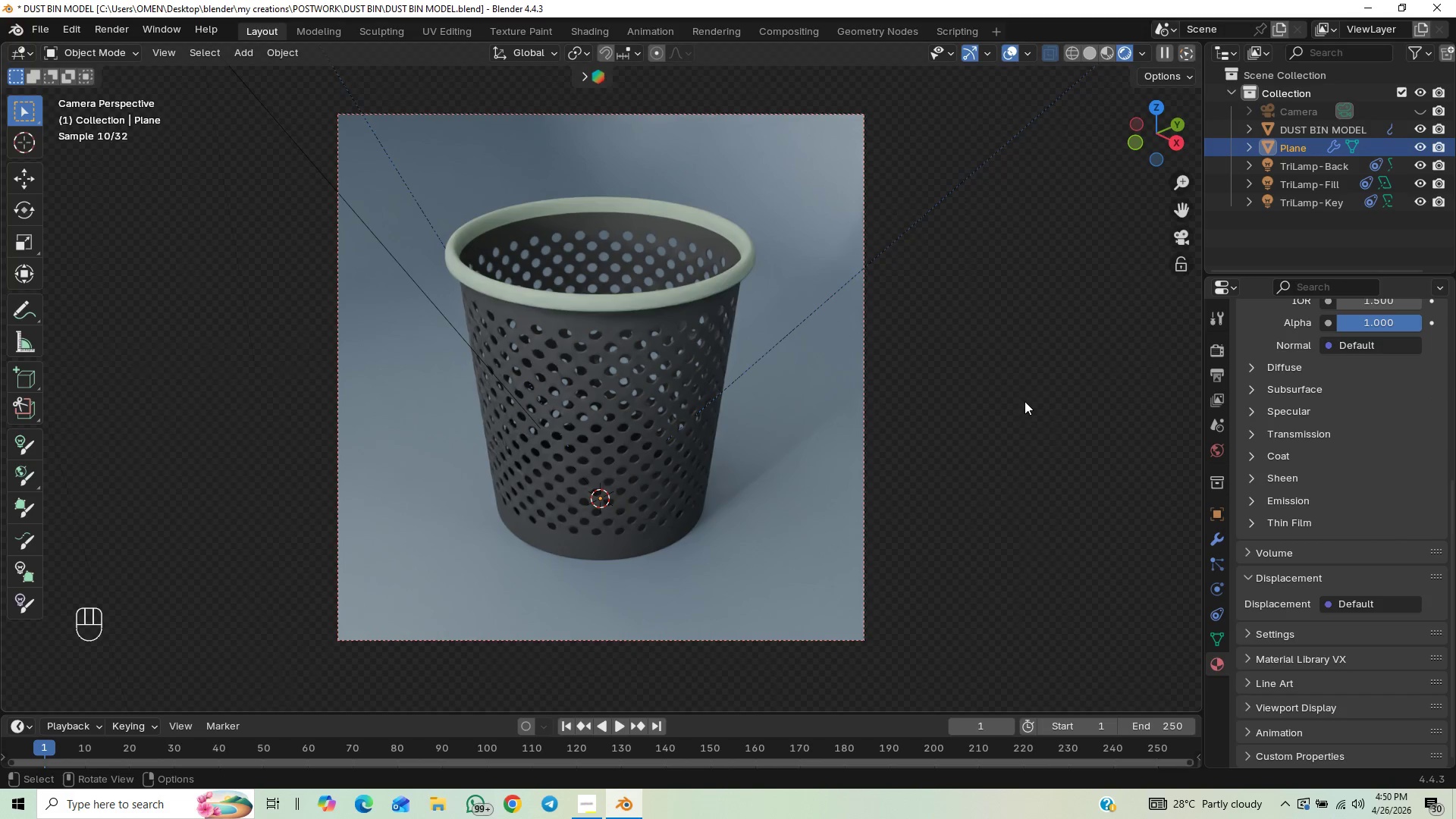 
key(Control+S)
 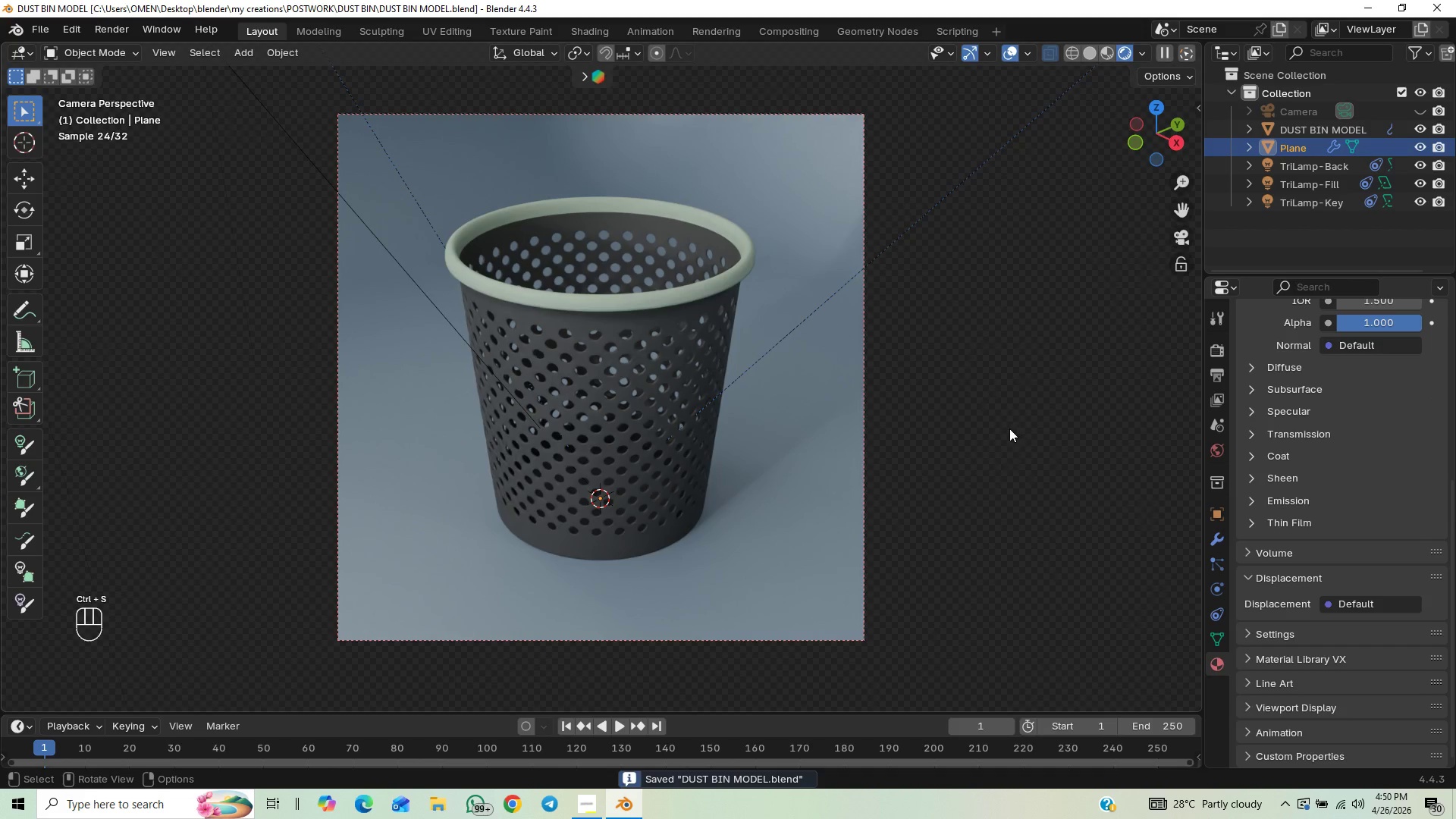 
hold_key(key=ControlLeft, duration=0.67)
 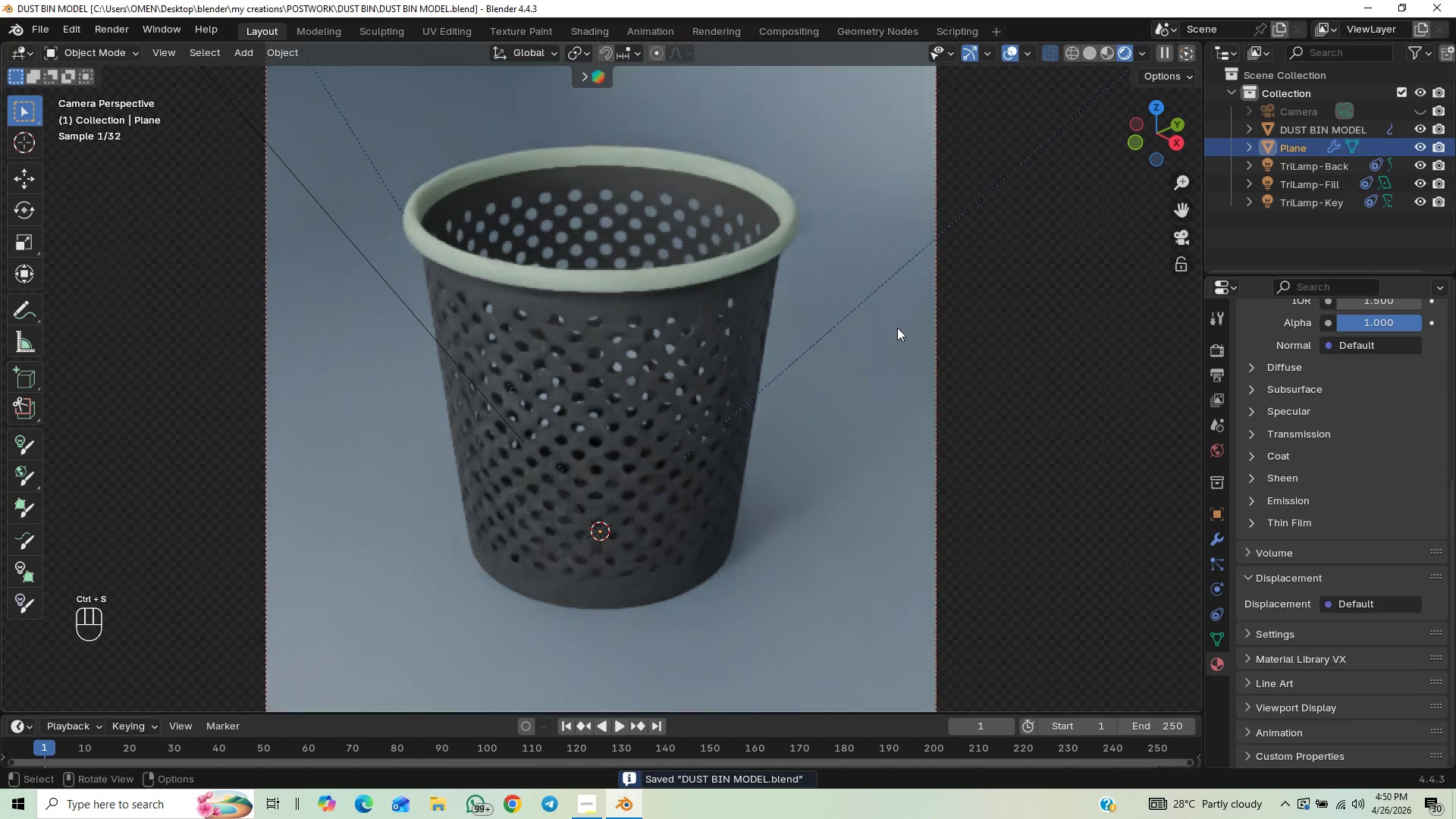 
hold_key(key=ShiftLeft, duration=0.34)
 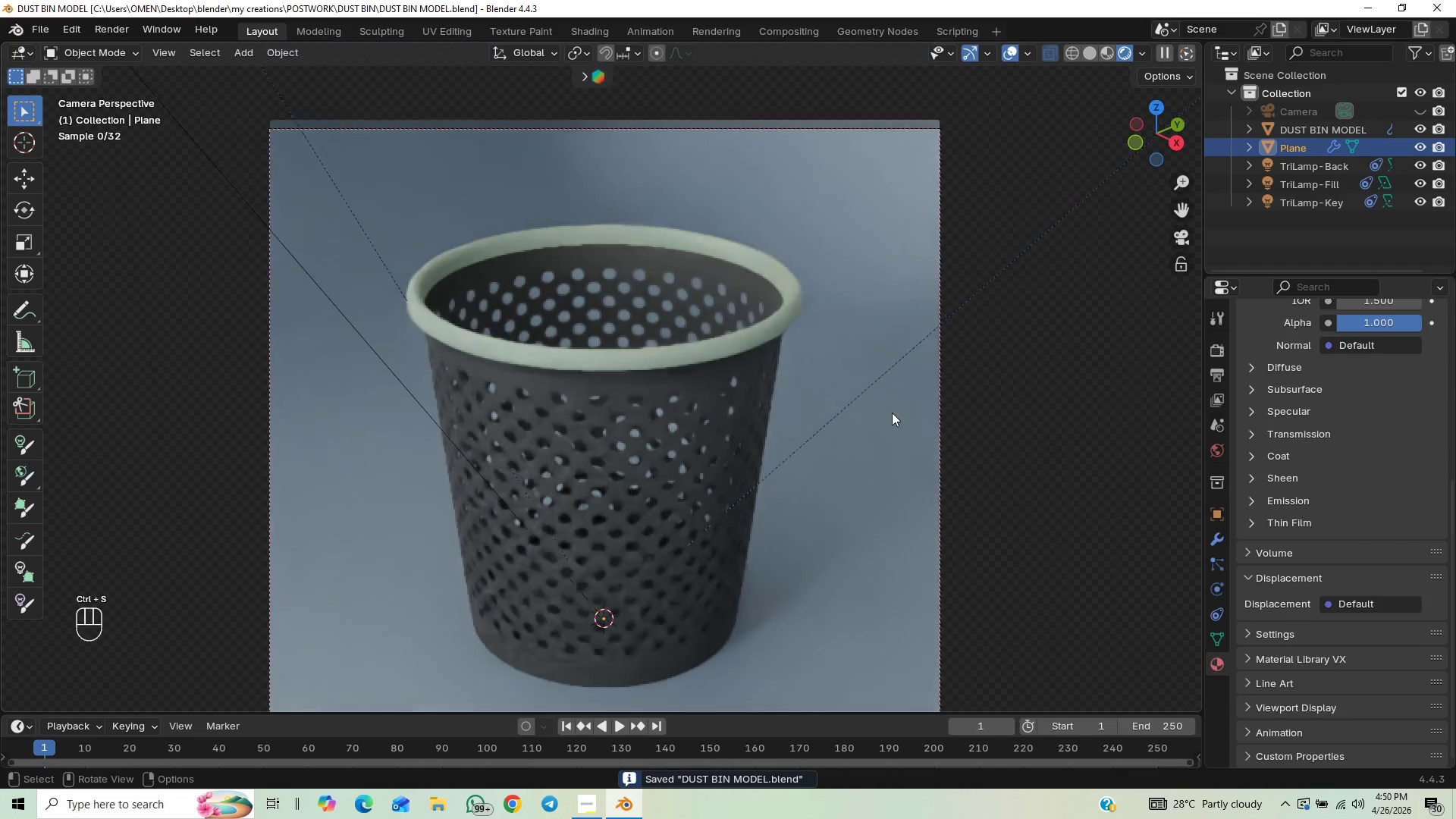 
hold_key(key=ControlLeft, duration=0.73)
 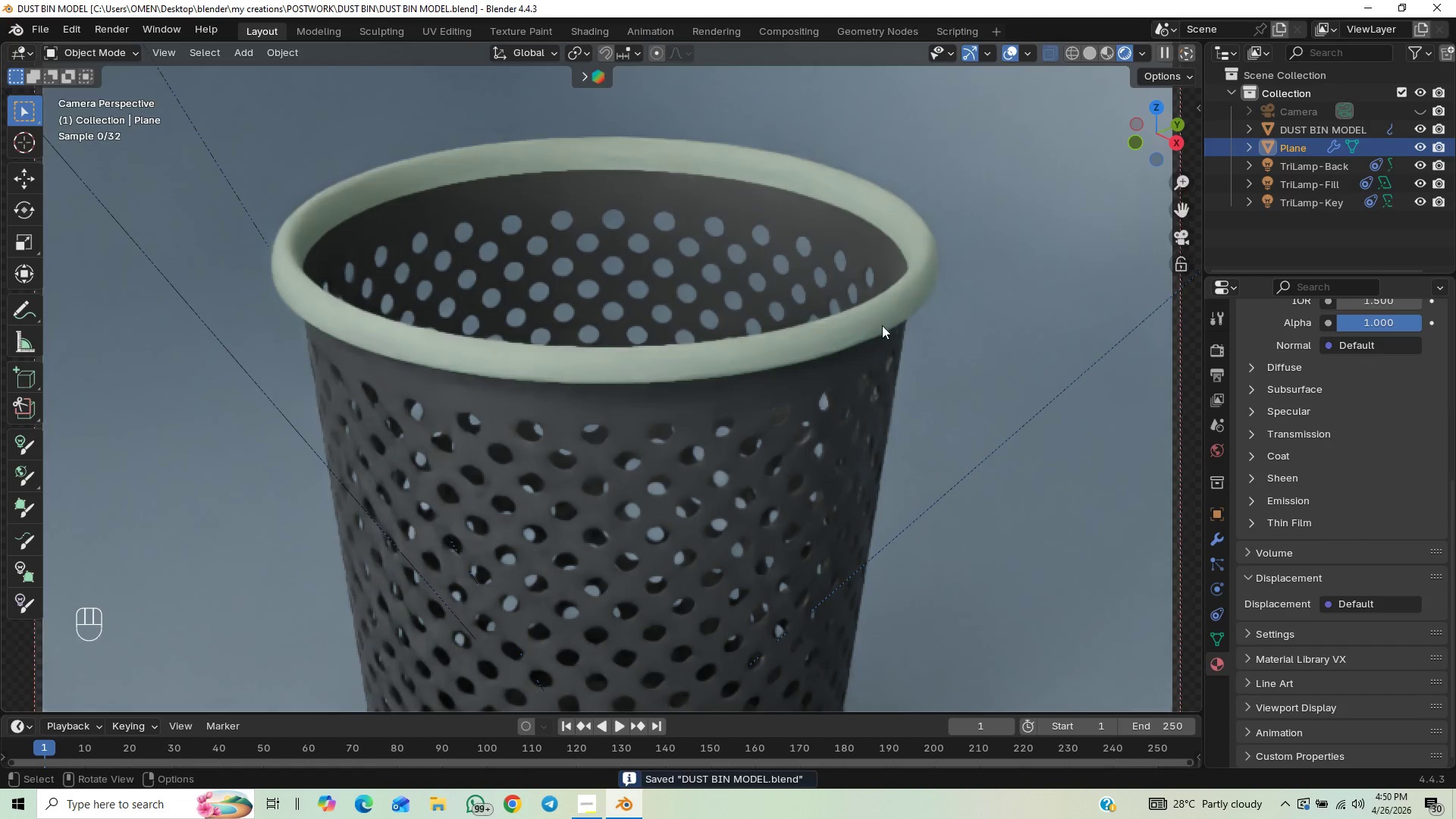 
hold_key(key=ControlLeft, duration=0.41)
scroll: coordinate [876, 269], scroll_direction: up, amount: 1.0
 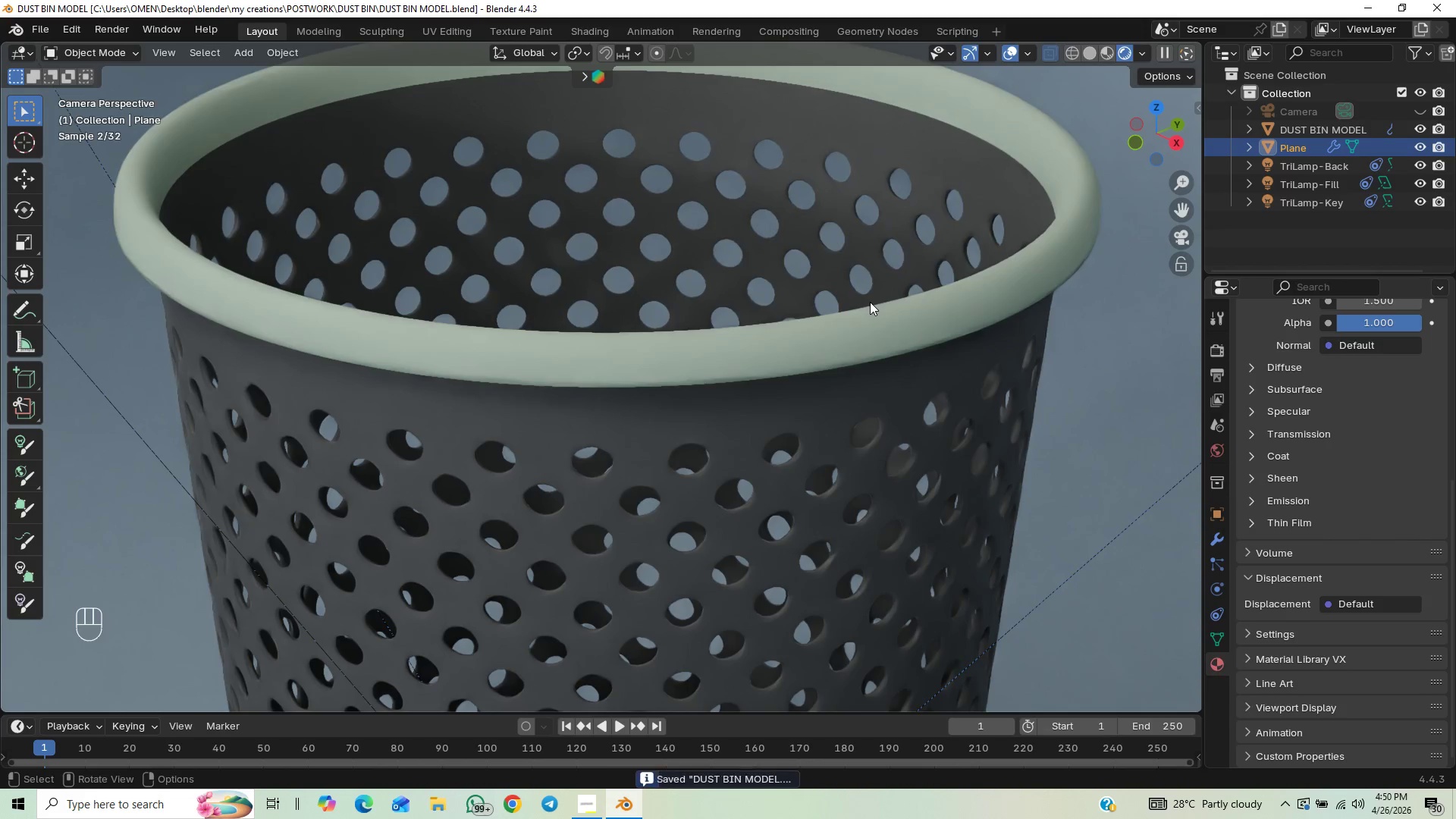 
hold_key(key=ControlLeft, duration=1.52)
 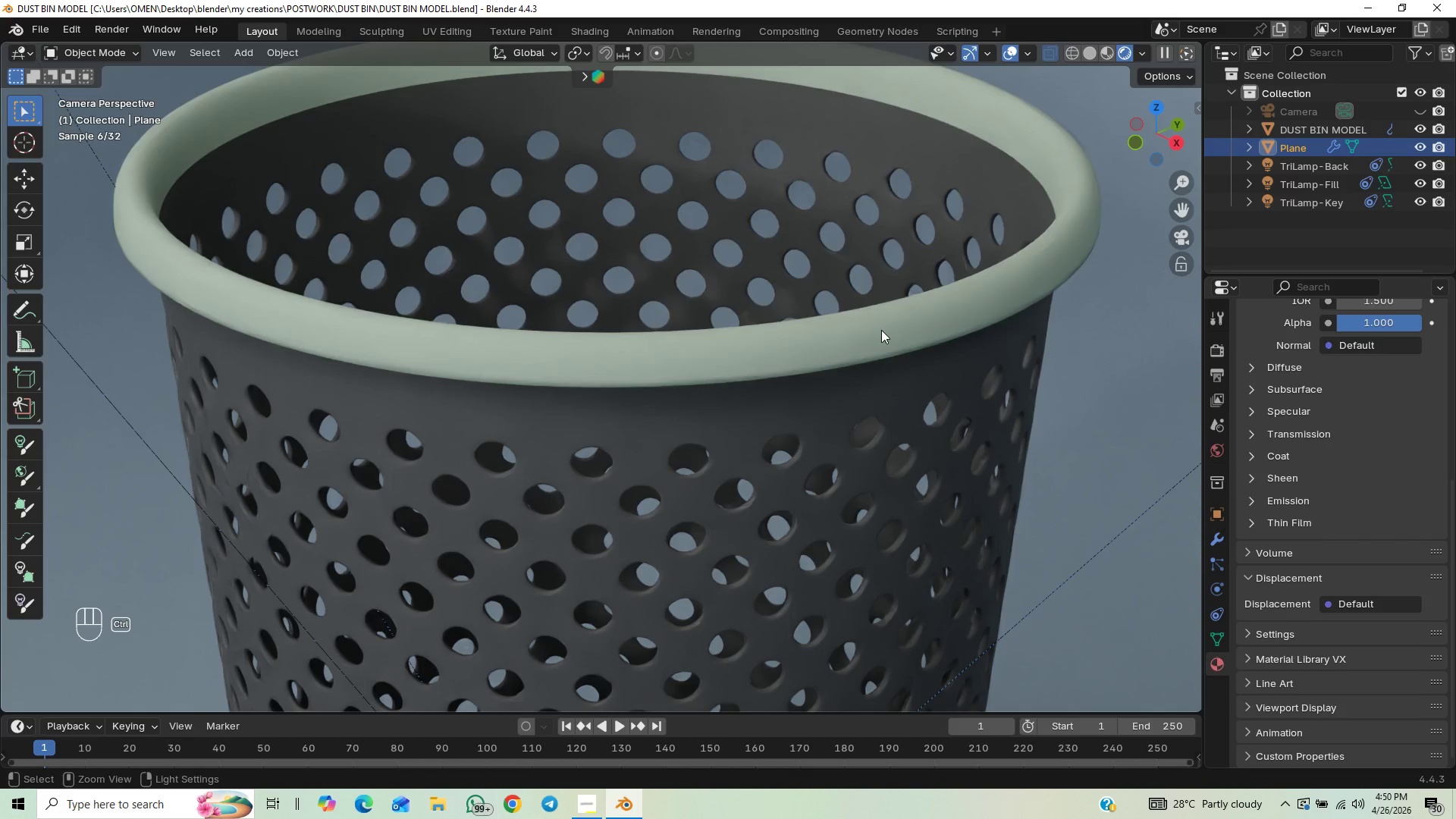 
key(Control+S)
 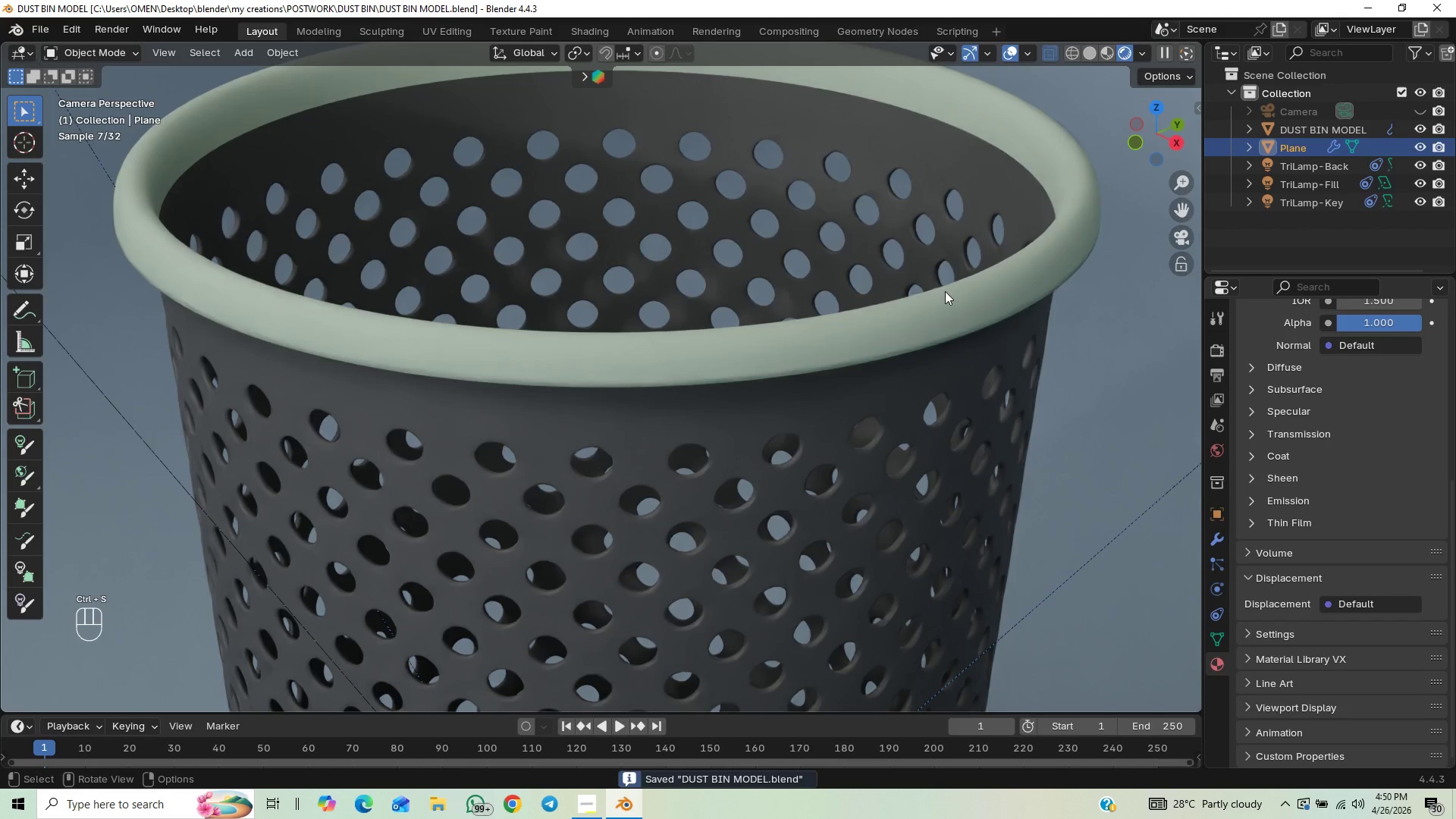 
hold_key(key=ShiftLeft, duration=0.52)
 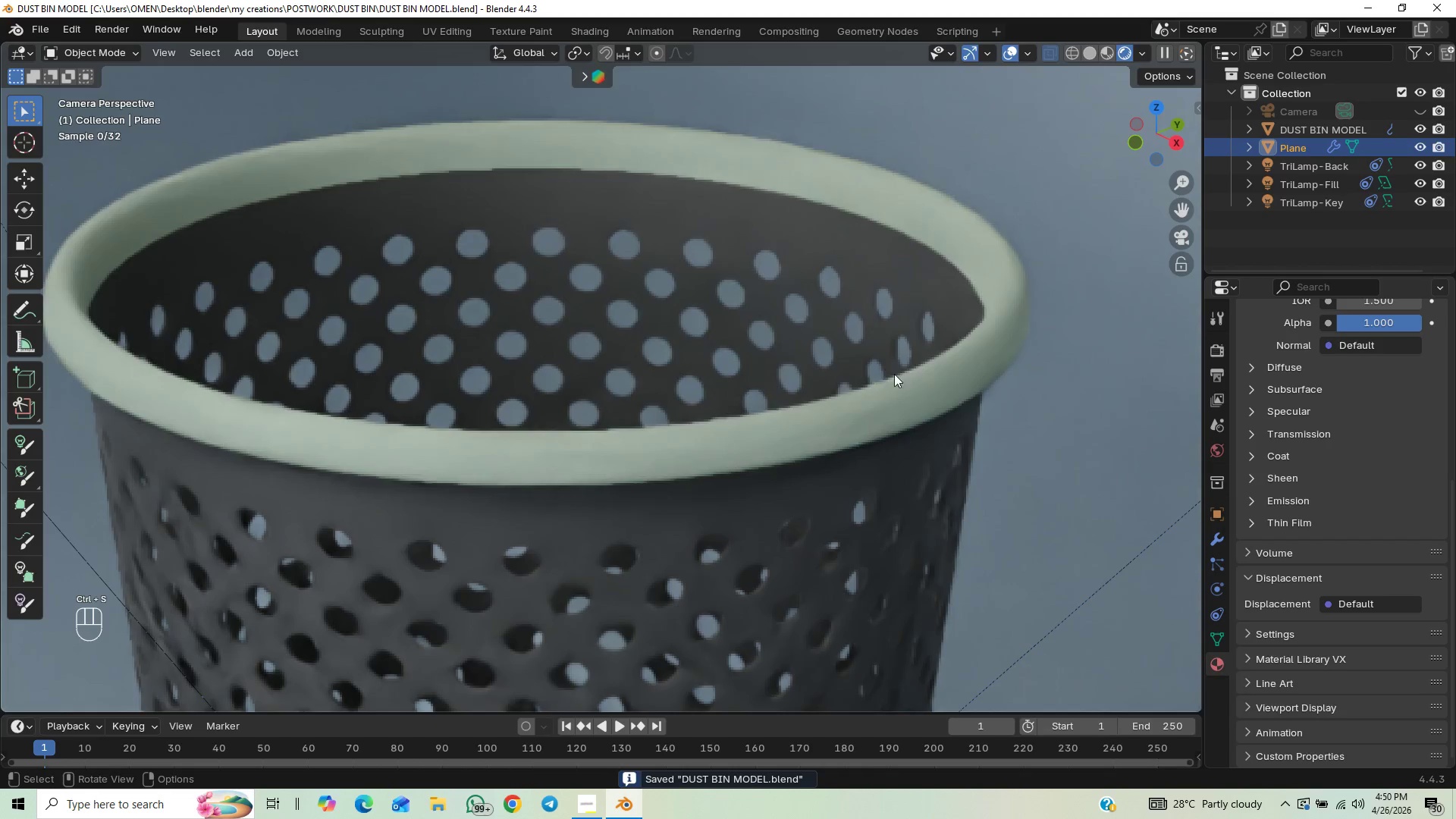 
hold_key(key=ControlLeft, duration=1.3)
 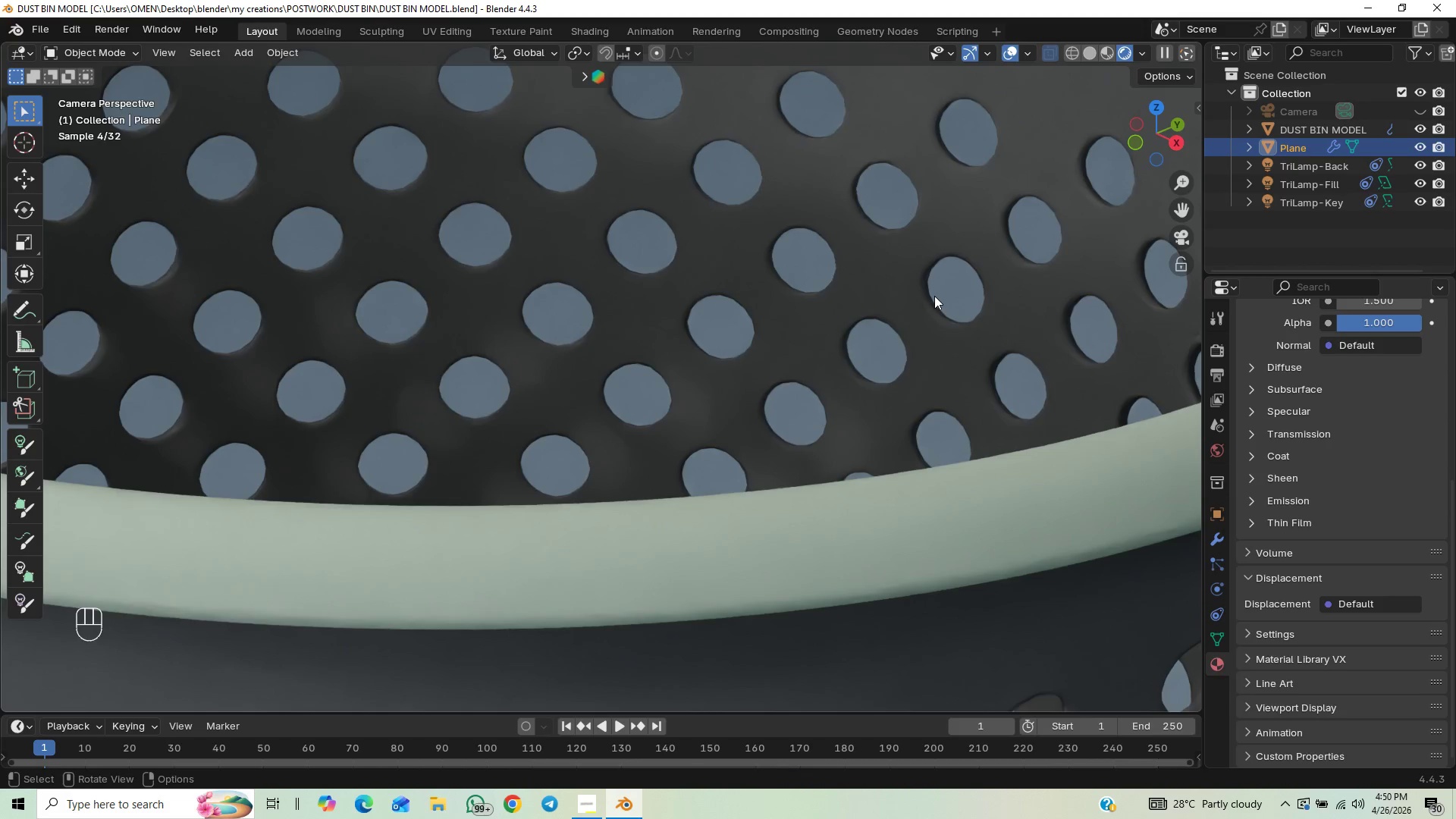 
scroll: coordinate [915, 354], scroll_direction: down, amount: 6.0
 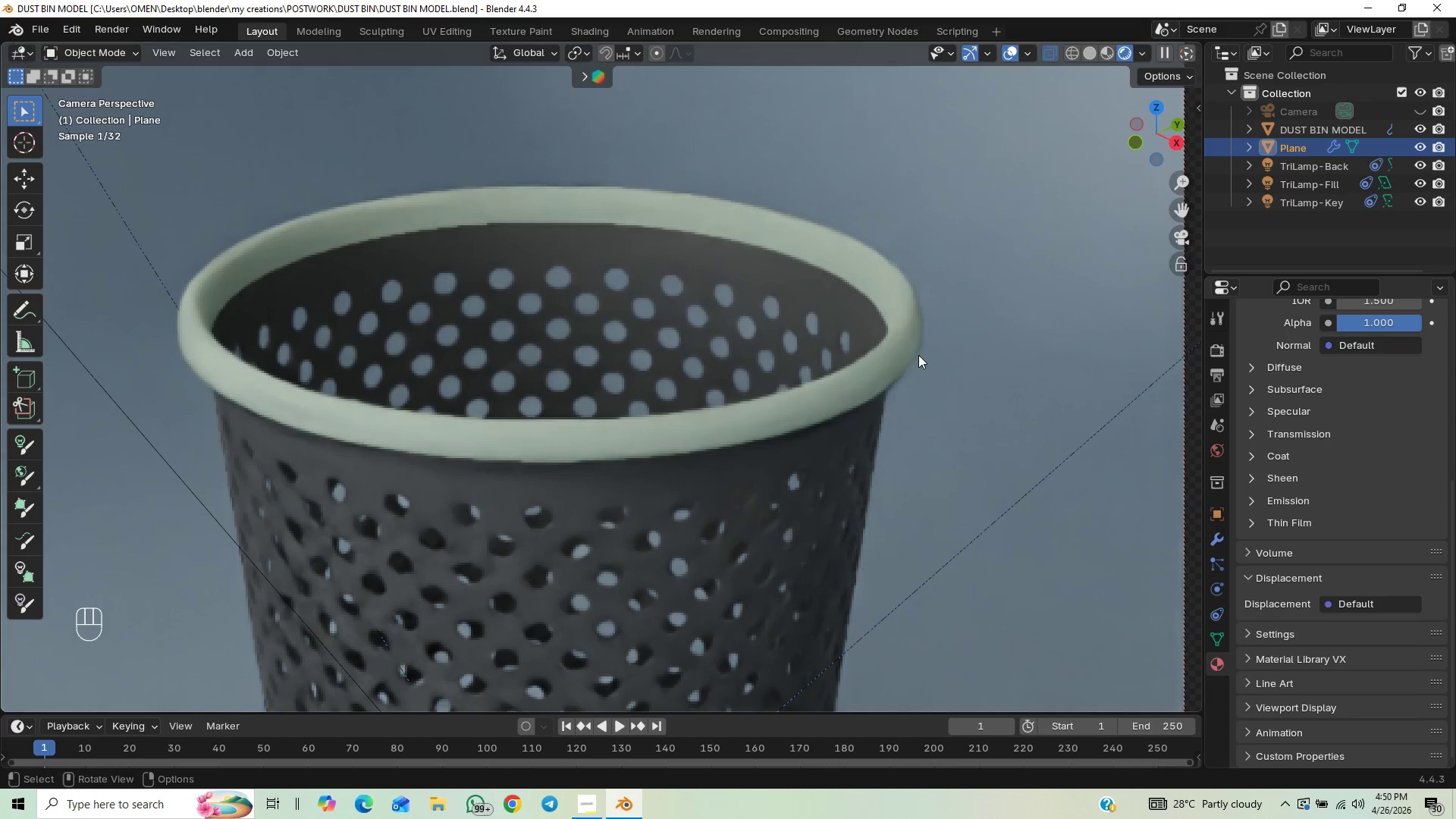 
hold_key(key=ShiftLeft, duration=0.69)
 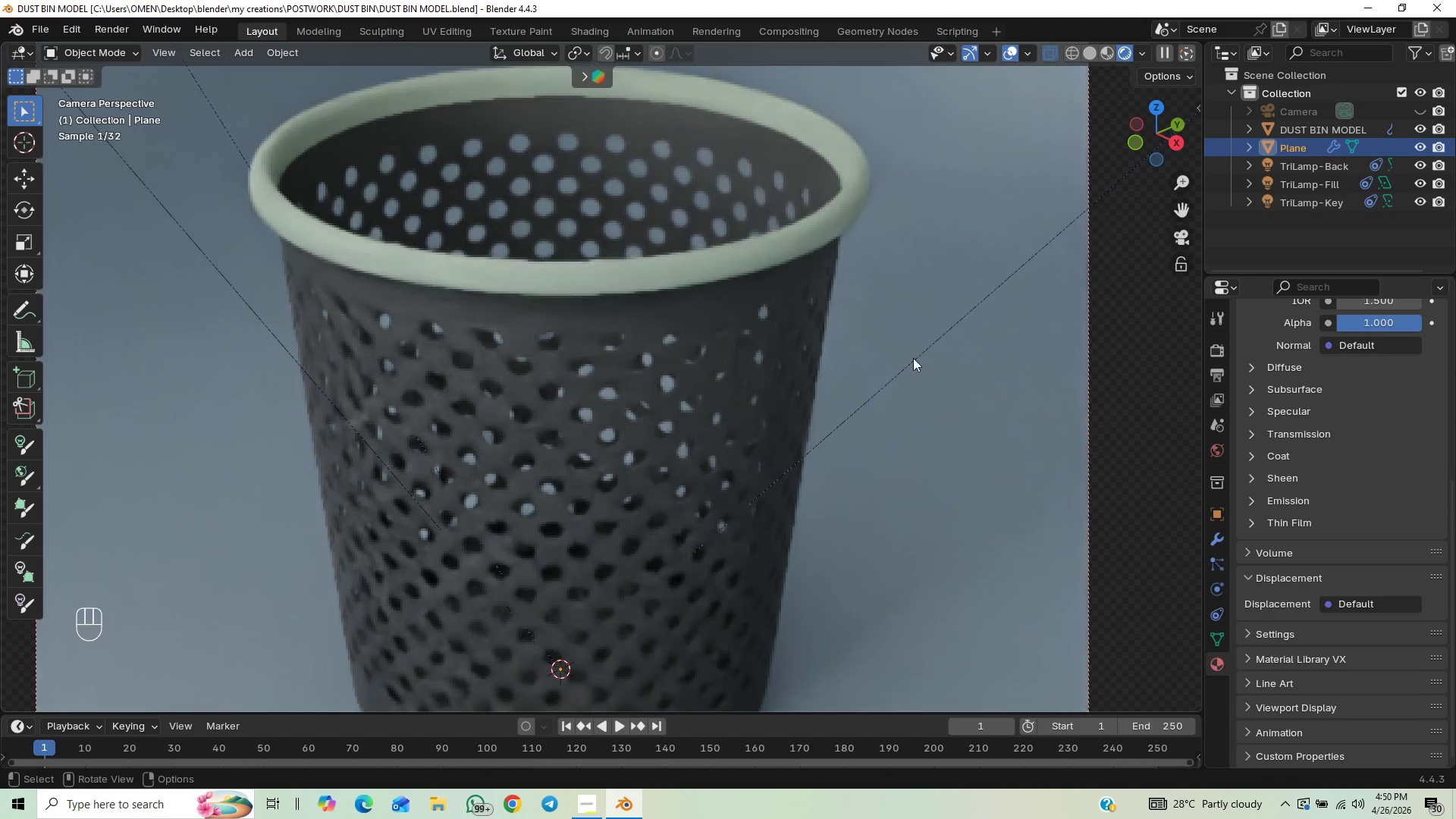 
scroll: coordinate [918, 355], scroll_direction: down, amount: 1.0
 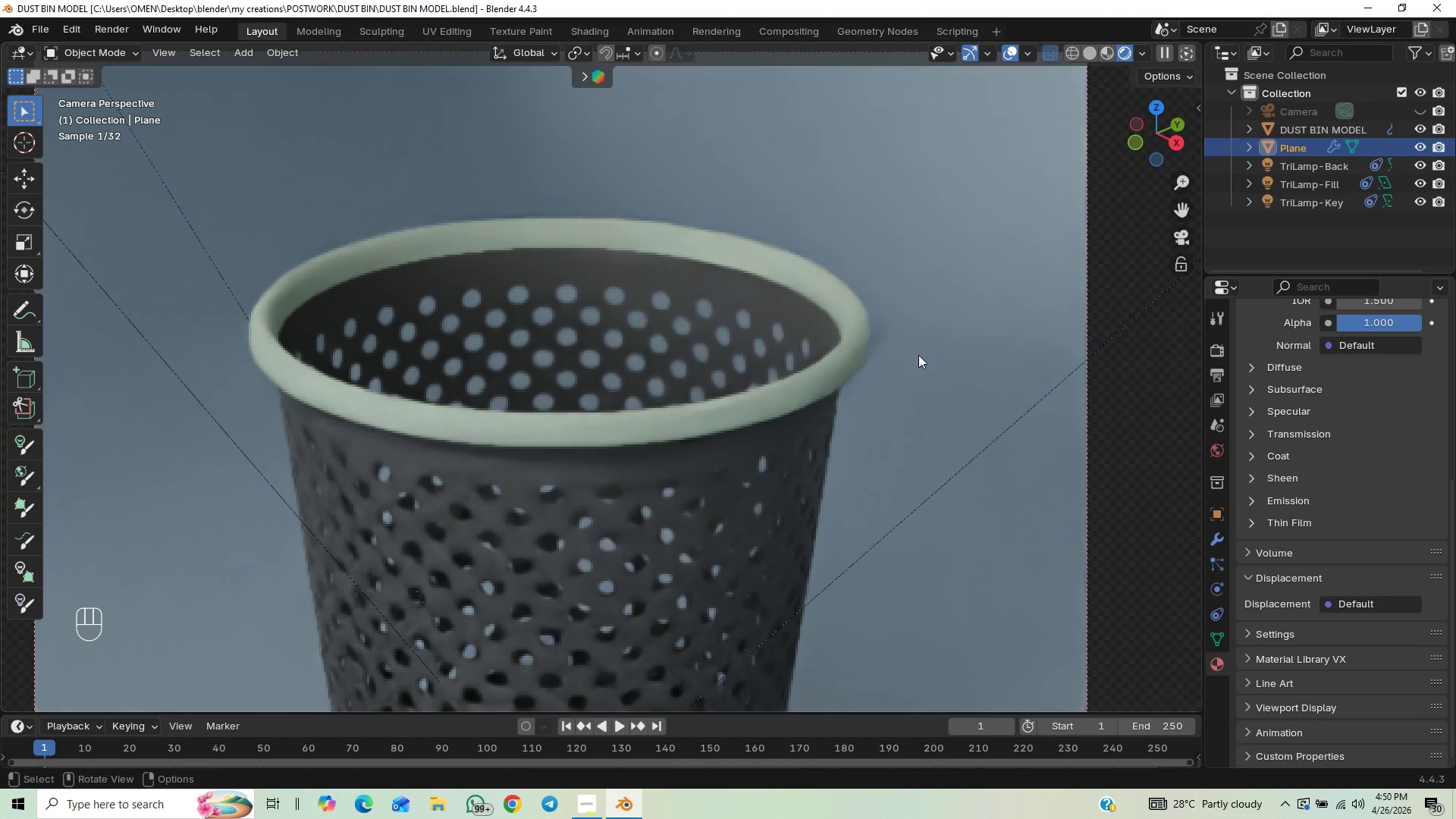 
key(Control+ControlLeft)
 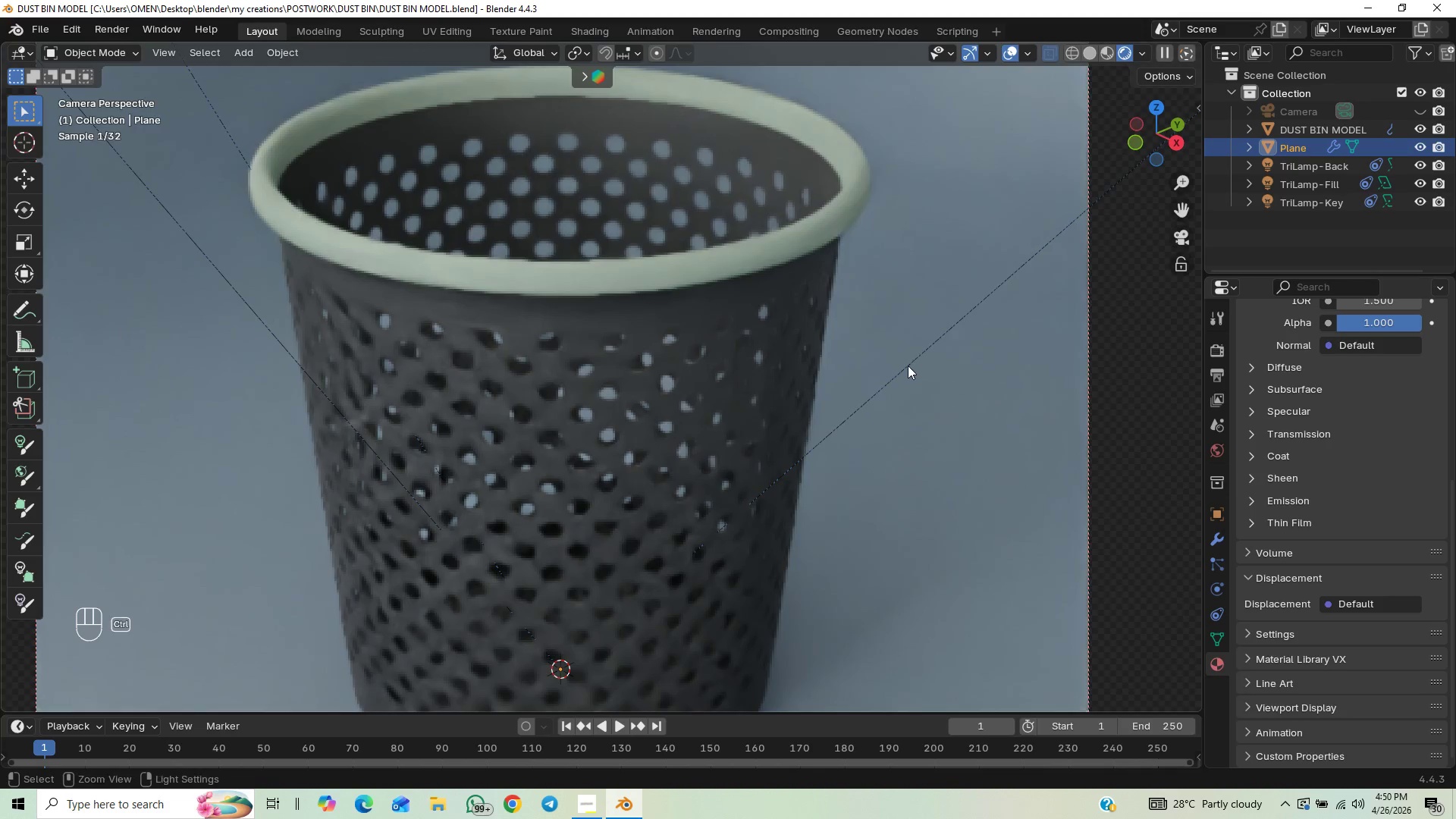 
scroll: coordinate [887, 374], scroll_direction: down, amount: 2.0
 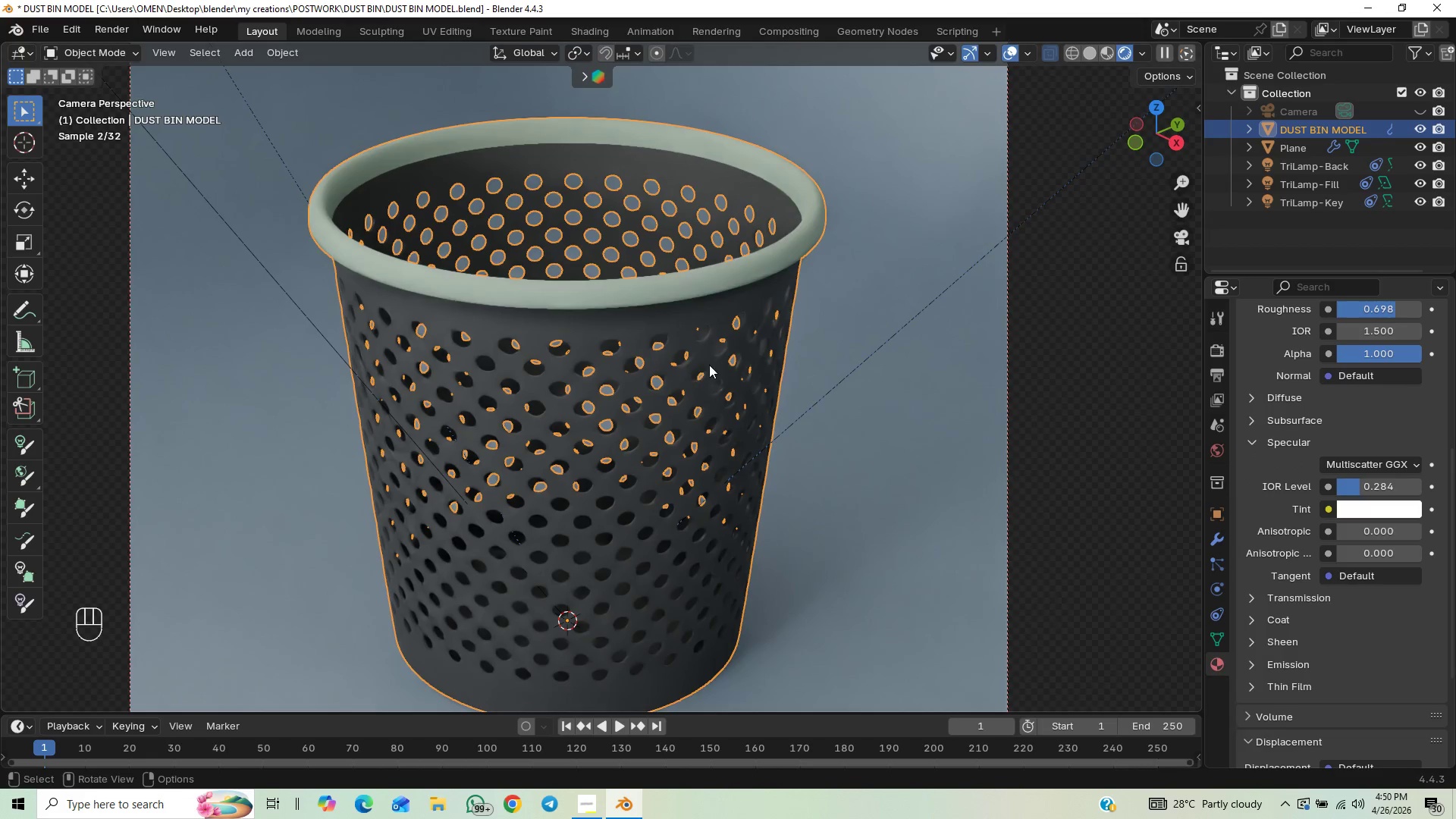 
right_click([688, 340])
 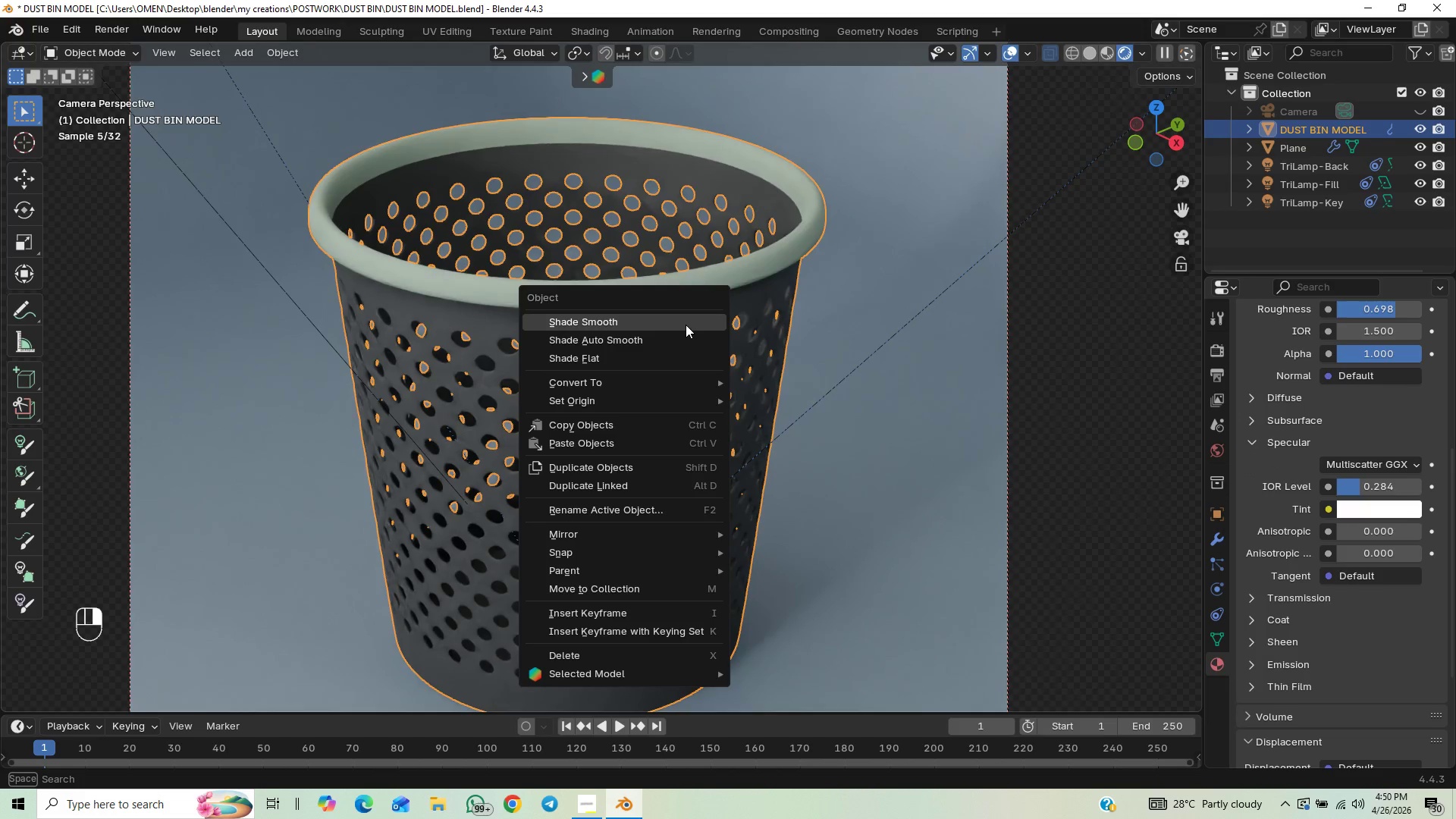 
left_click([686, 322])
 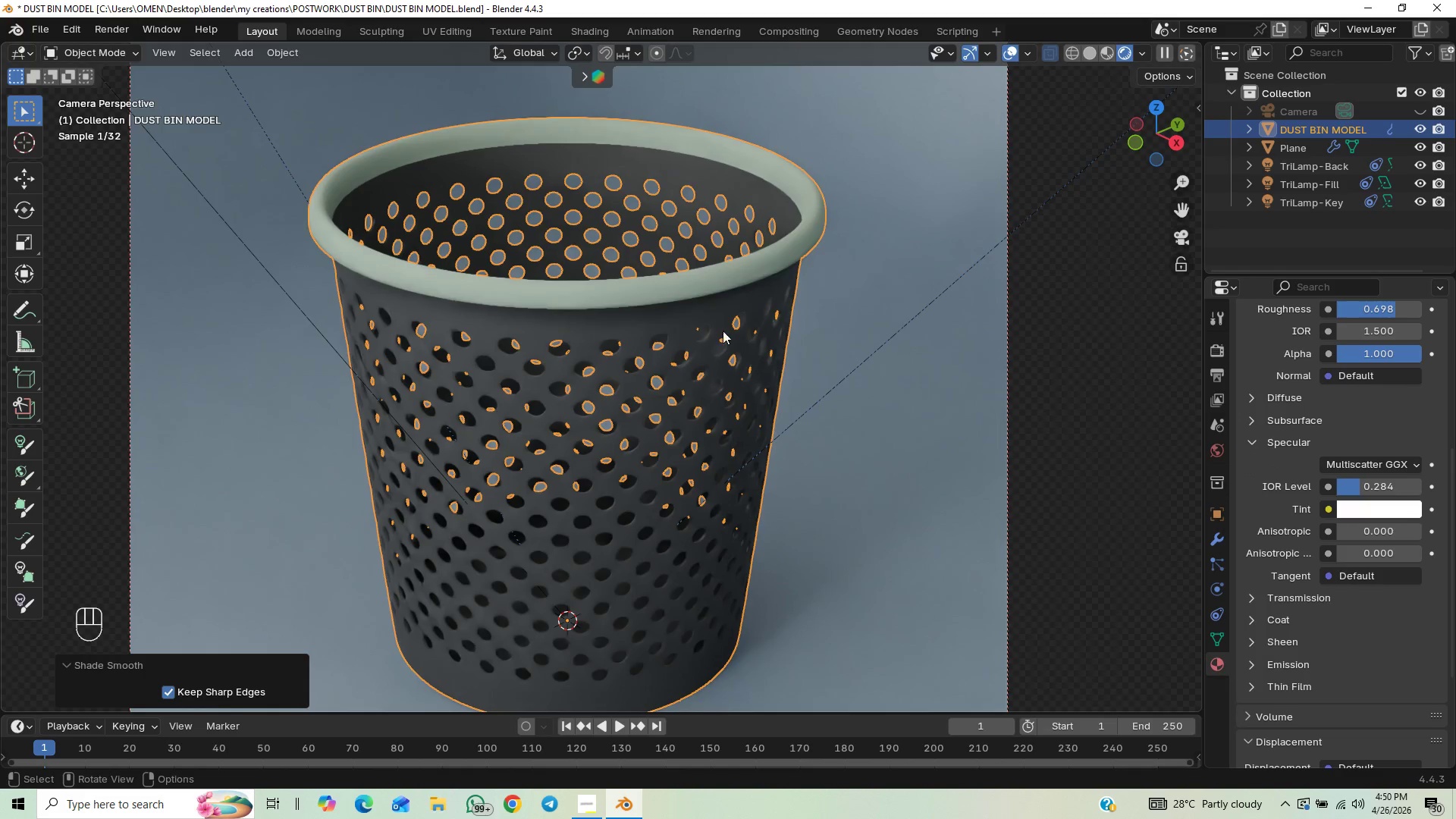 
scroll: coordinate [730, 334], scroll_direction: down, amount: 1.0
 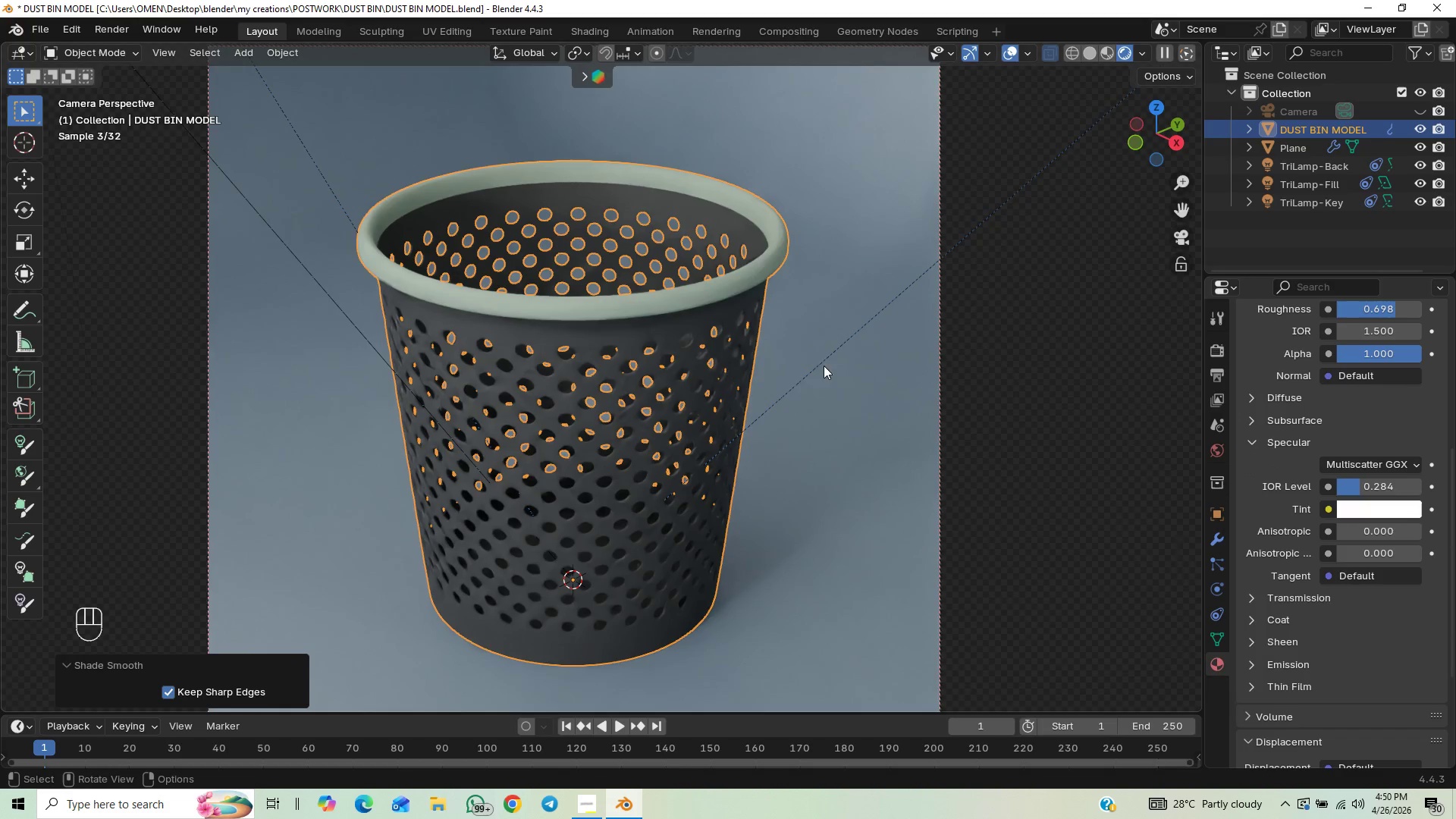 
left_click([988, 325])
 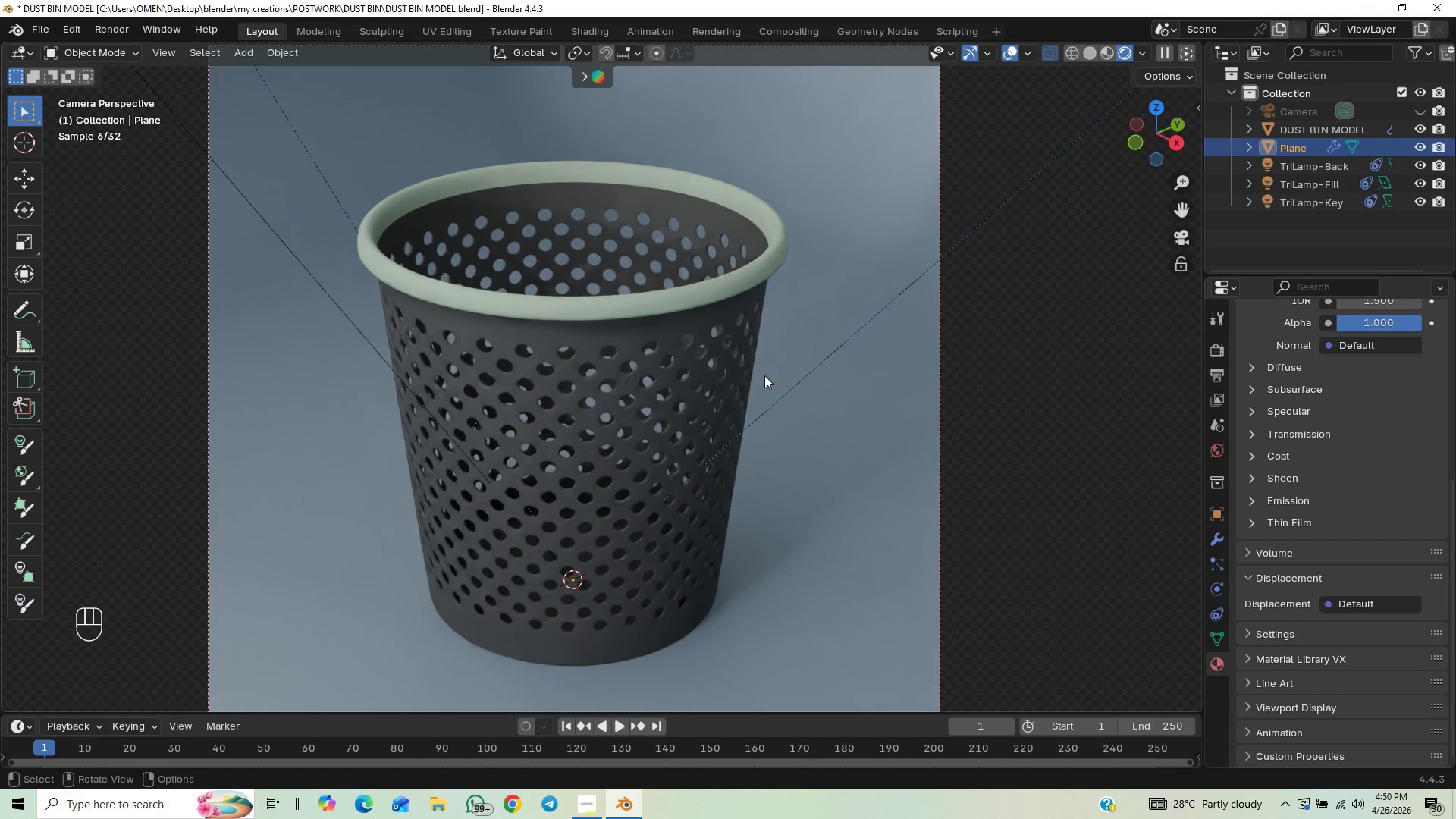 
left_click([717, 375])
 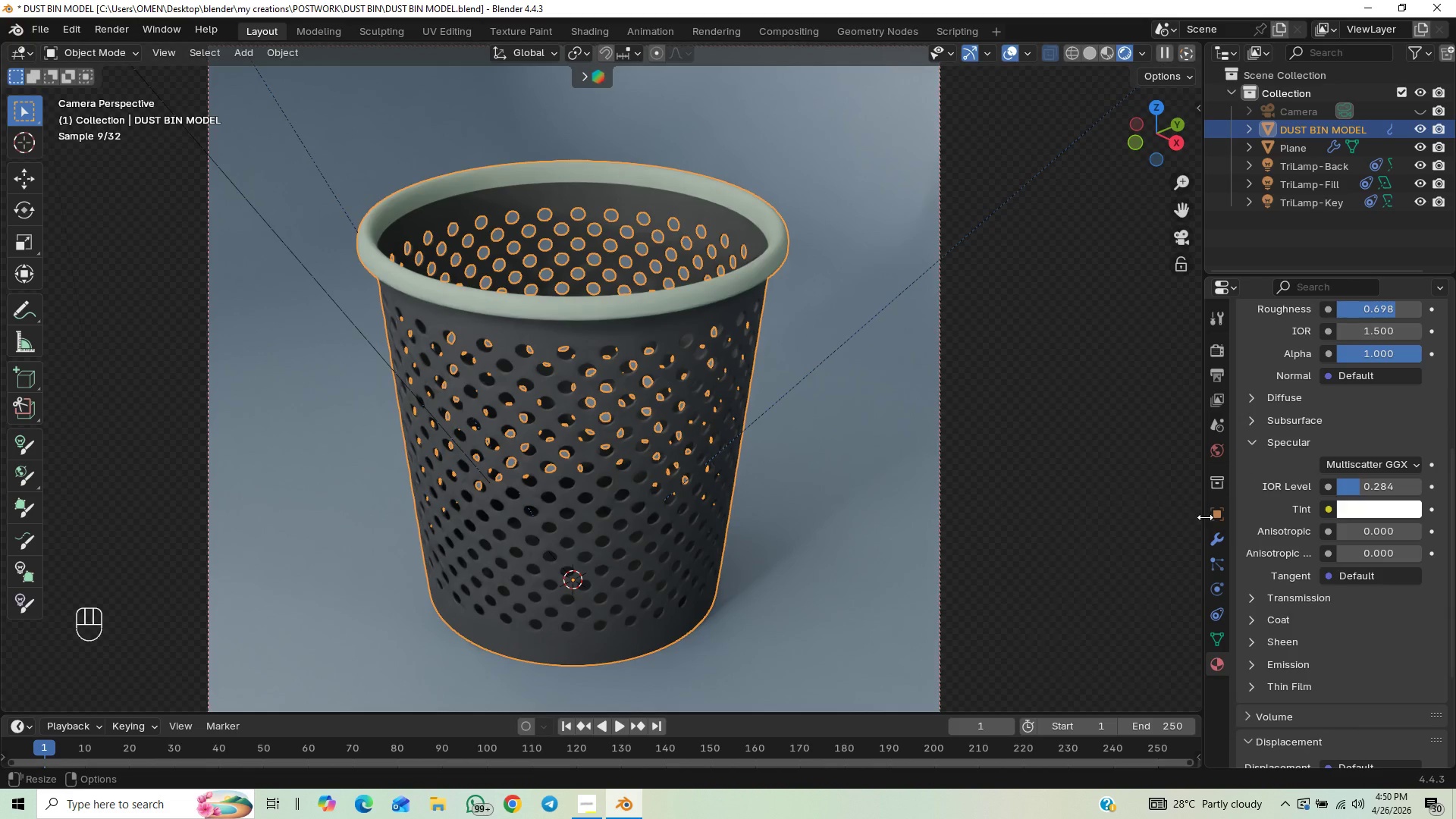 
left_click([1221, 538])
 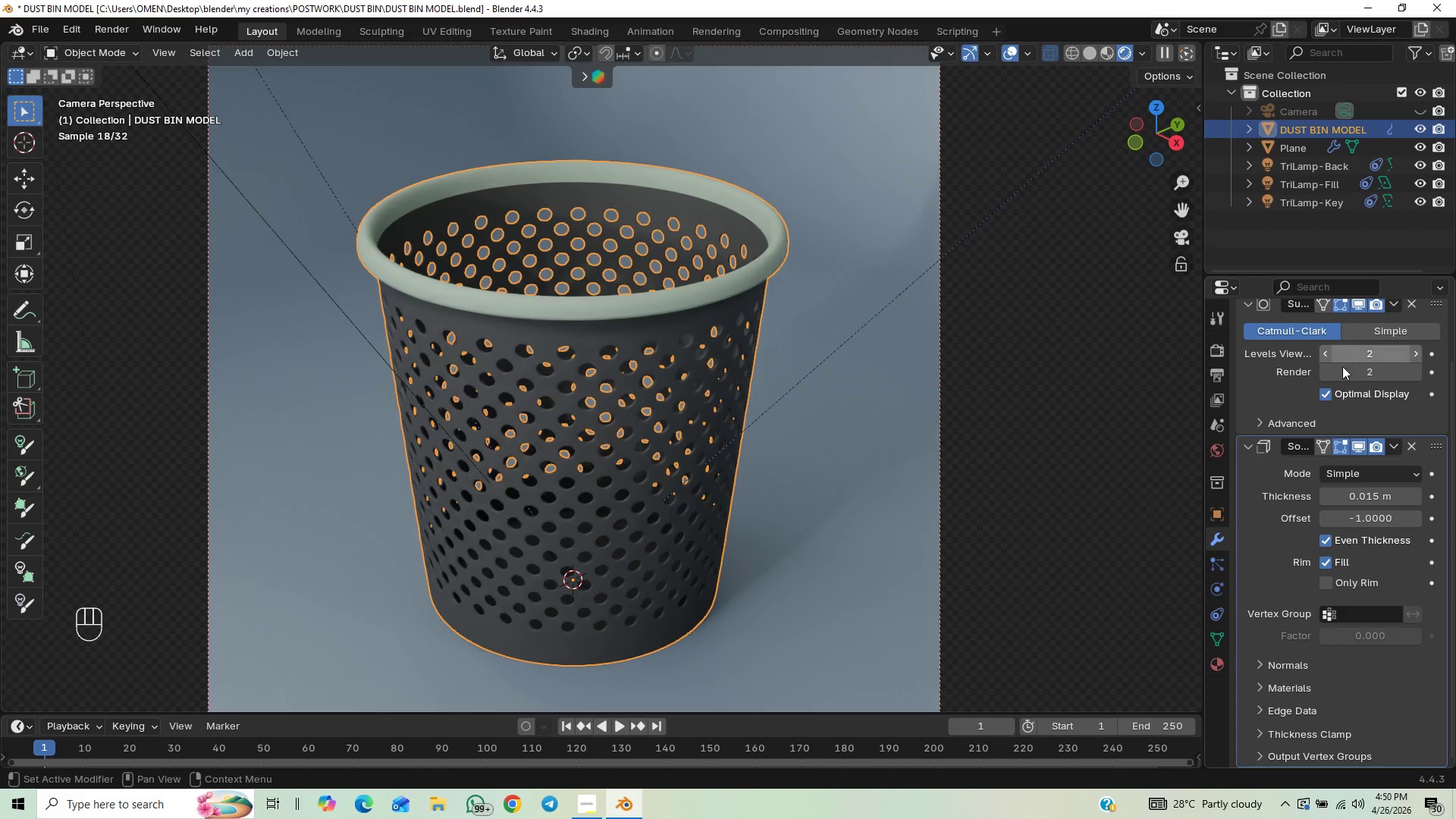 
scroll: coordinate [1356, 385], scroll_direction: up, amount: 1.0
 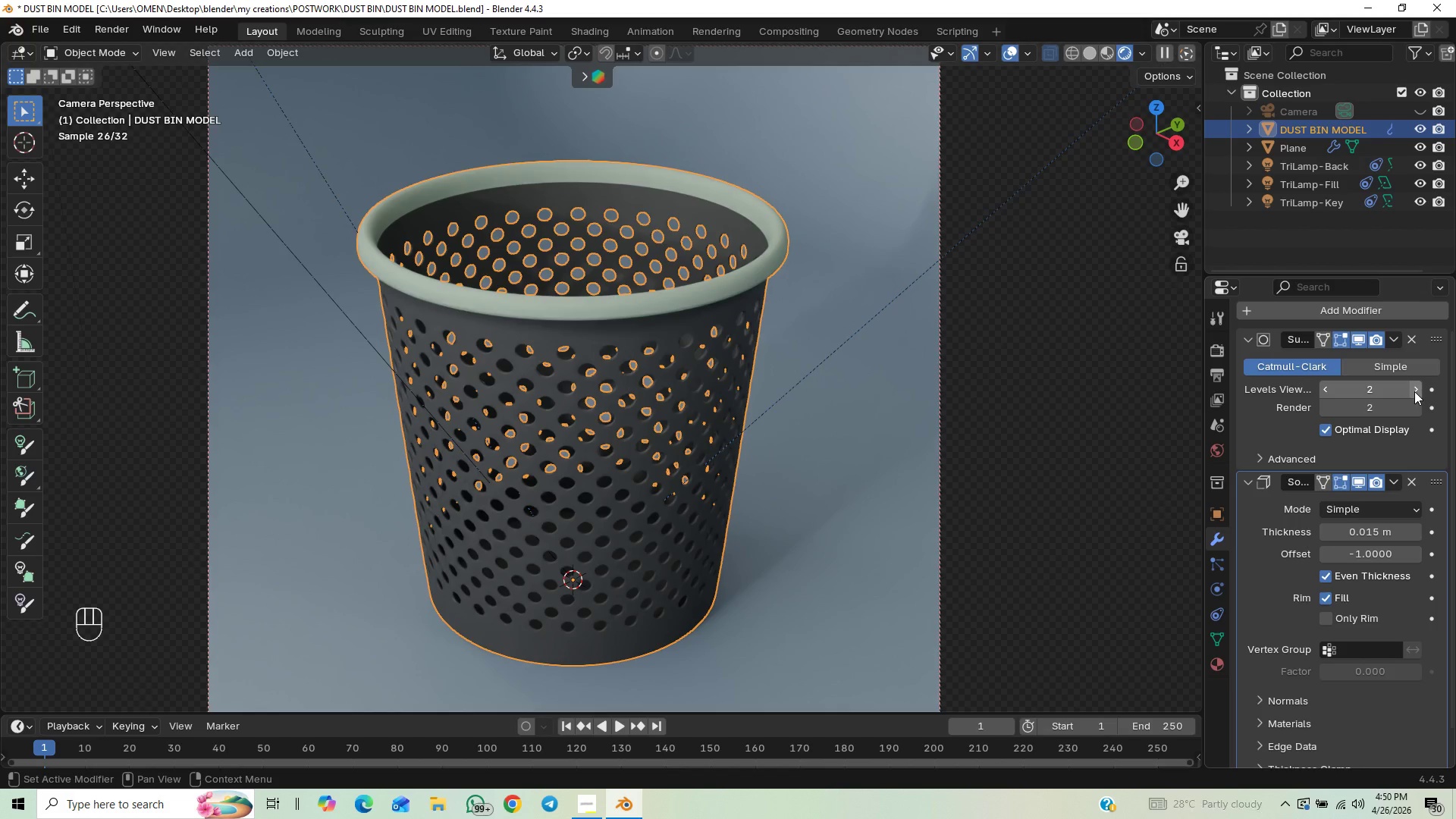 
left_click([1414, 391])
 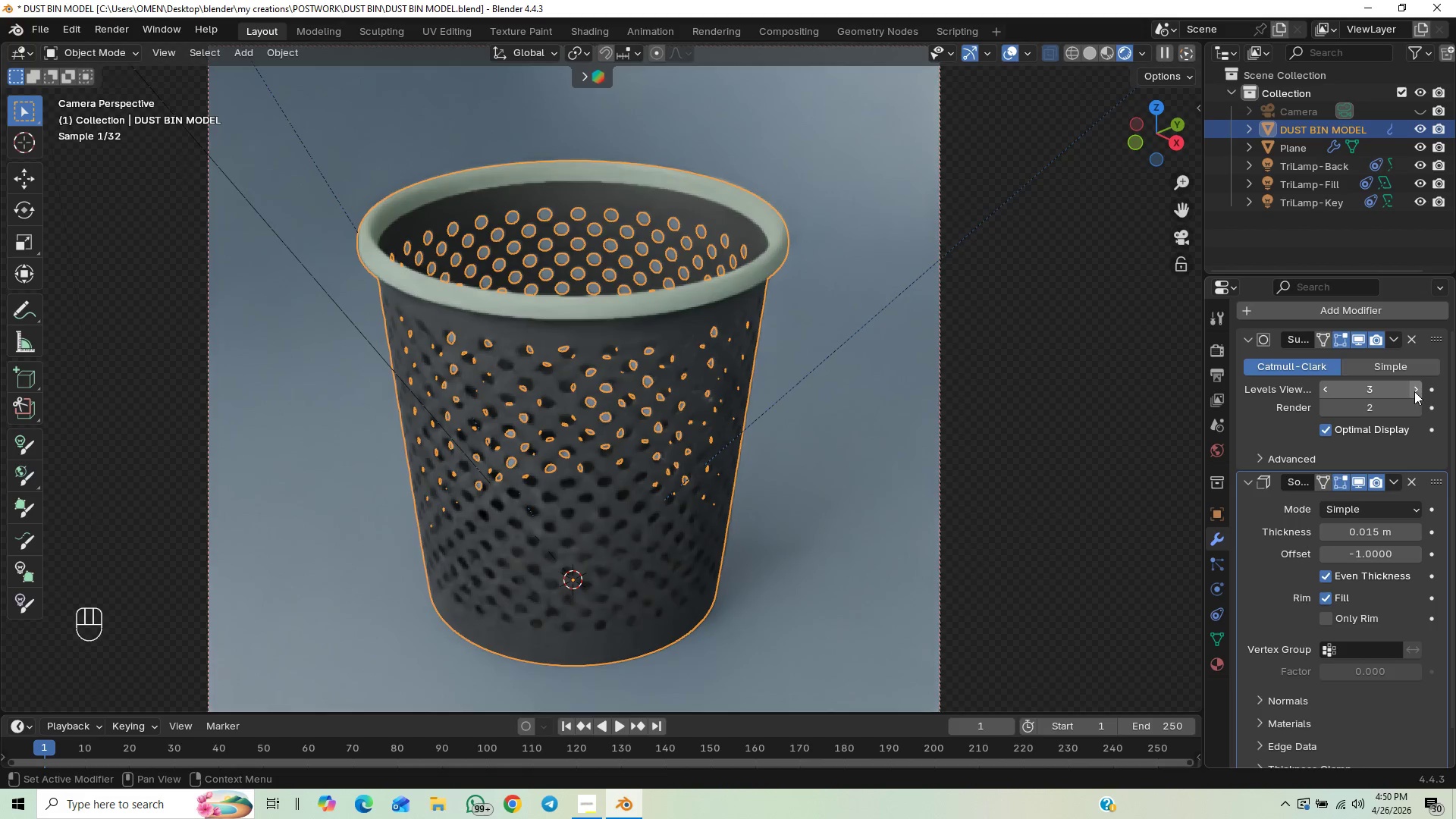 
left_click([1414, 391])
 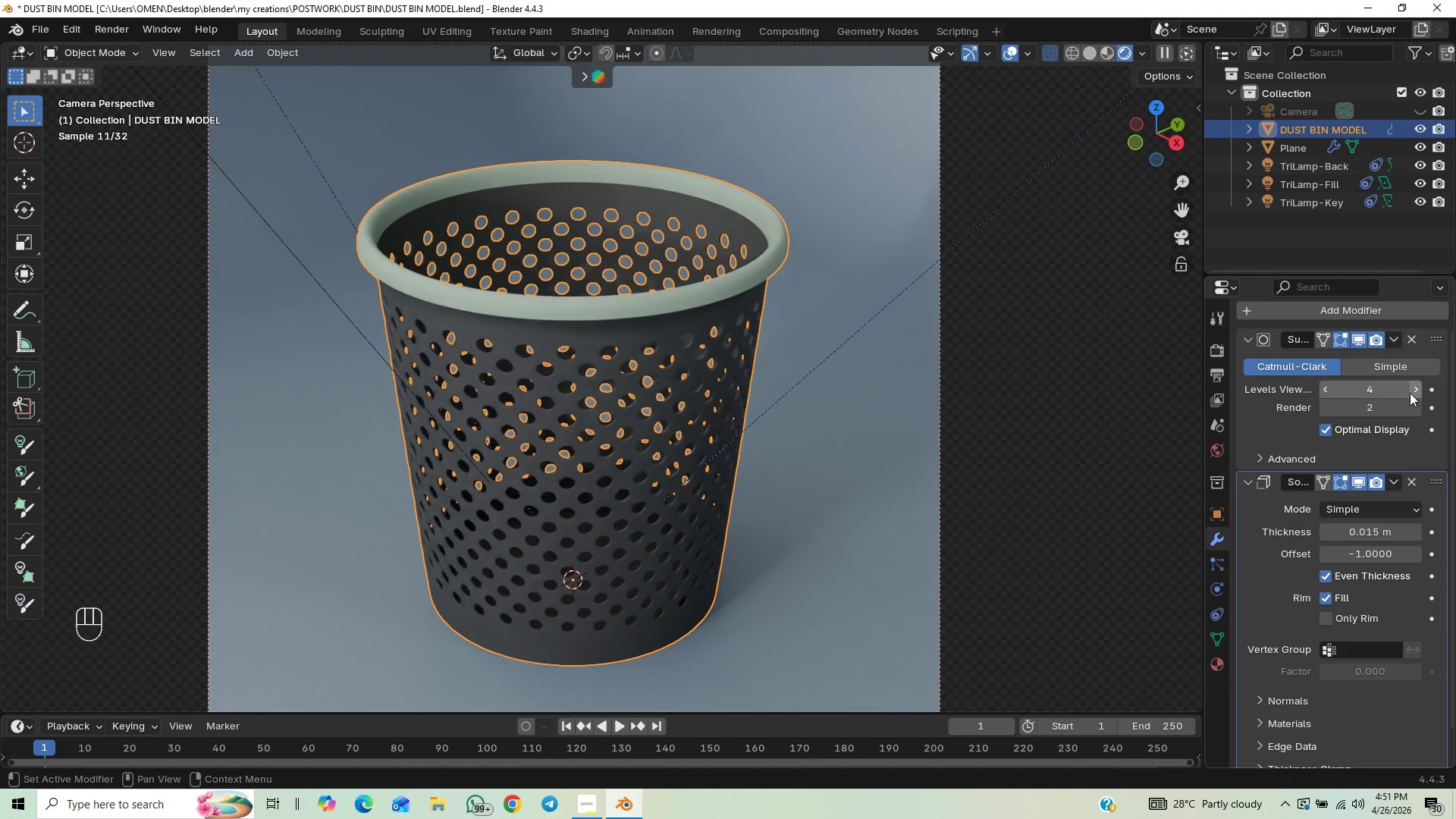 
wait(6.84)
 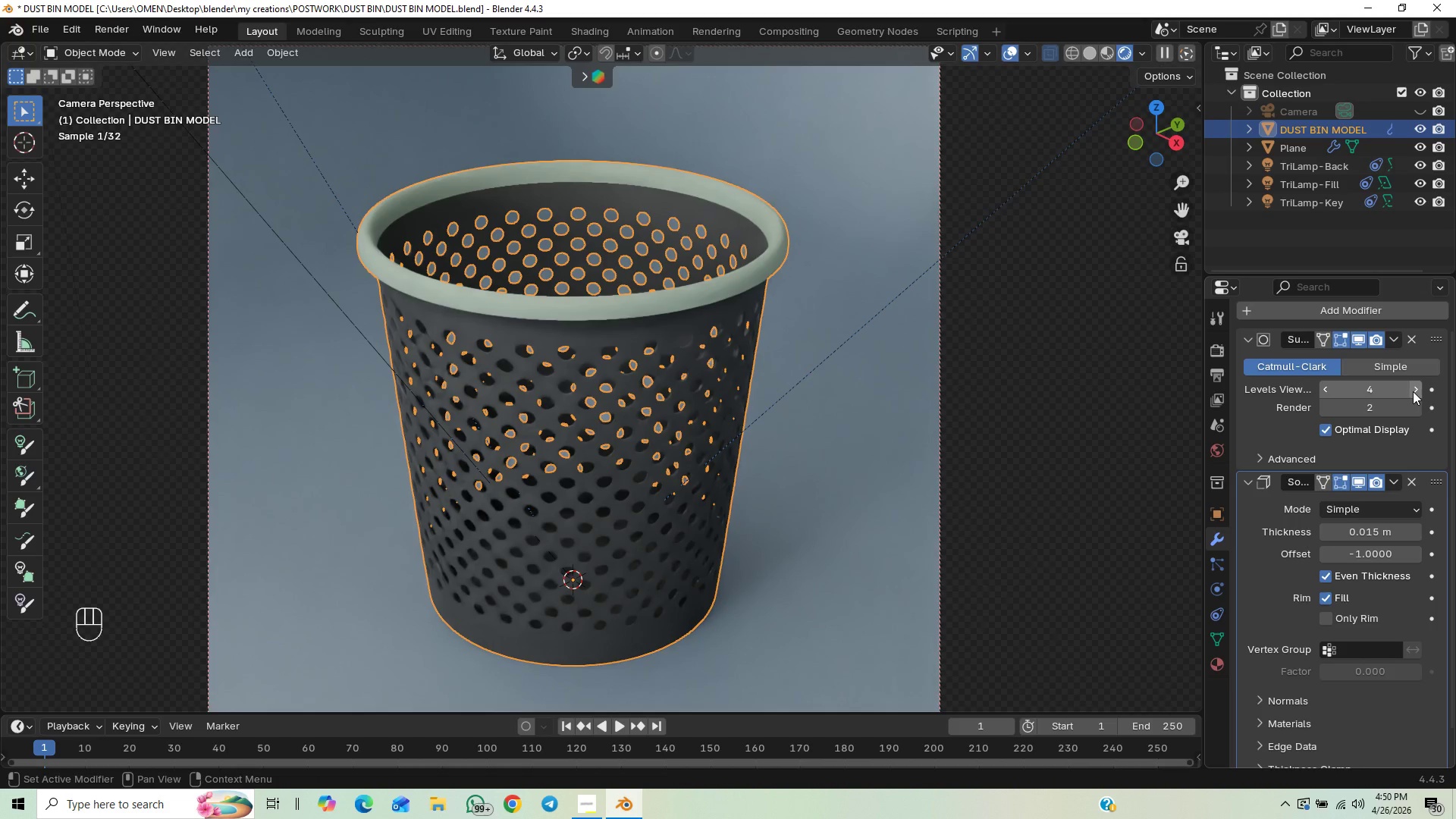 
left_click([1324, 387])
 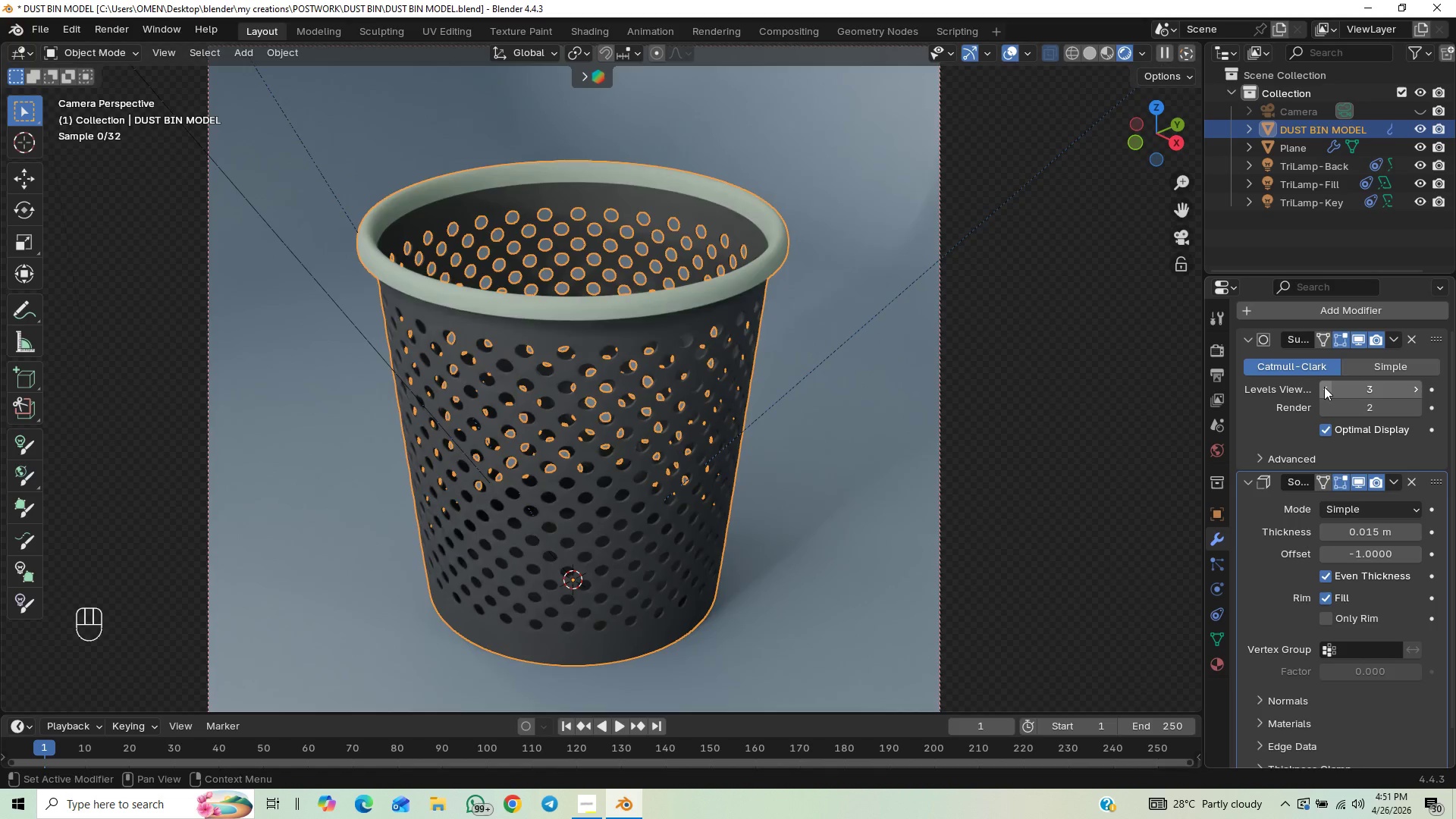 
left_click([1324, 387])
 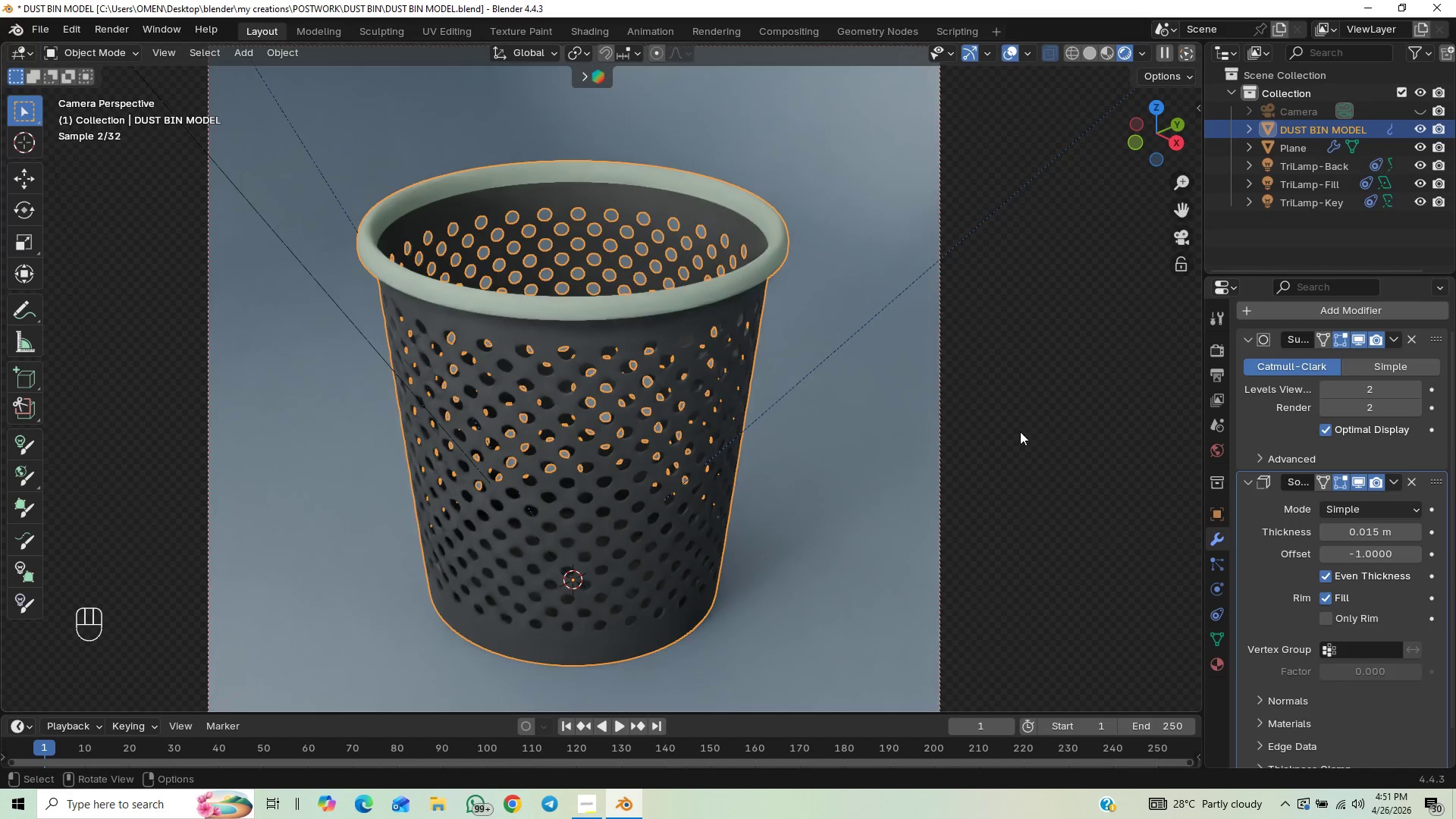 
left_click([1041, 441])
 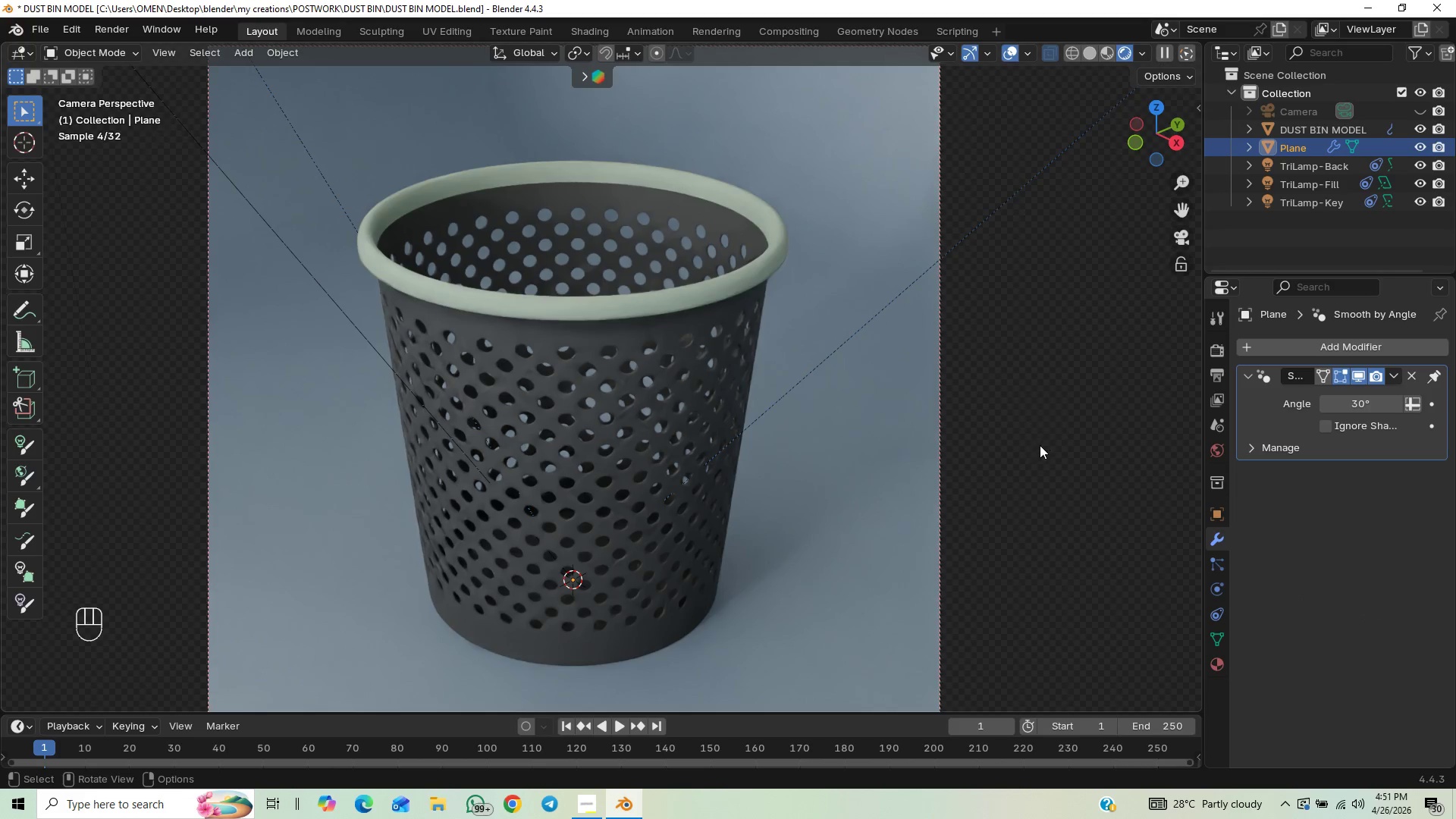 
key(Control+S)
 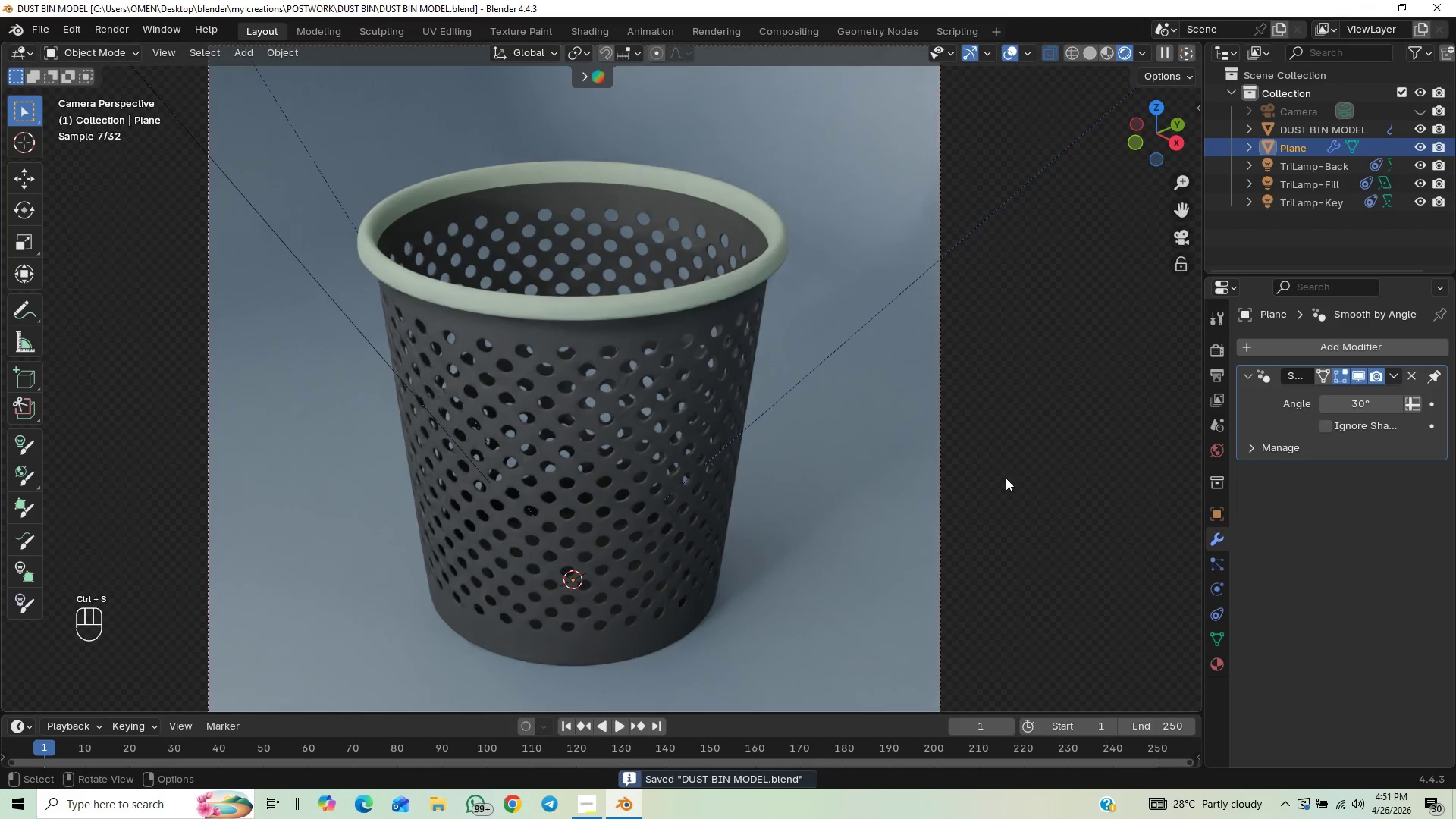 
hold_key(key=ControlLeft, duration=0.55)
 